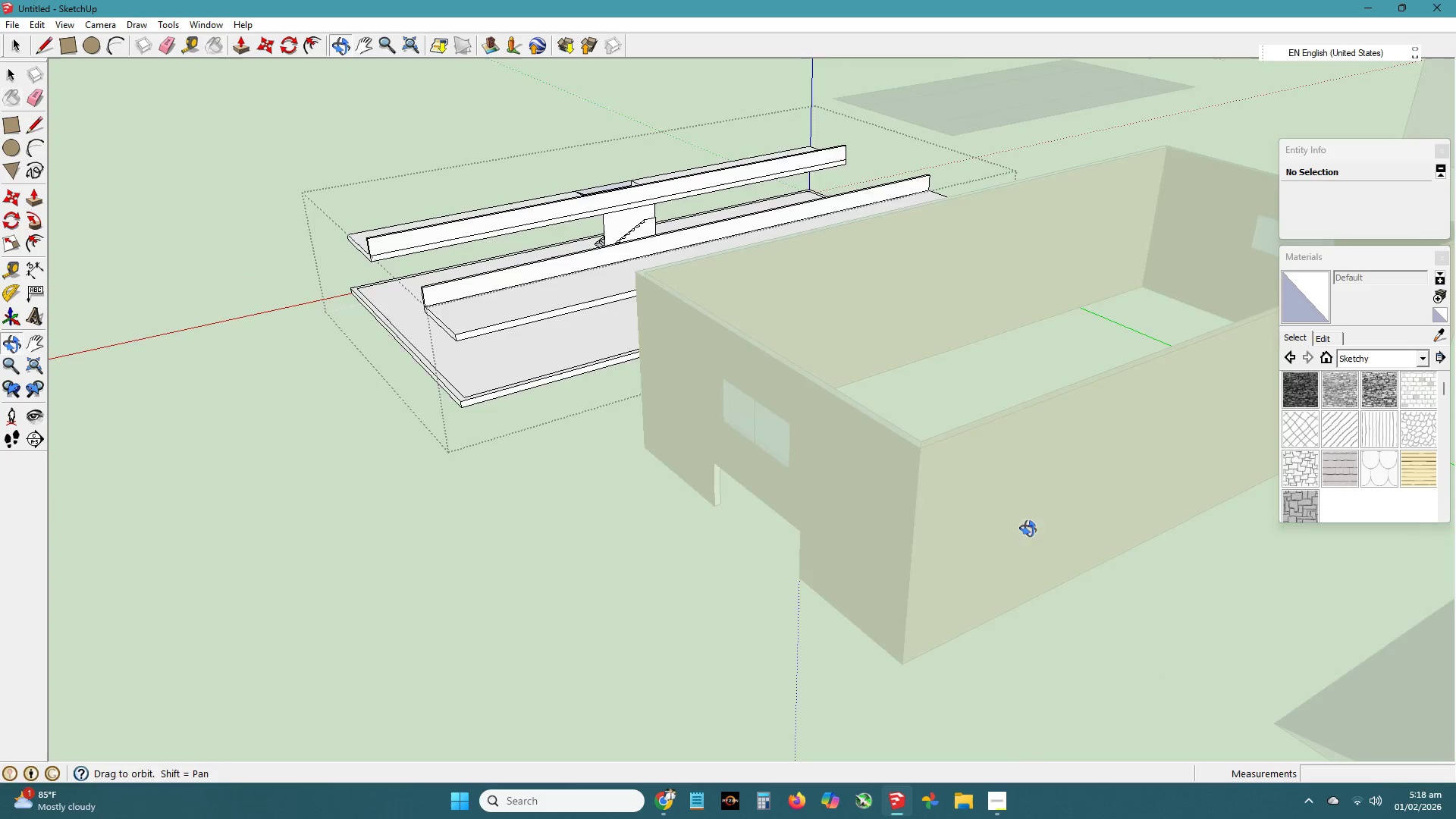 
key(Escape)
 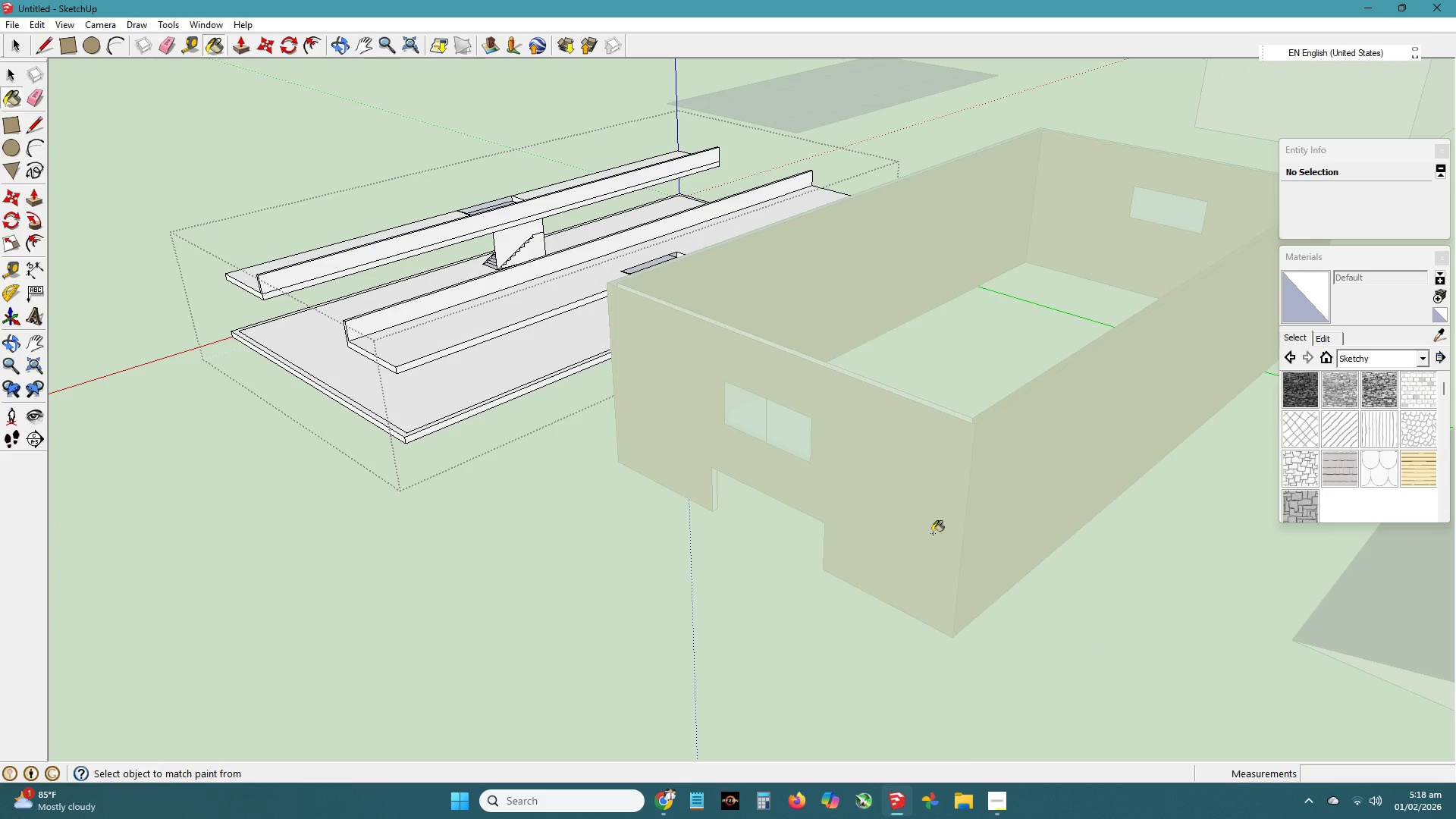 
key(Space)
 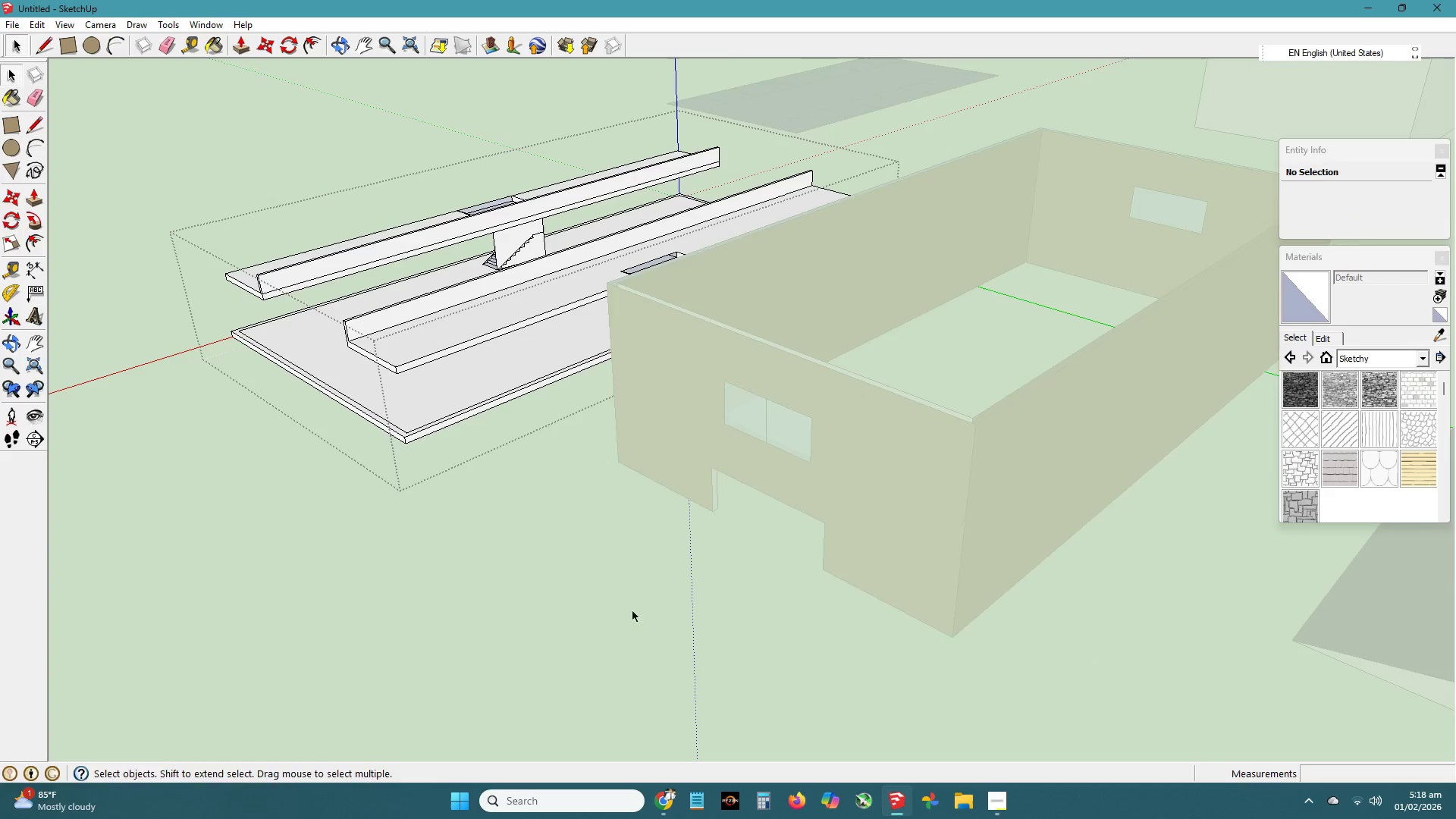 
left_click([619, 613])
 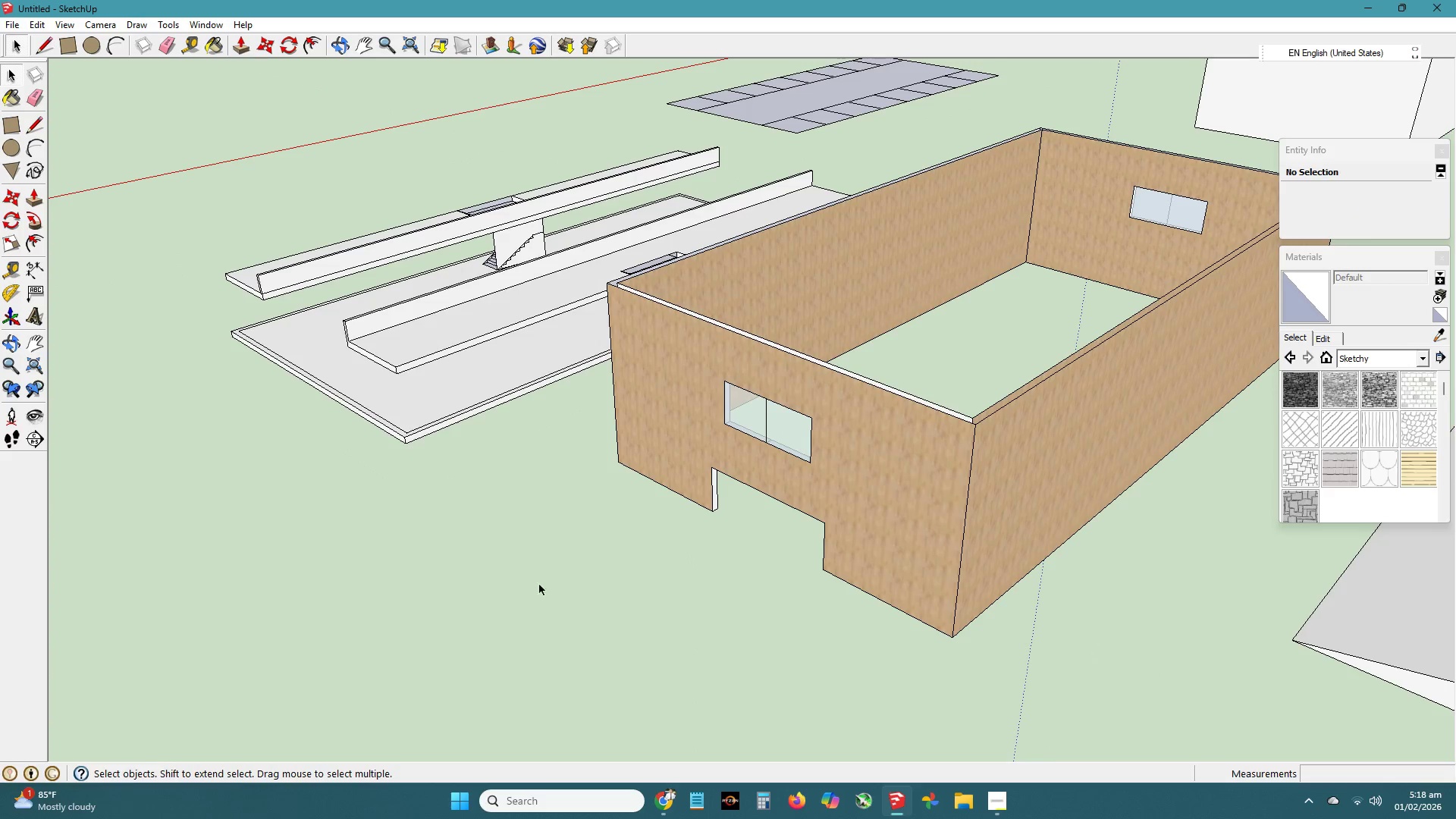 
key(Escape)
 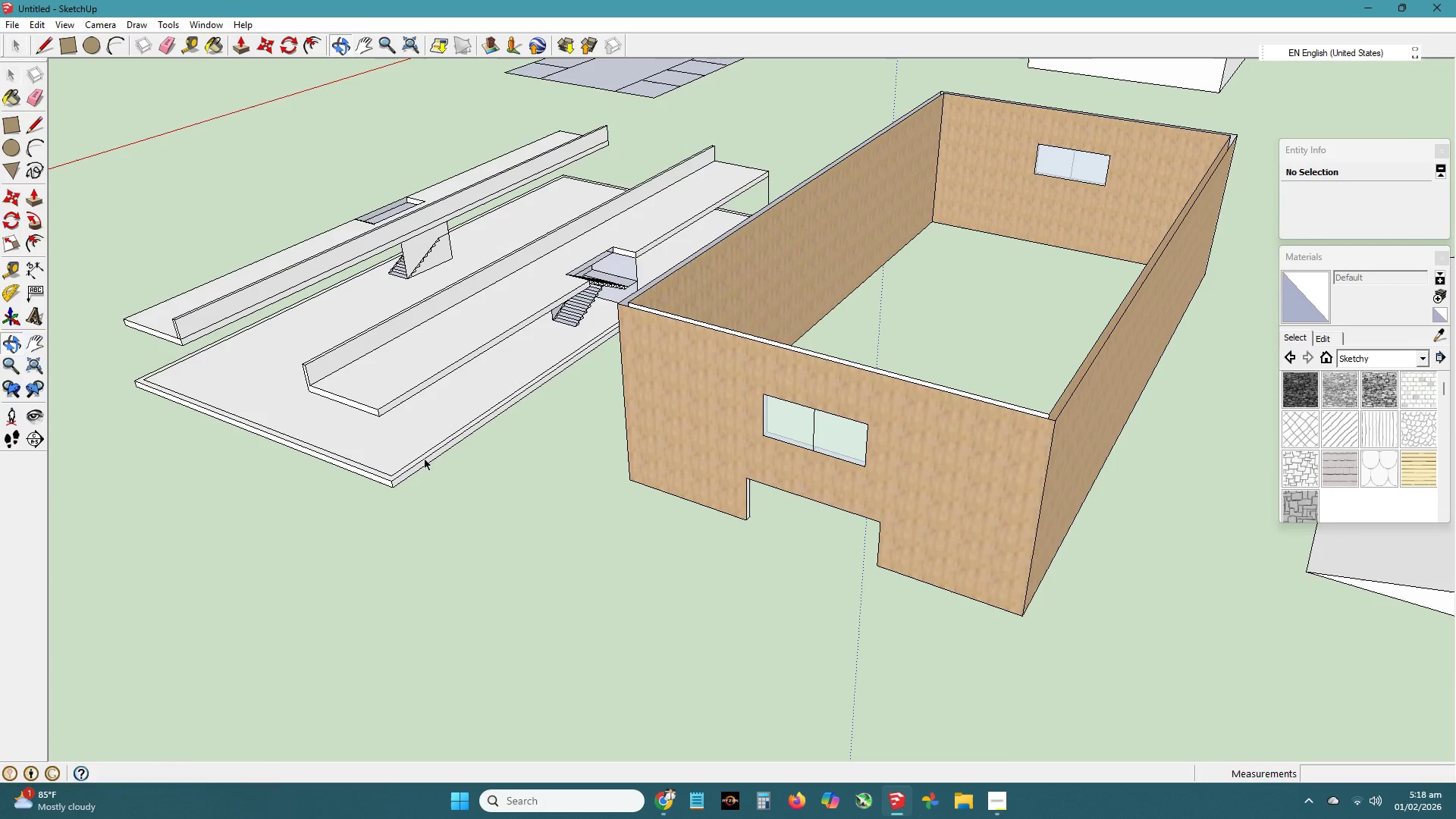 
key(H)
 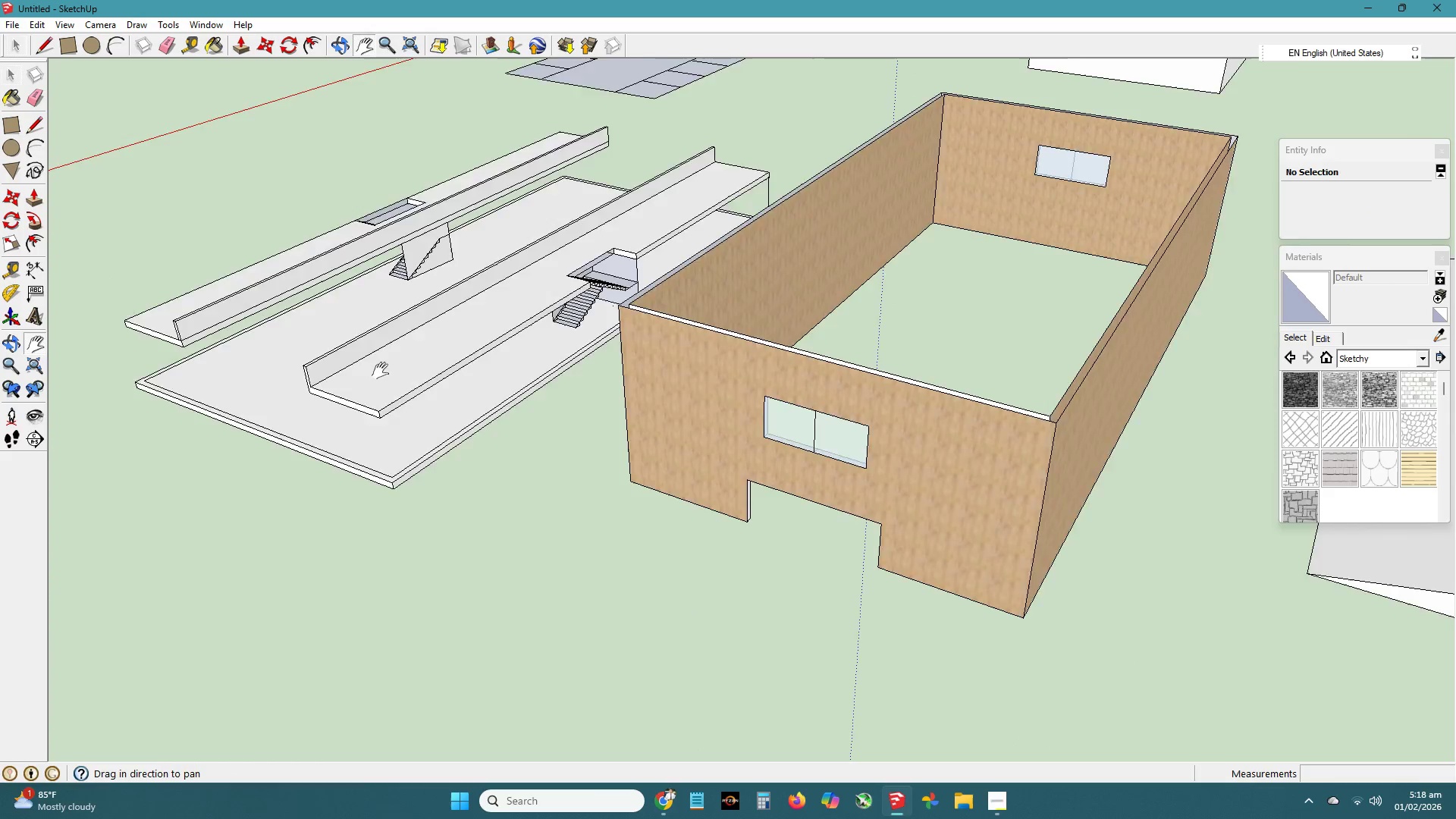 
left_click_drag(start_coordinate=[380, 369], to_coordinate=[545, 432])
 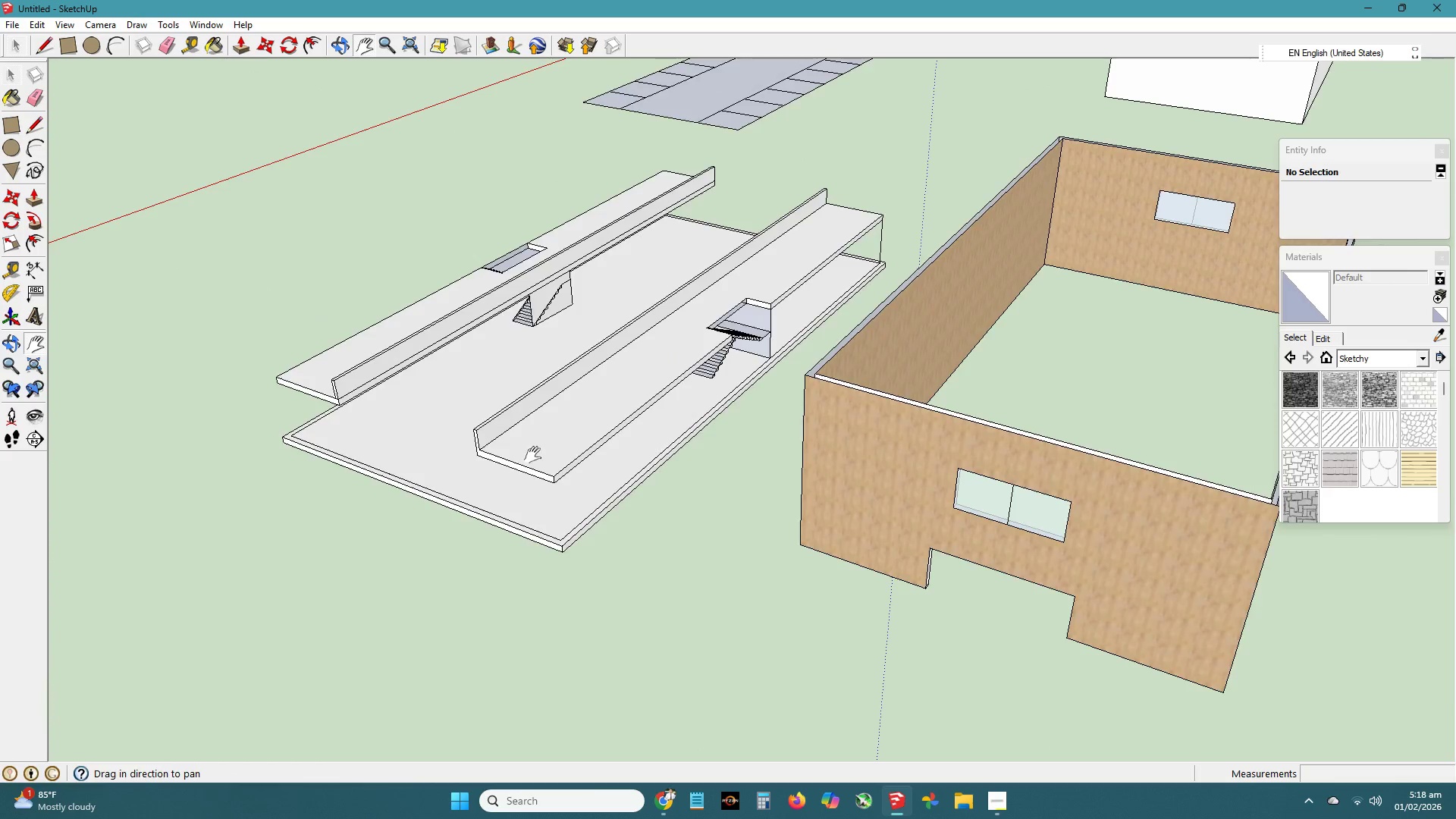 
scroll: coordinate [527, 457], scroll_direction: up, amount: 5.0
 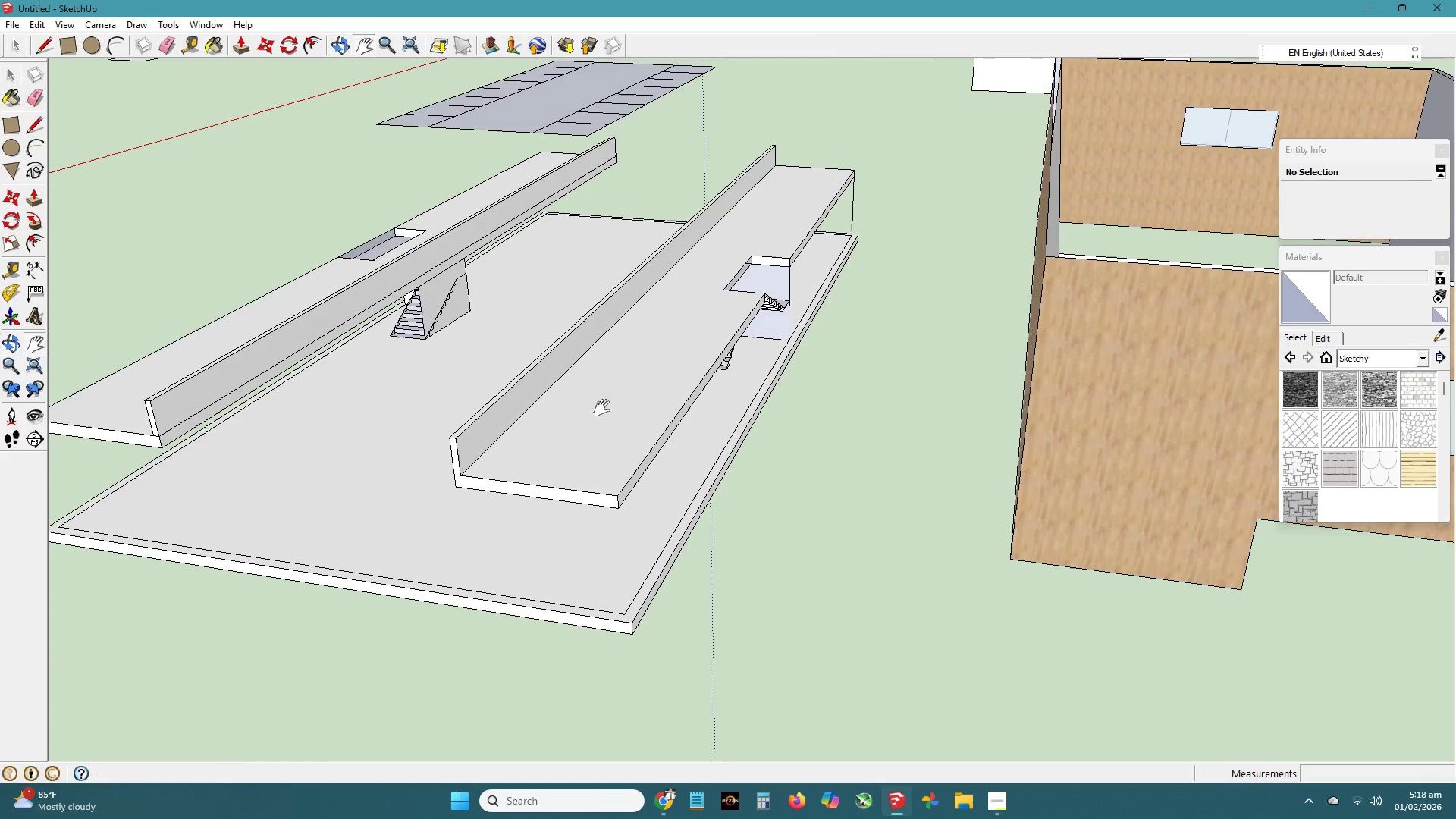 
left_click([625, 408])
 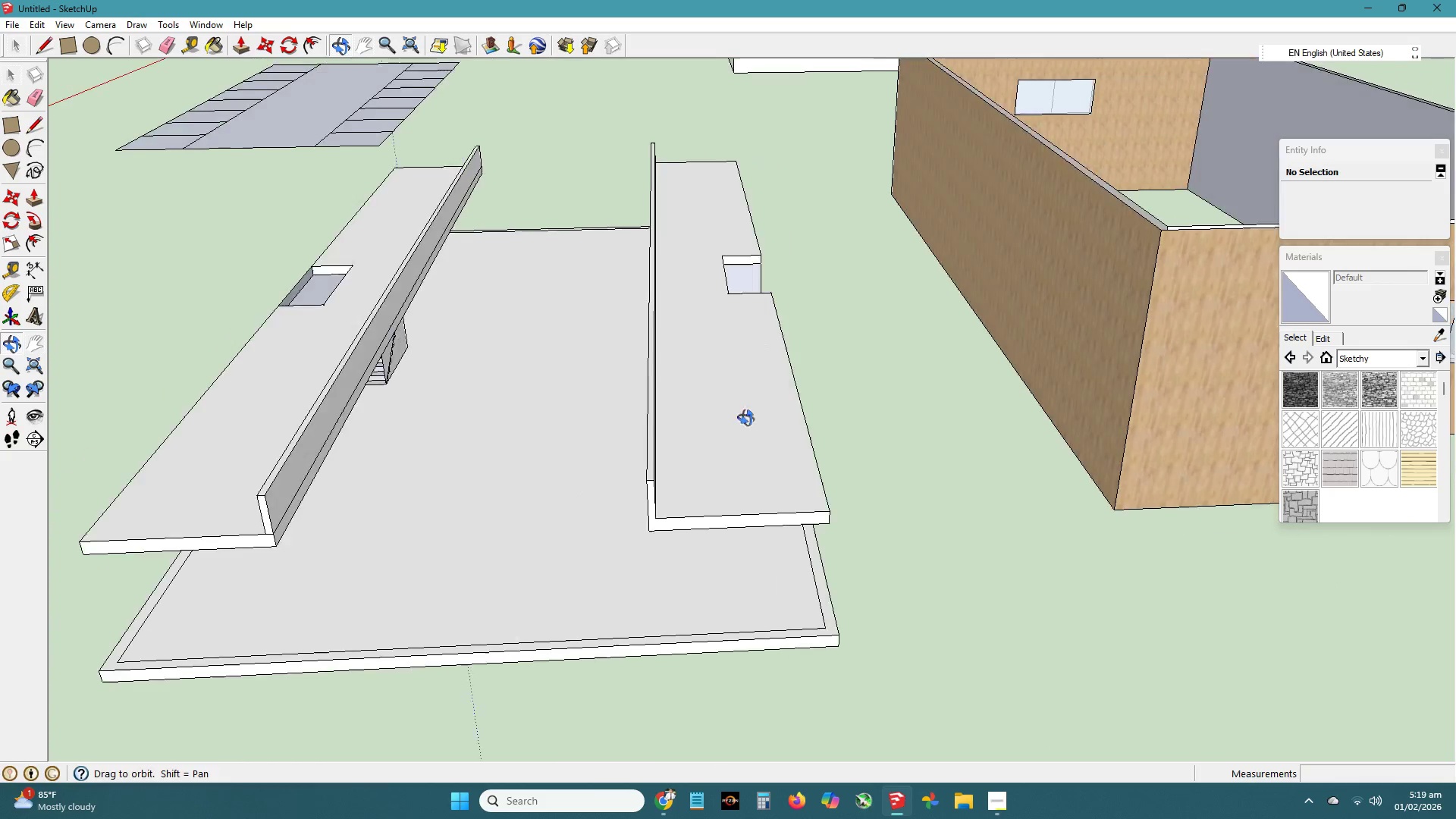 
key(H)
 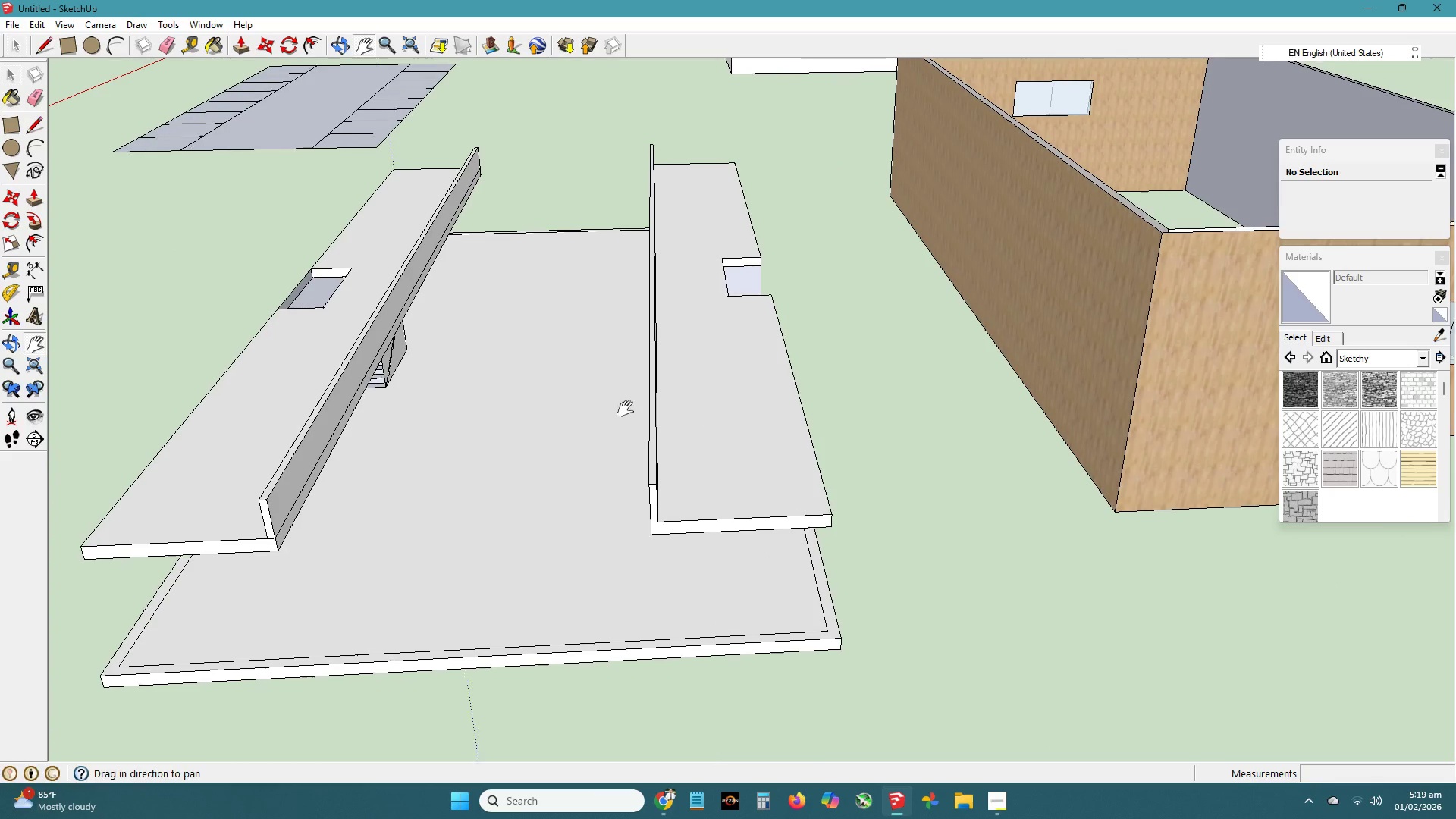 
left_click_drag(start_coordinate=[626, 406], to_coordinate=[637, 418])
 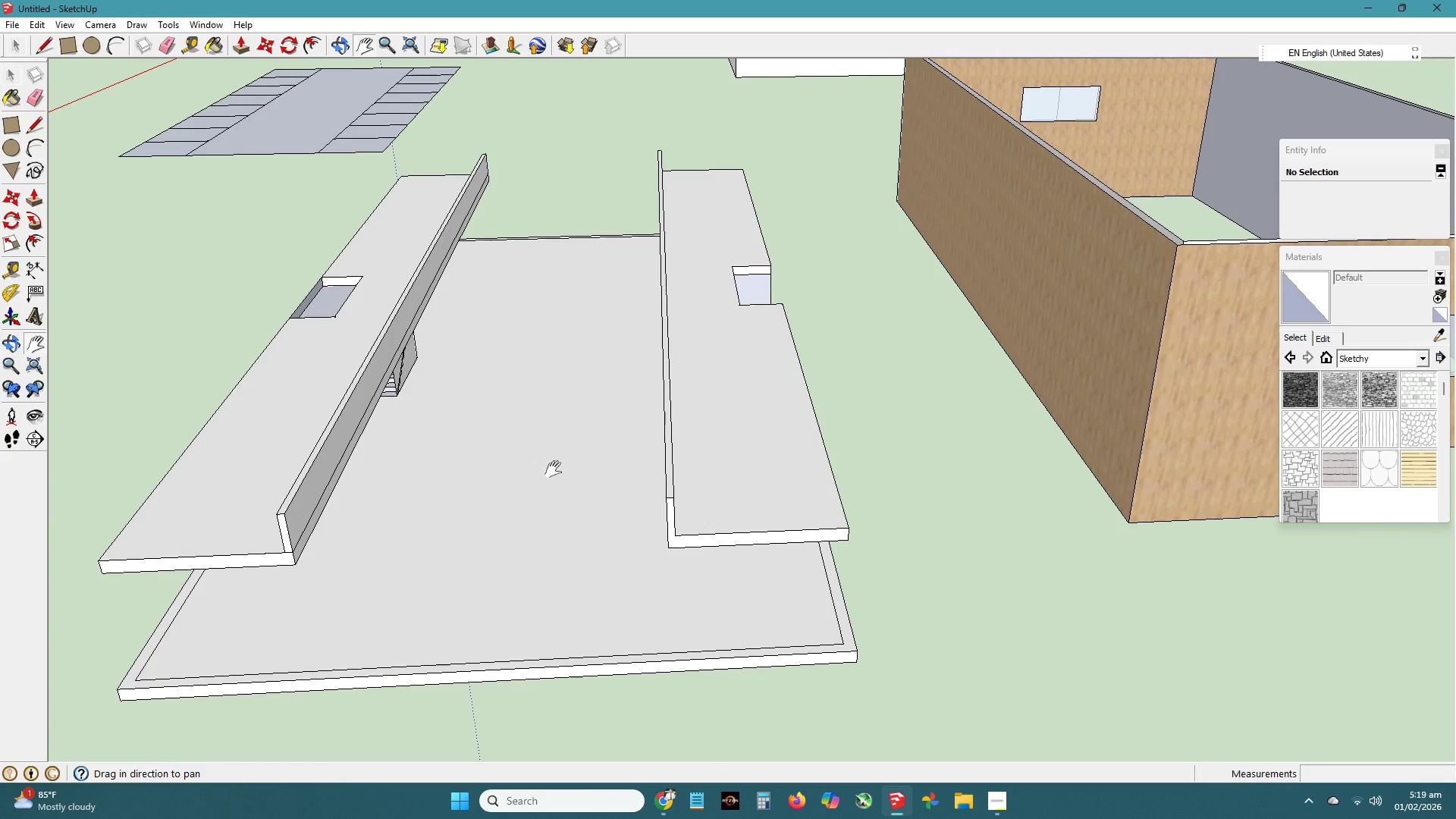 
key(Space)
 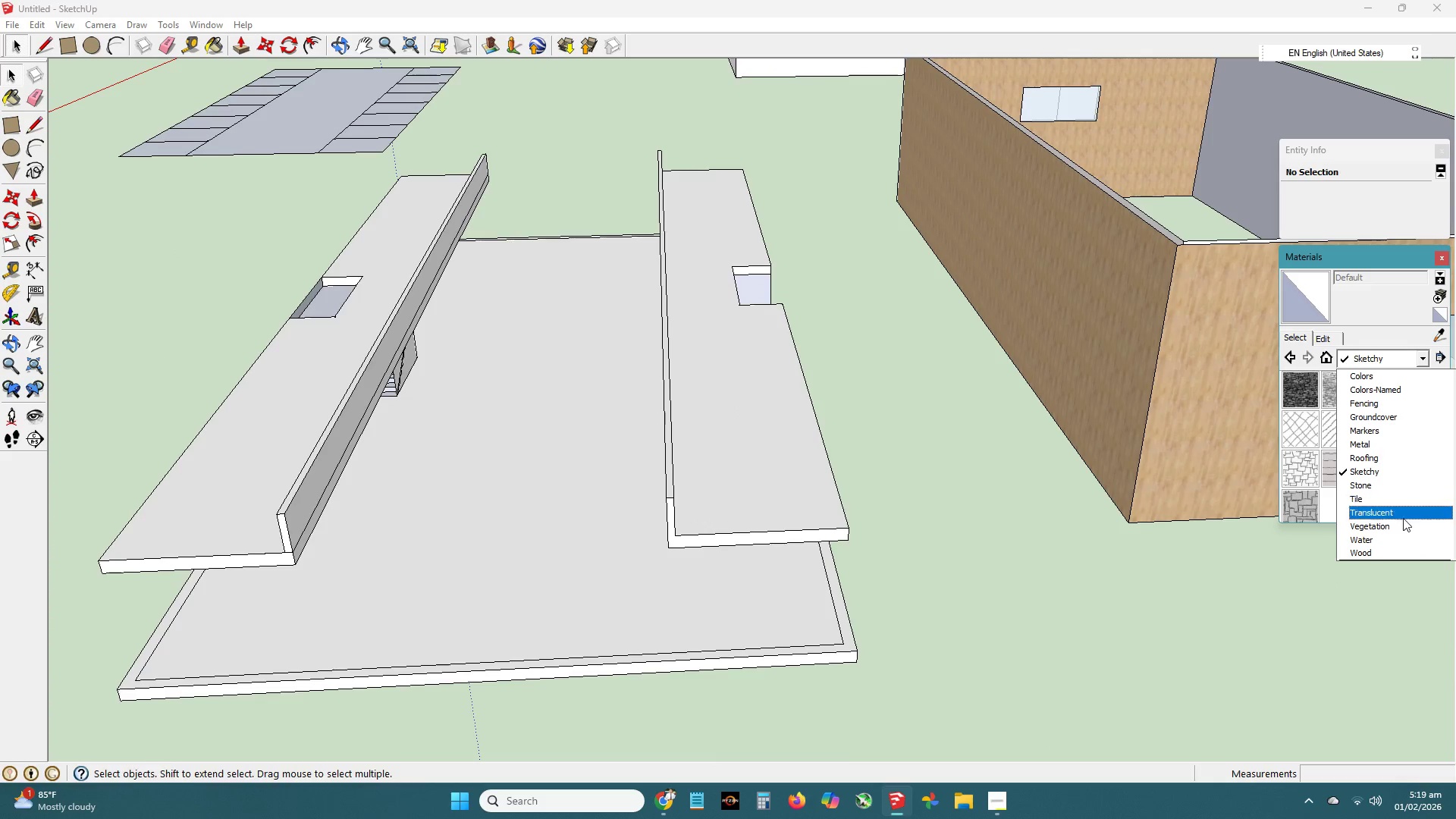 
left_click([1398, 546])
 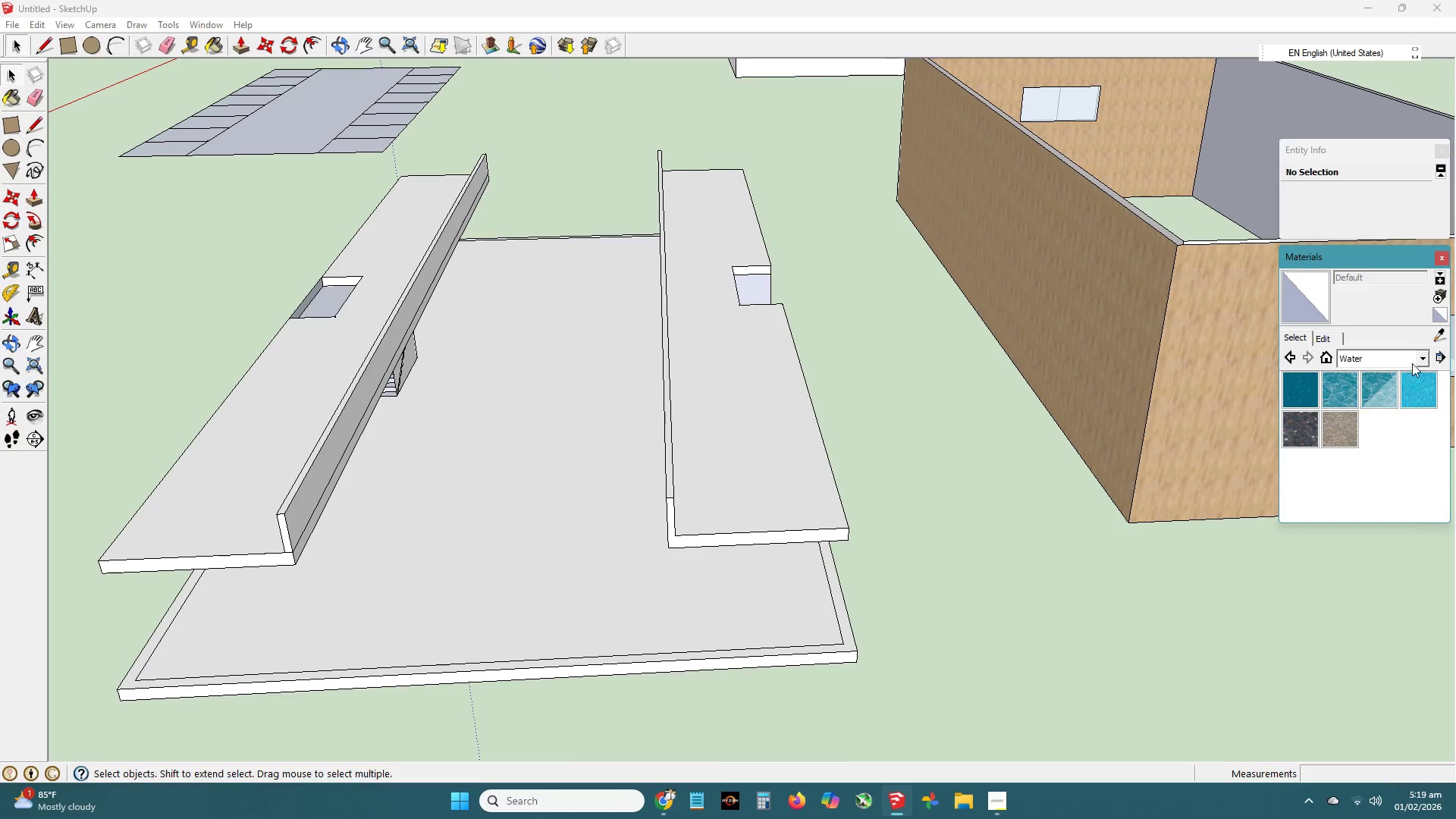 
left_click([1420, 359])
 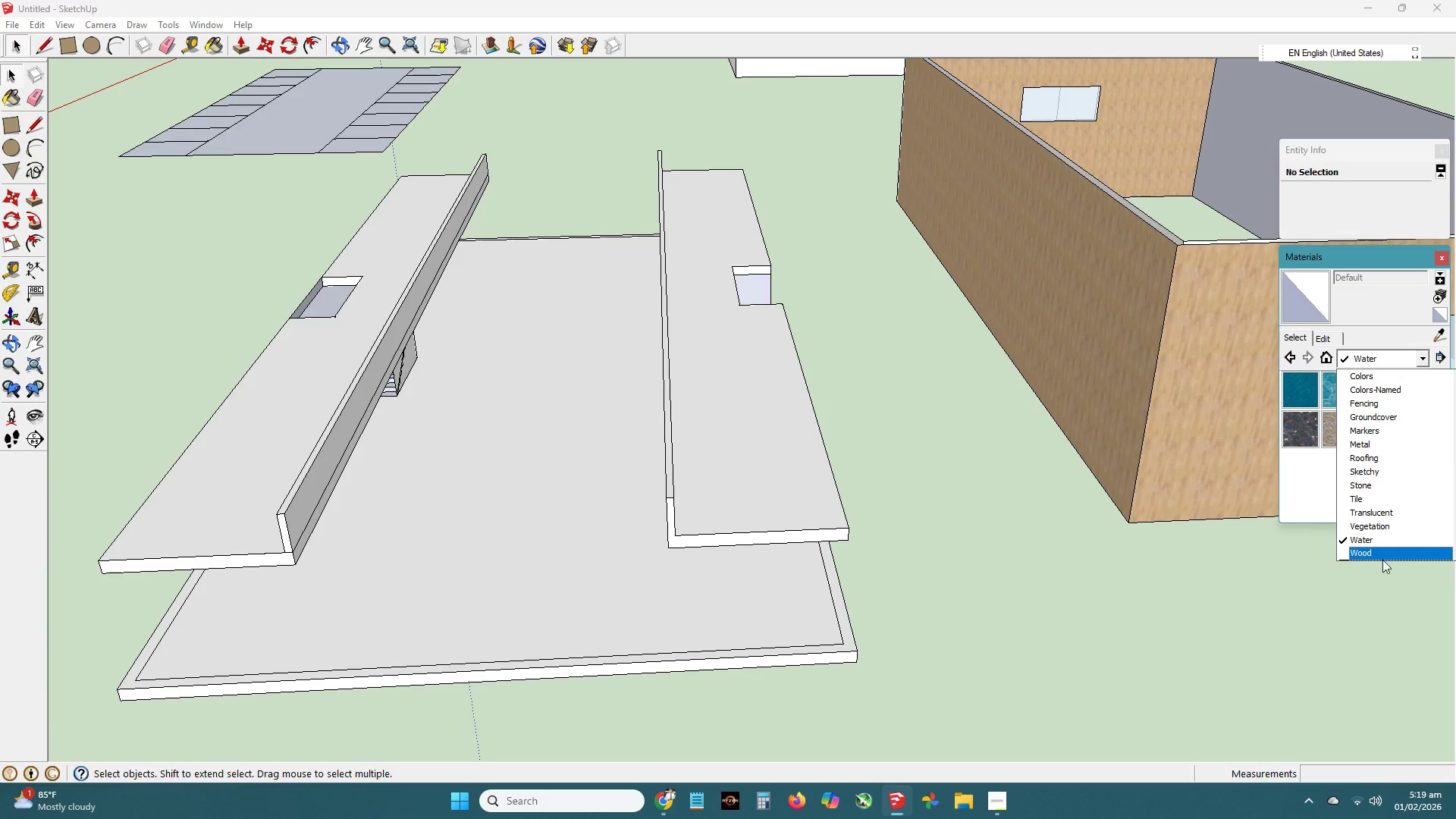 
left_click([1382, 558])
 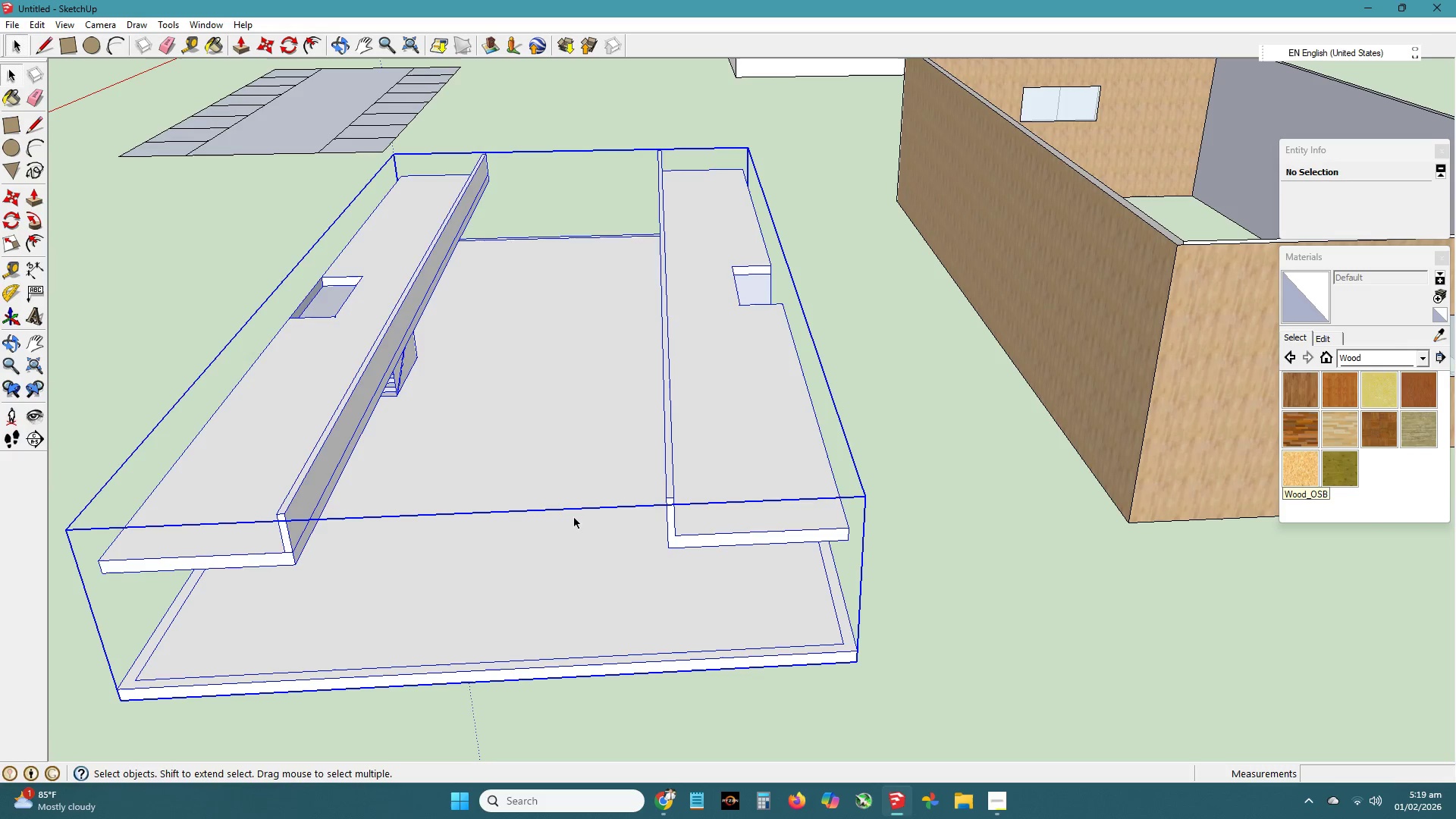 
double_click([575, 519])
 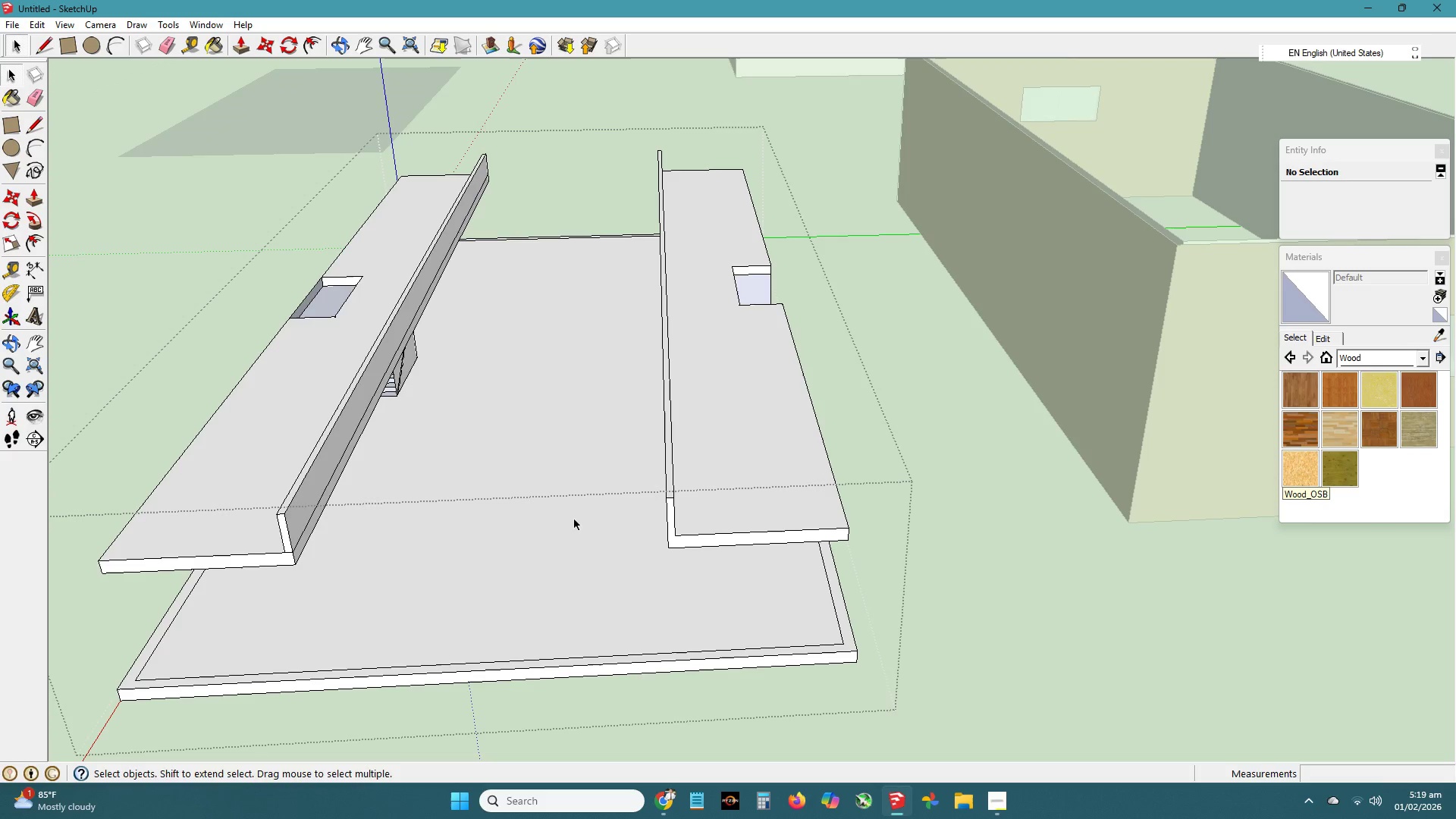 
triple_click([575, 519])
 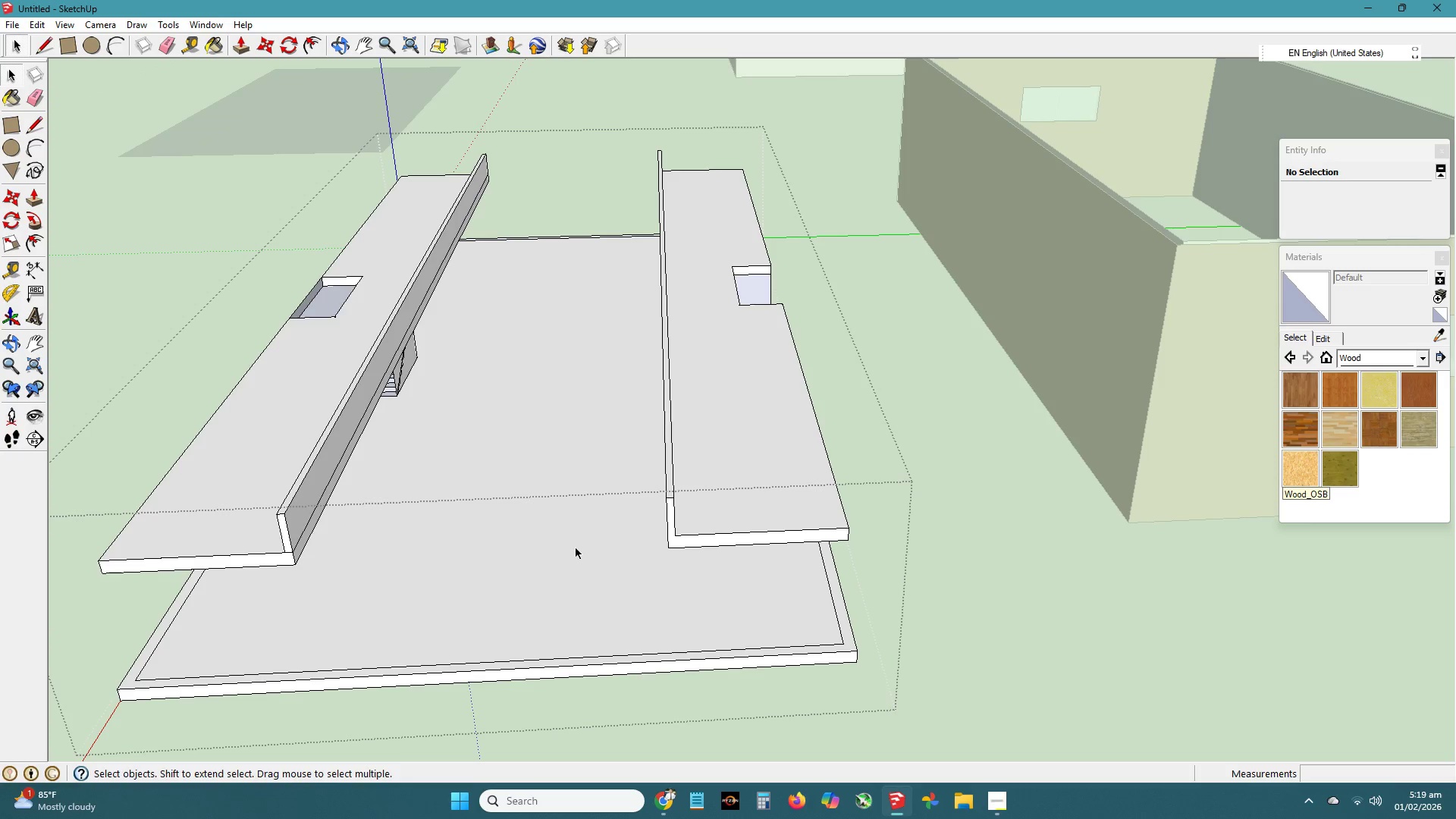 
left_click([576, 548])
 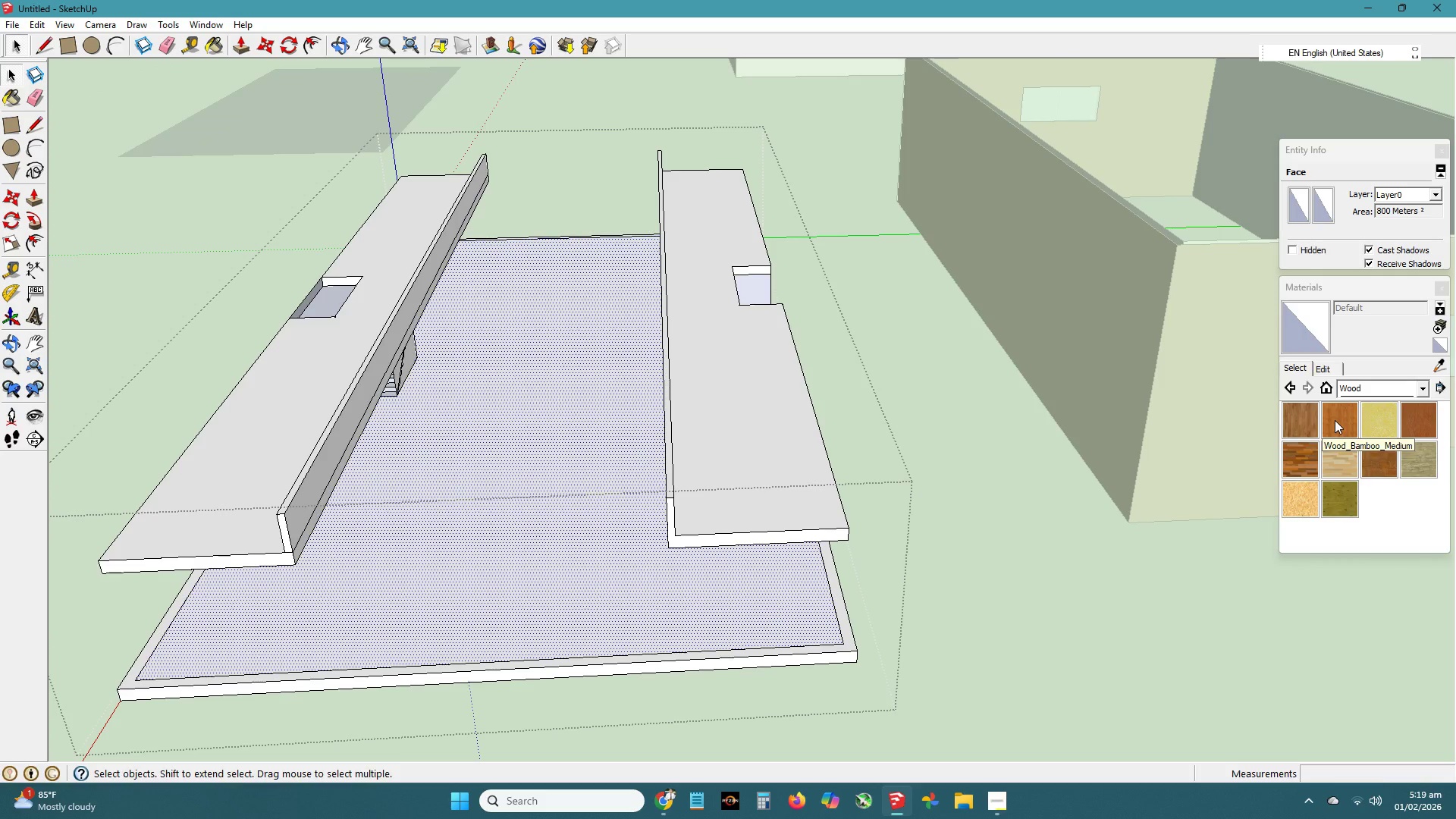 
left_click([1294, 455])
 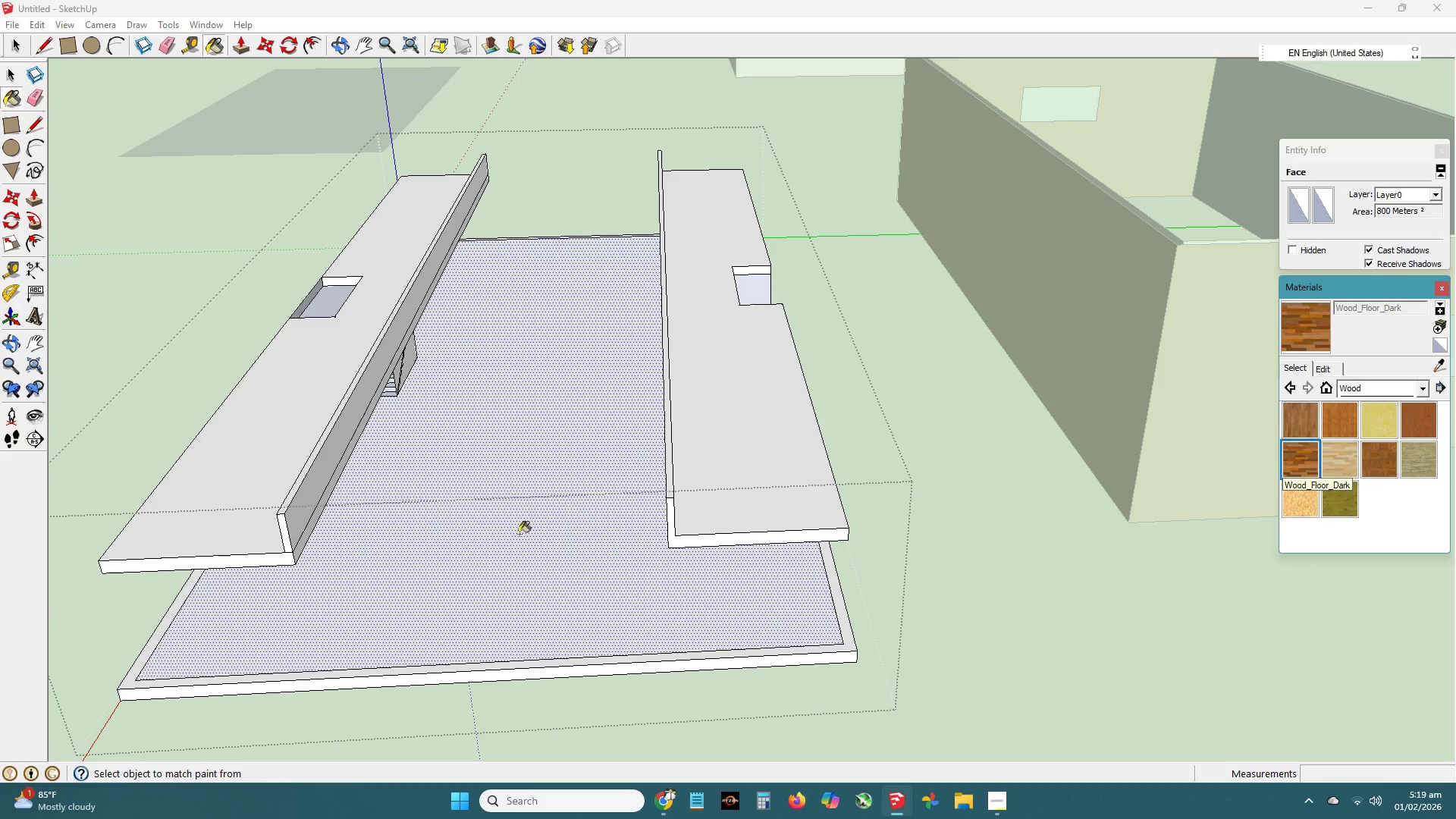 
left_click([517, 535])
 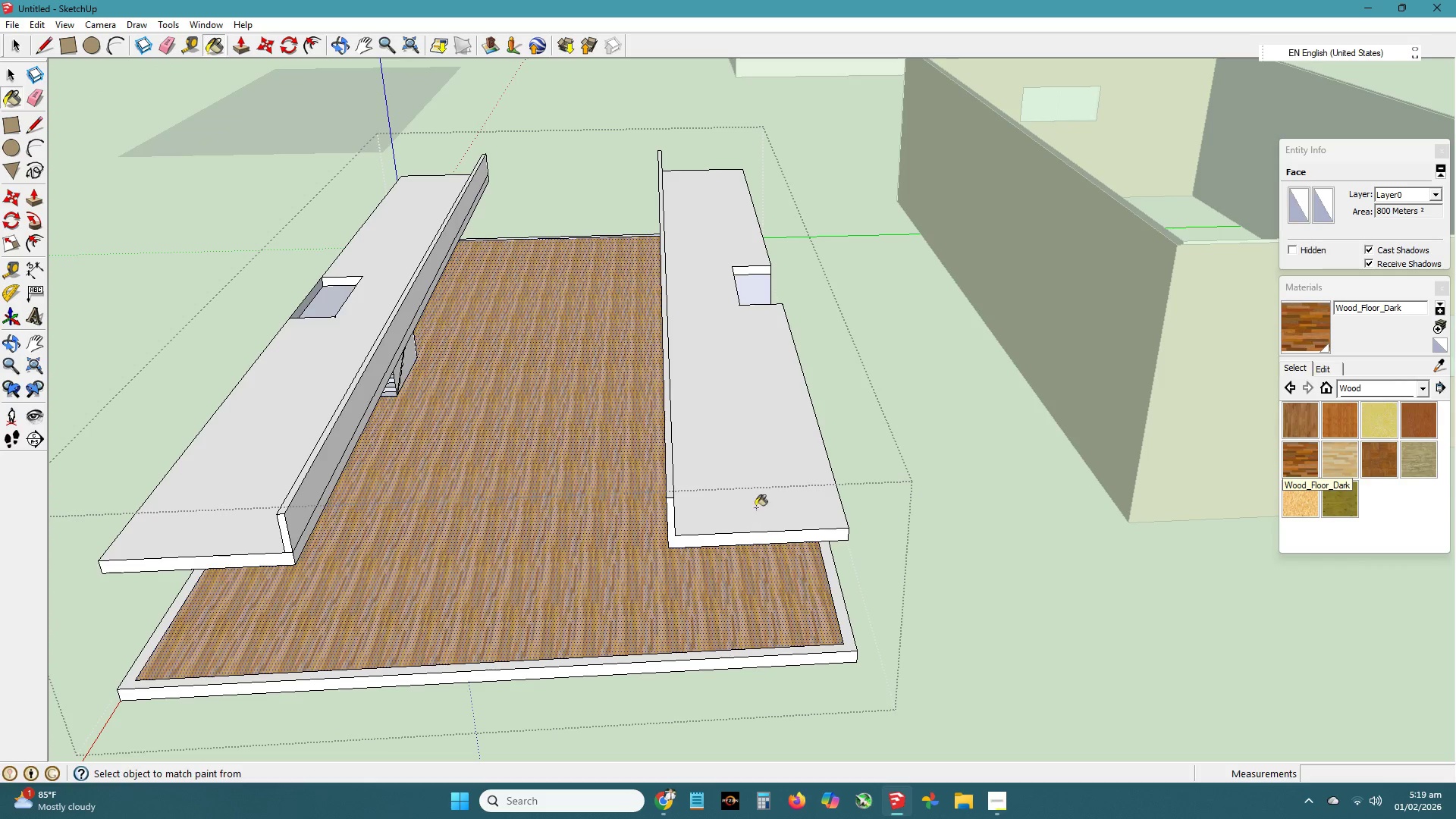 
left_click([762, 492])
 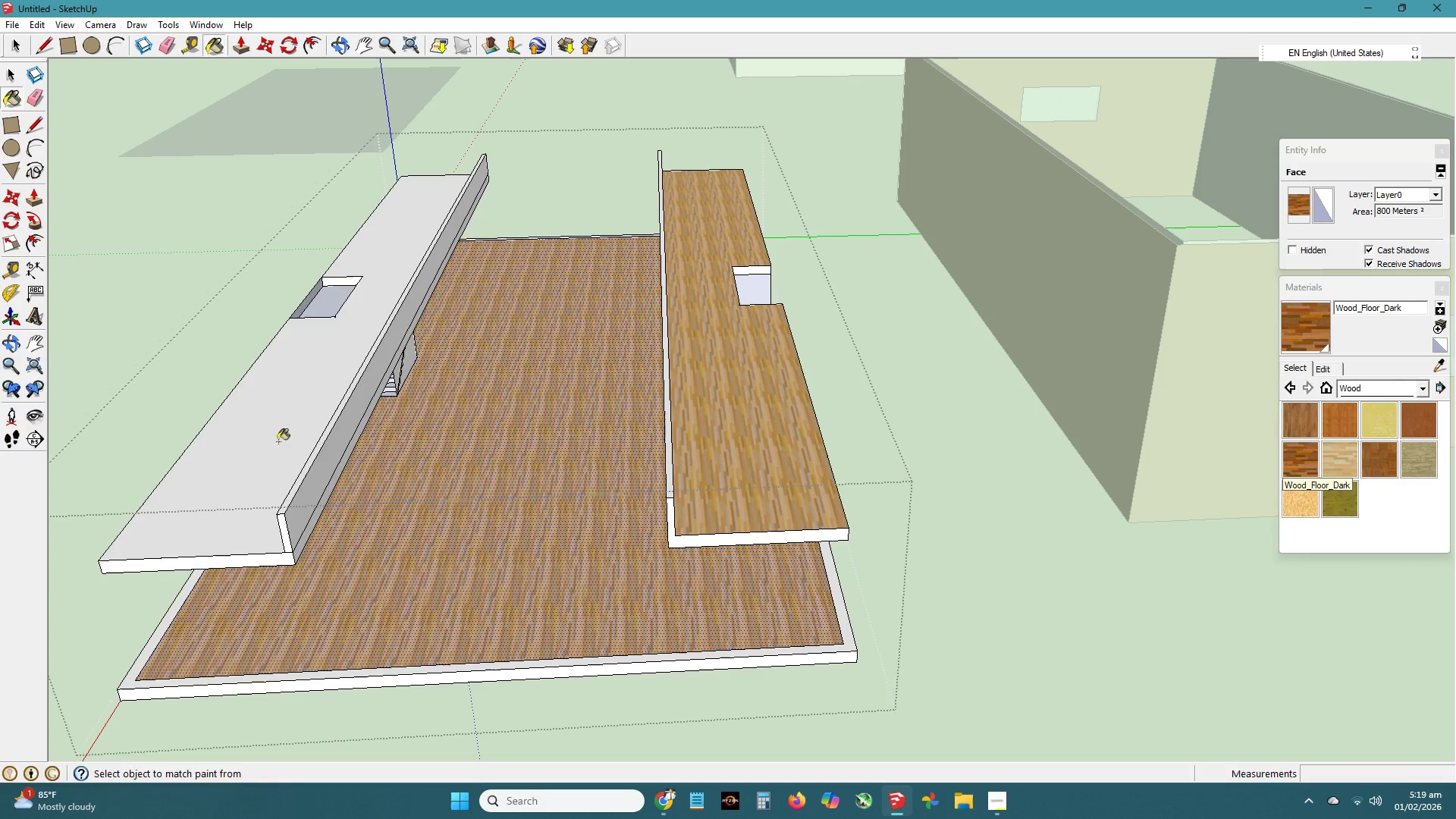 
left_click([253, 441])
 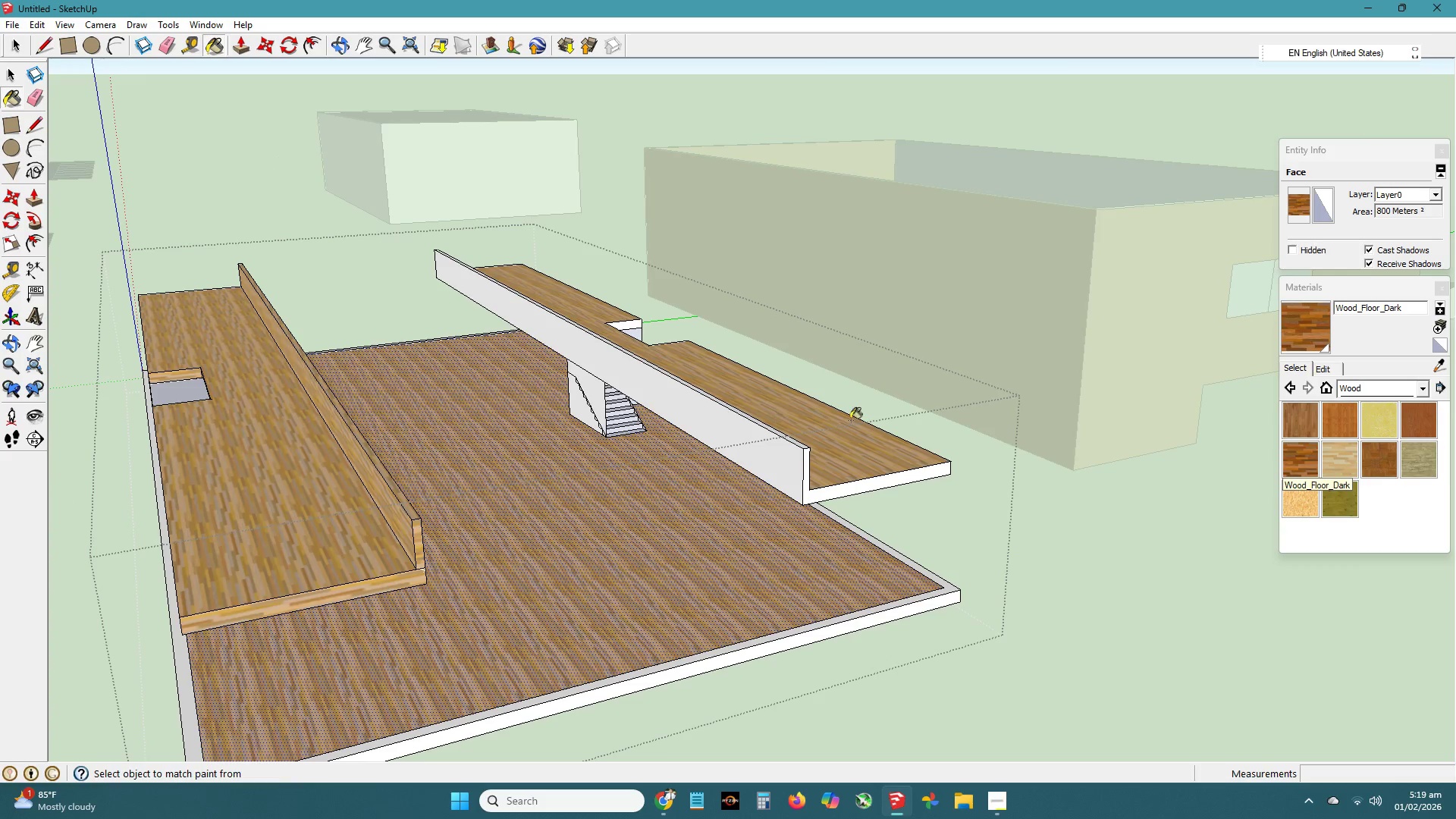 
left_click([787, 466])
 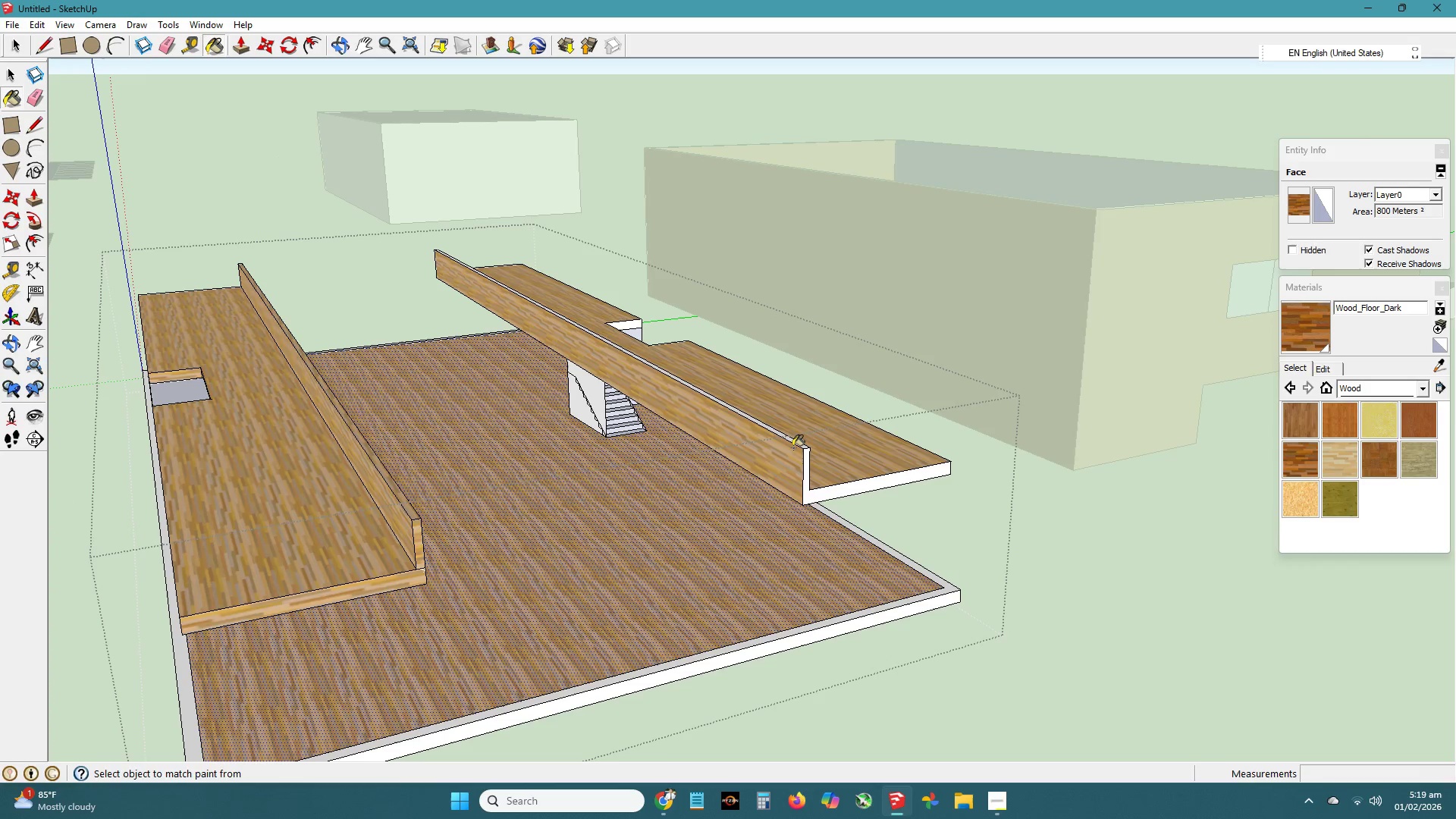 
left_click([793, 447])
 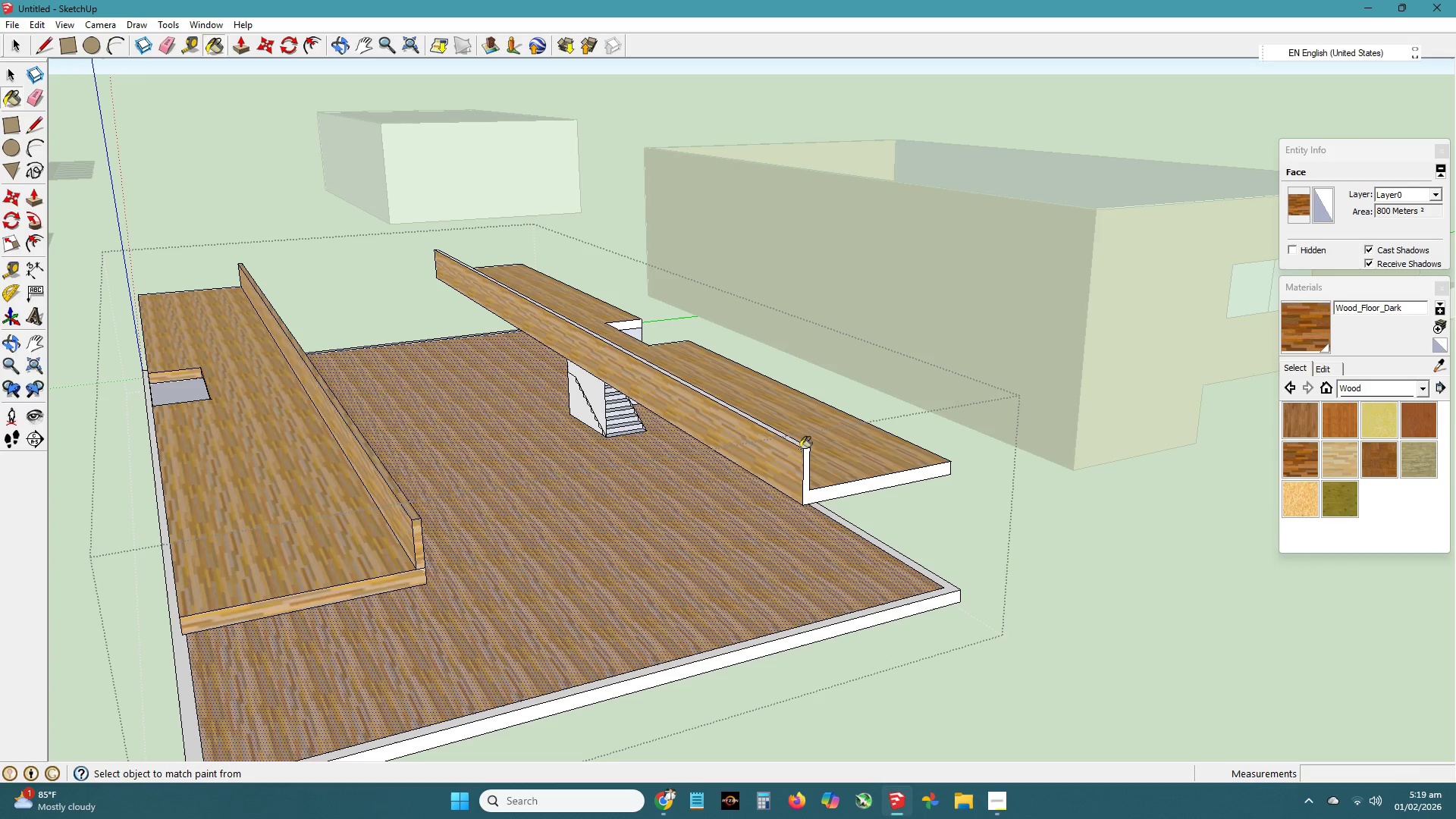 
left_click([800, 447])
 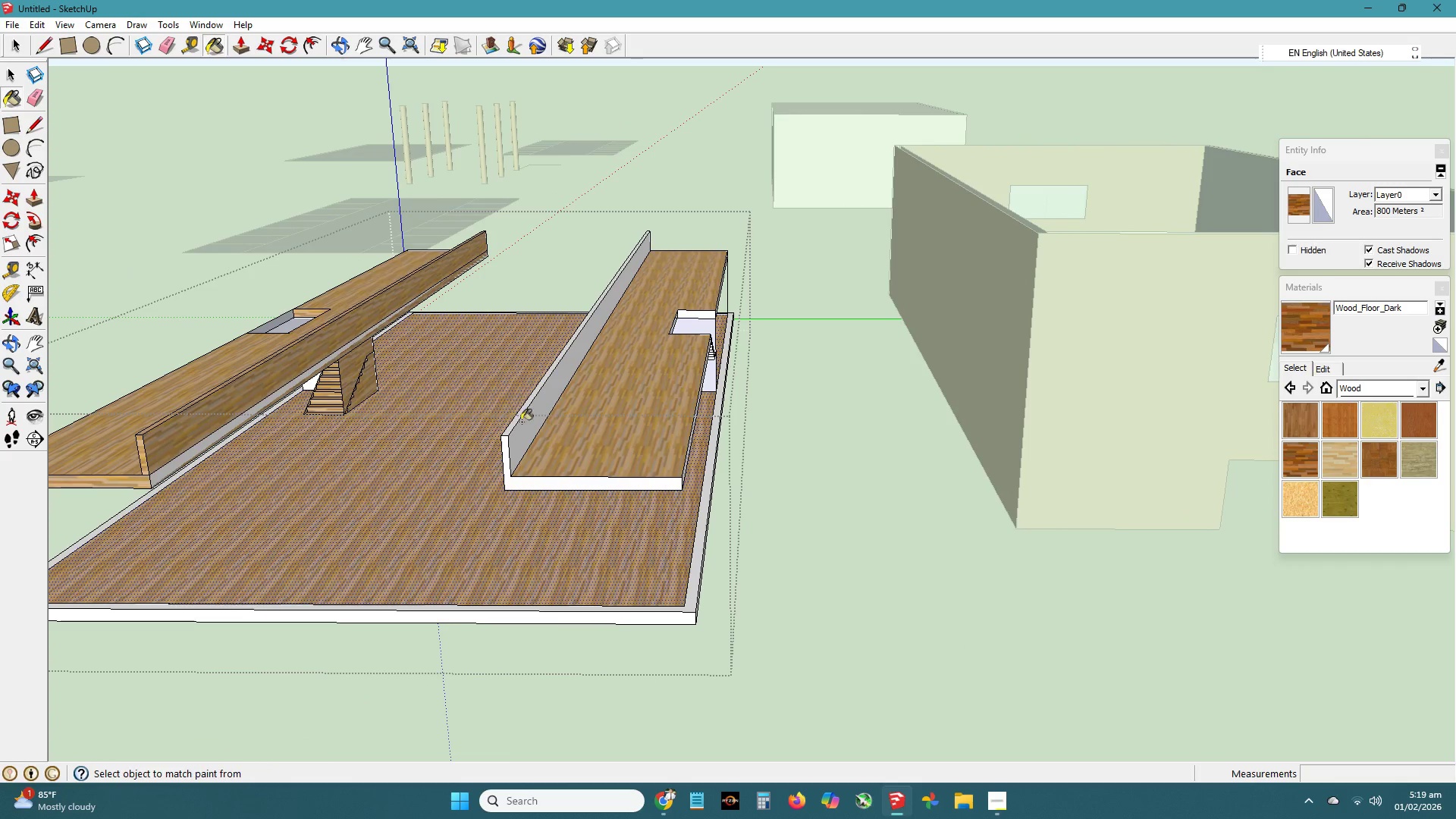 
double_click([519, 427])
 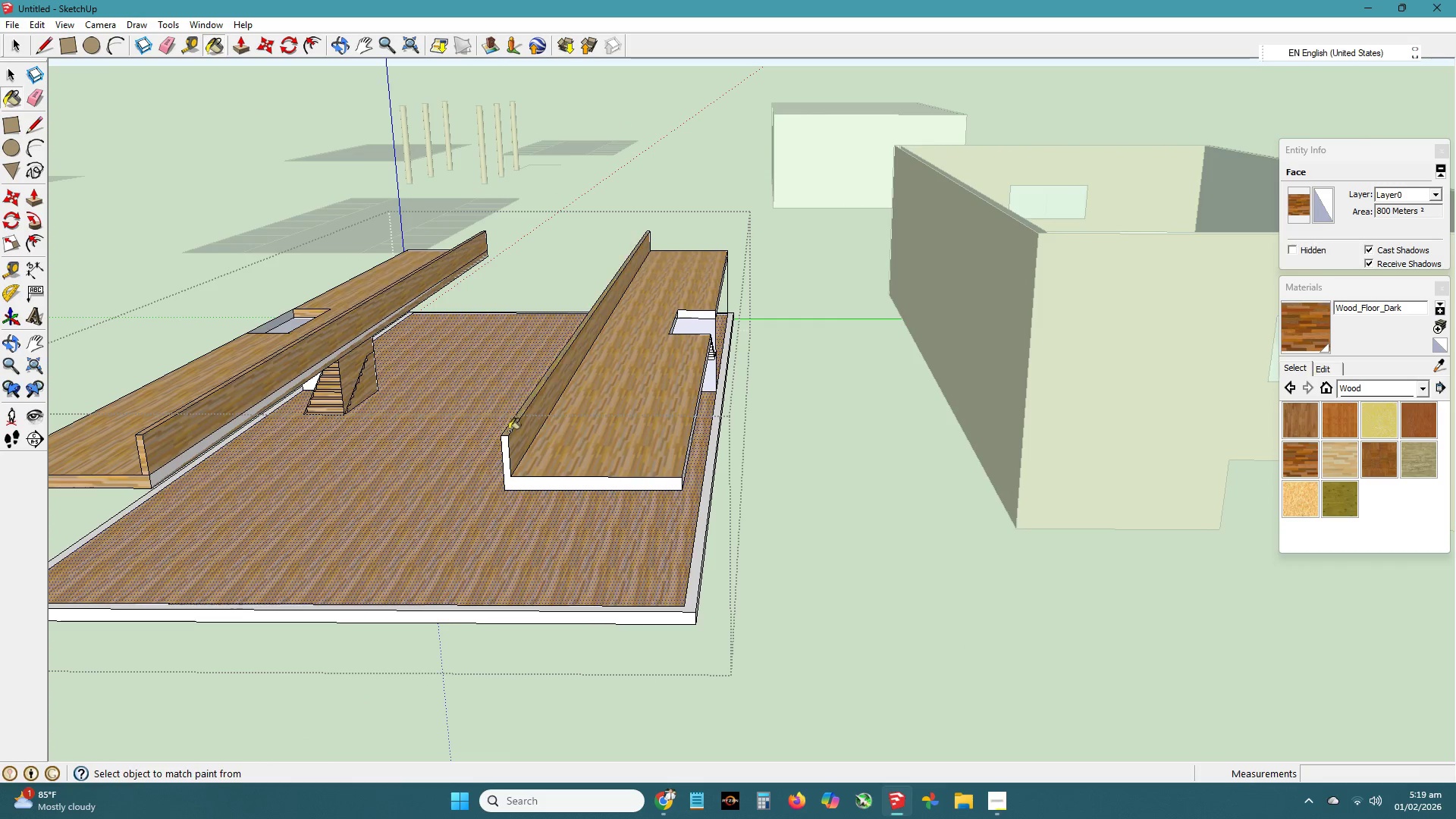 
double_click([507, 443])
 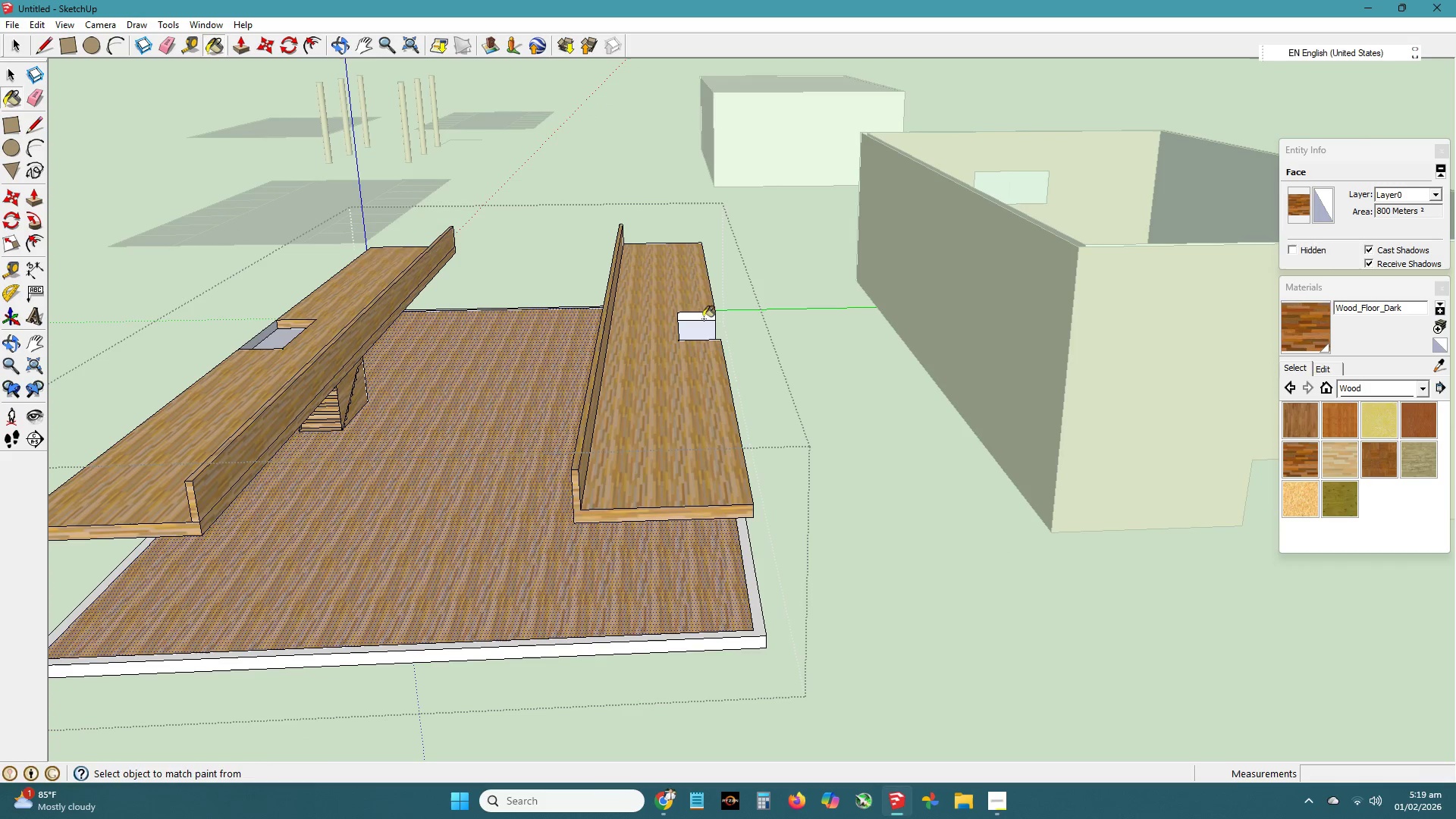 
left_click([708, 322])
 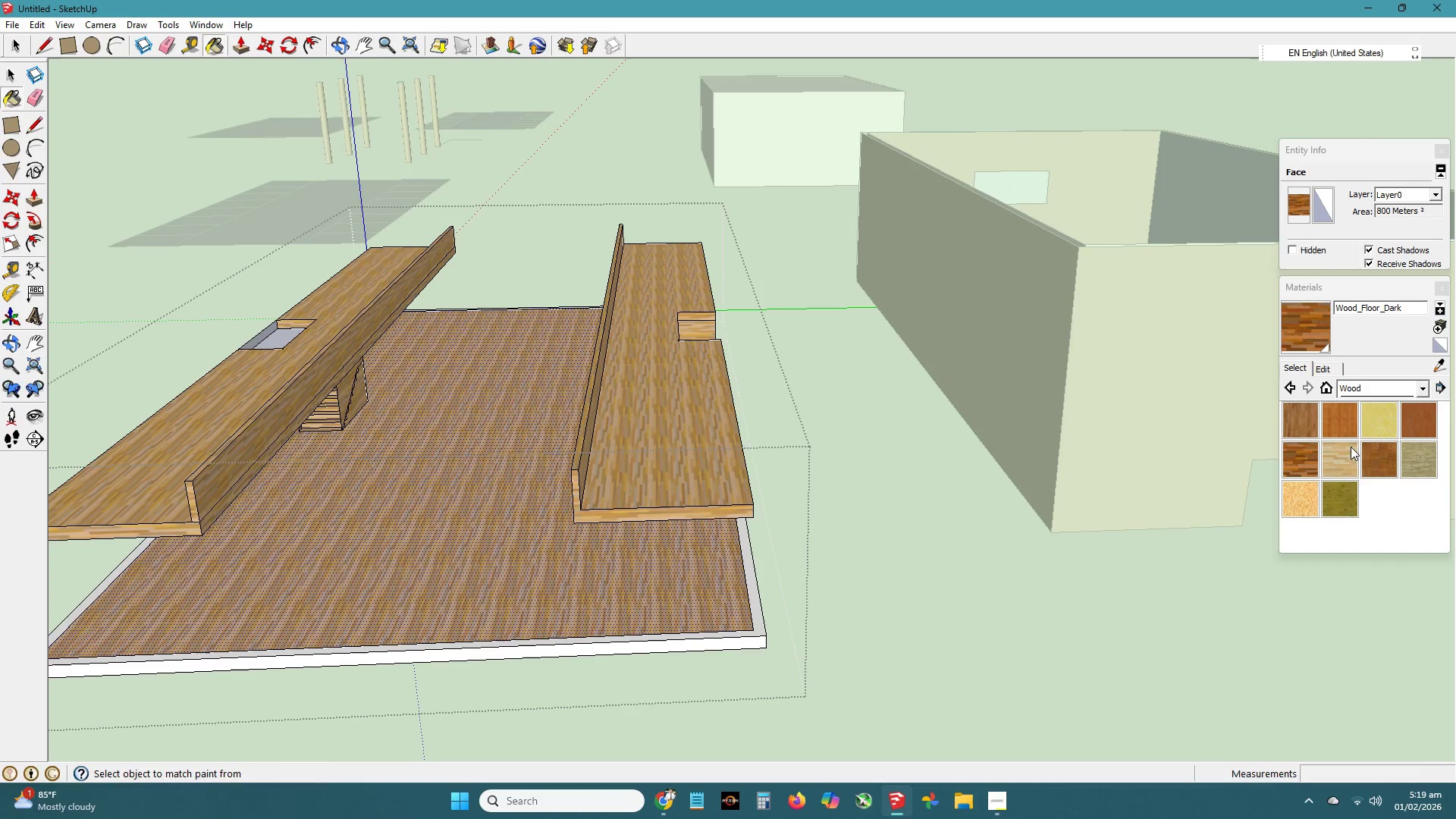 
left_click([1304, 498])
 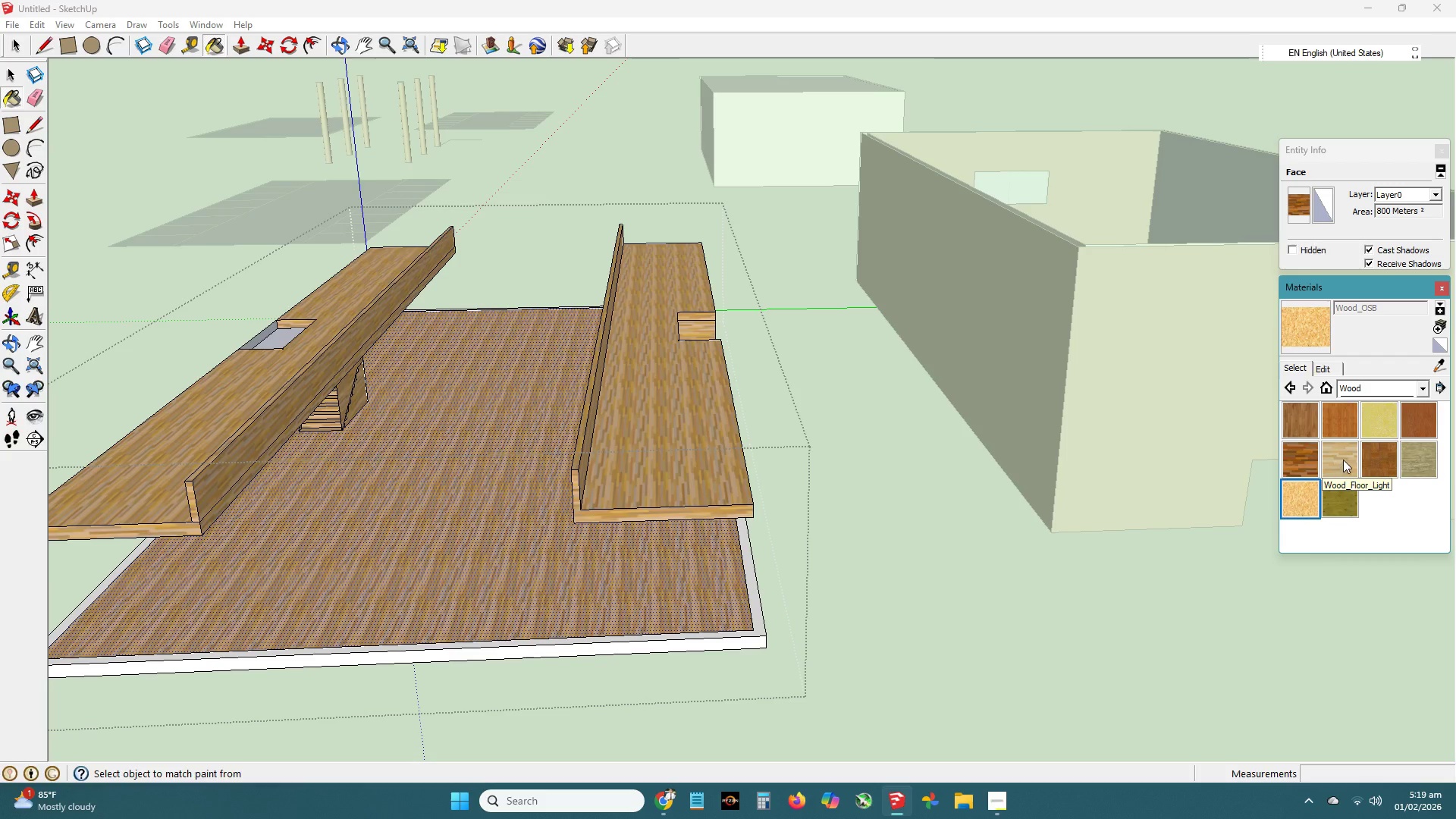 
left_click([1346, 453])
 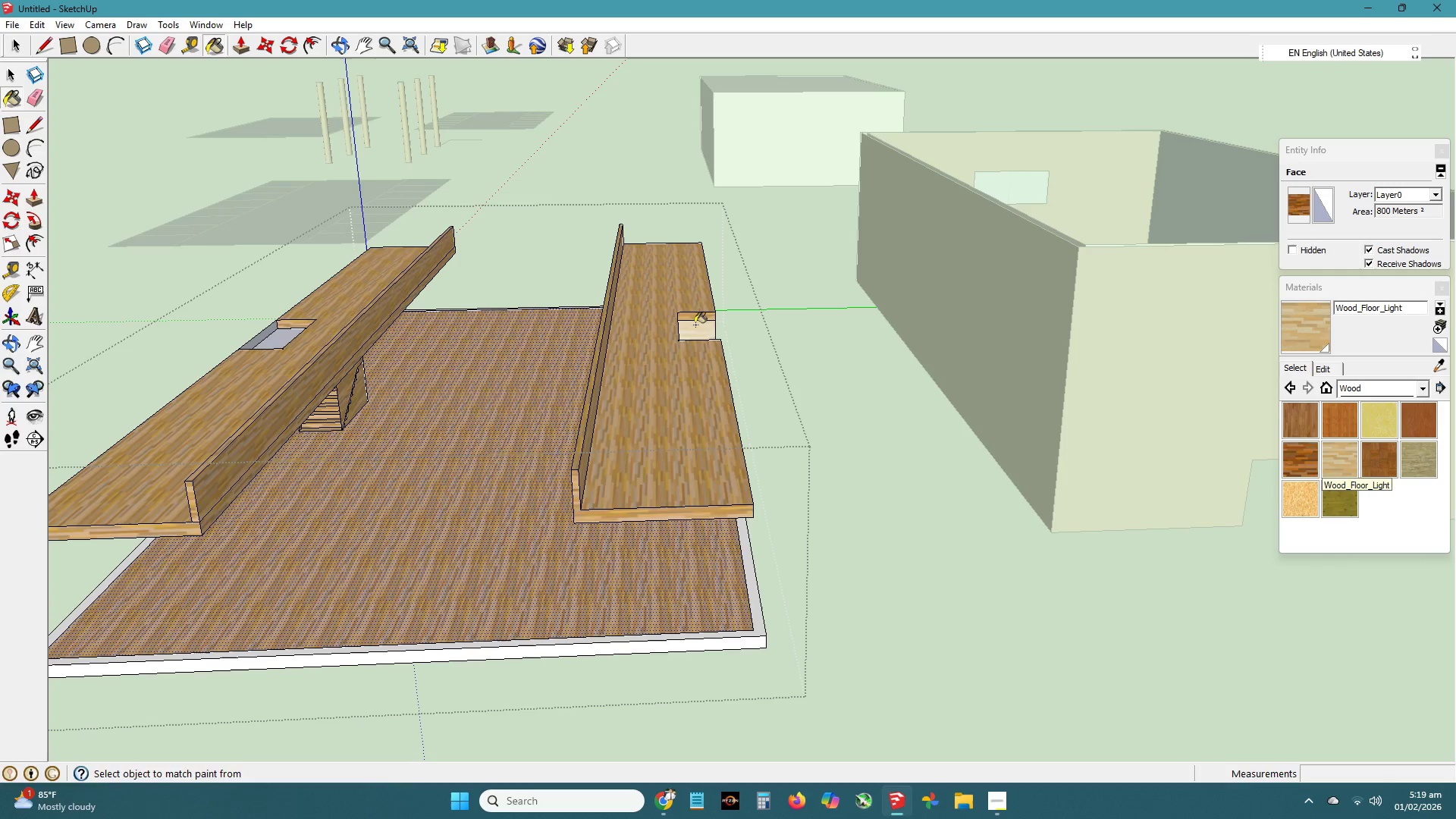 
double_click([695, 320])
 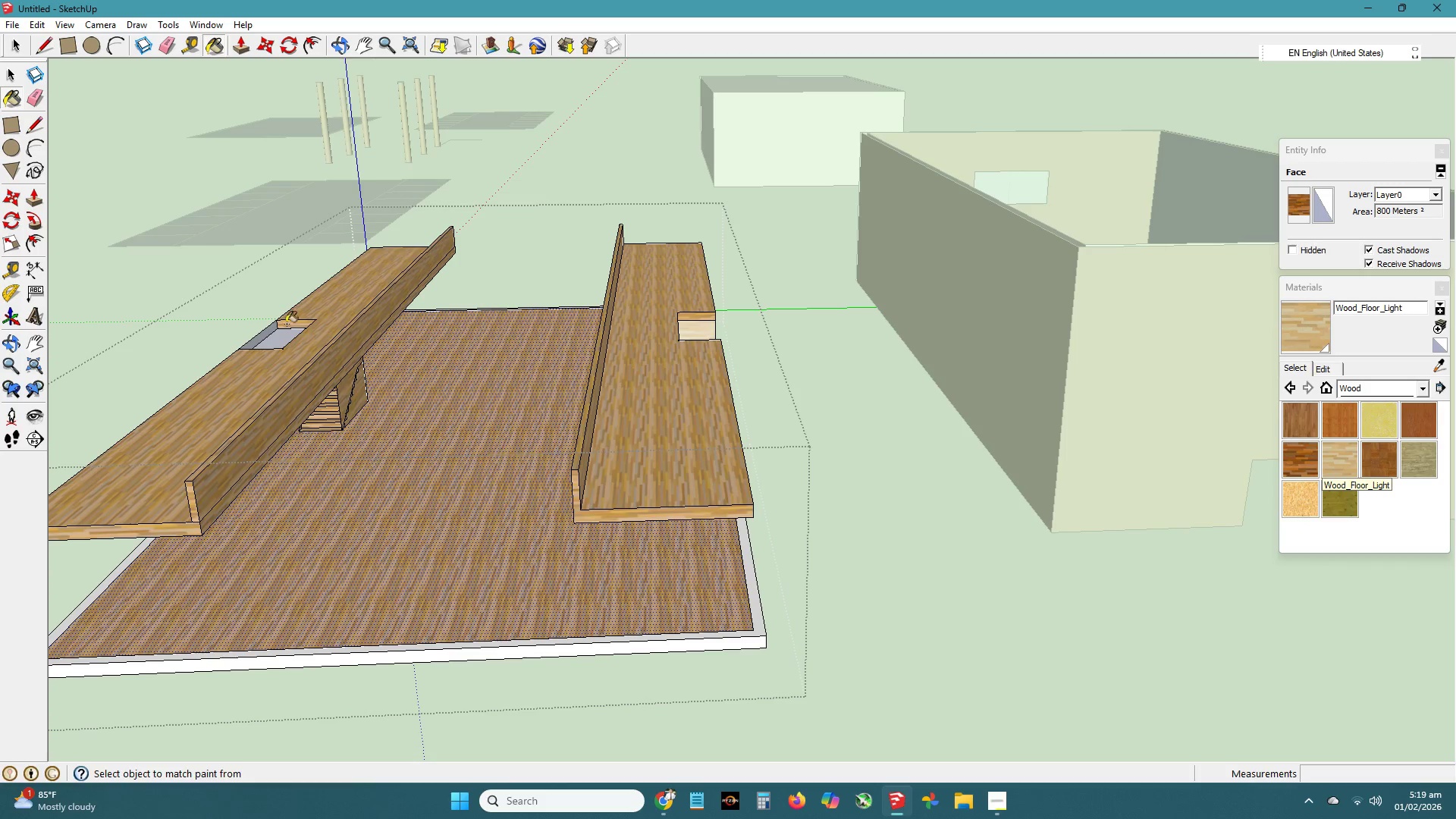 
left_click([283, 344])
 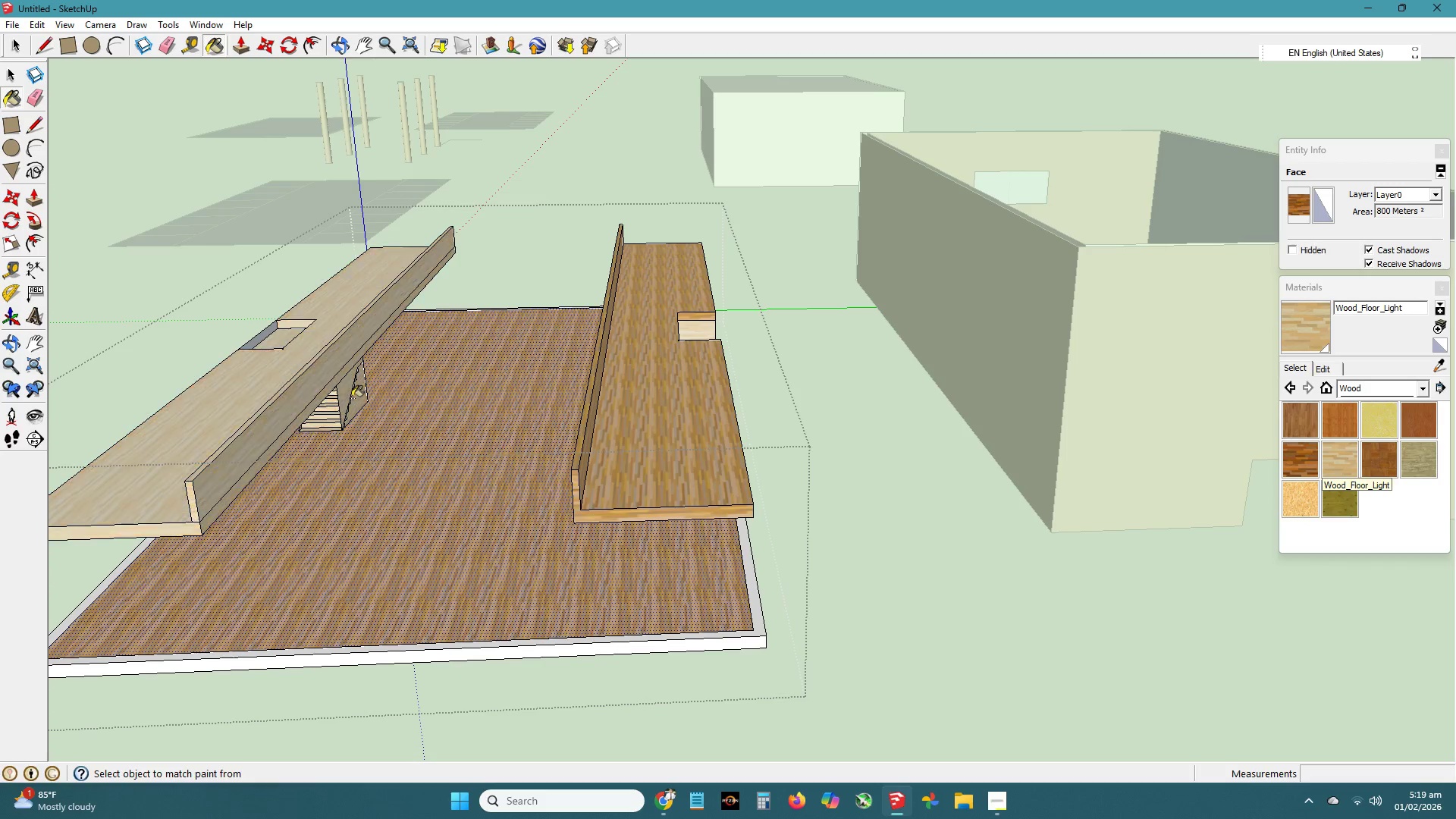 
double_click([346, 403])
 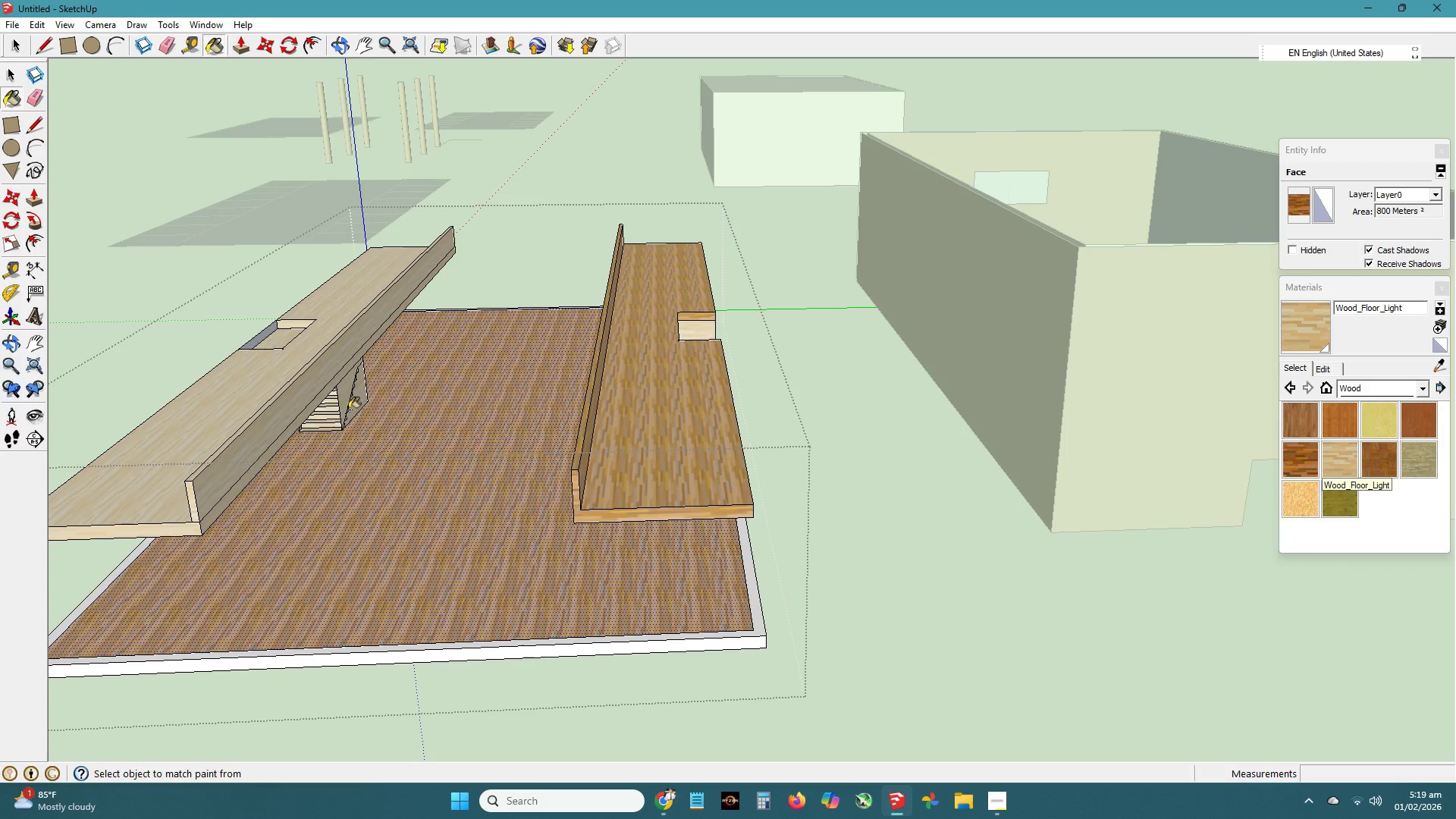 
key(Control+Z)
 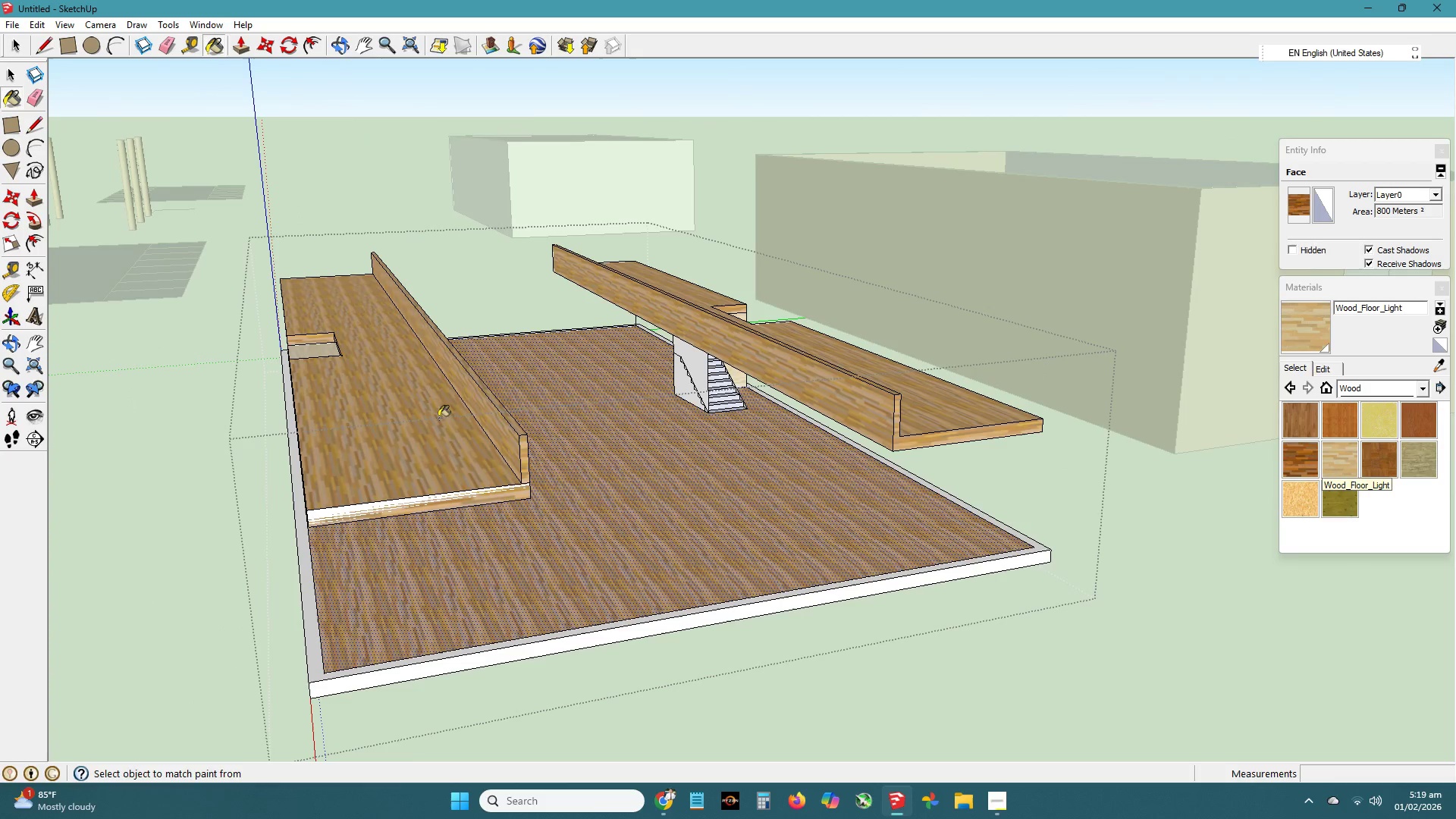 
left_click([471, 417])
 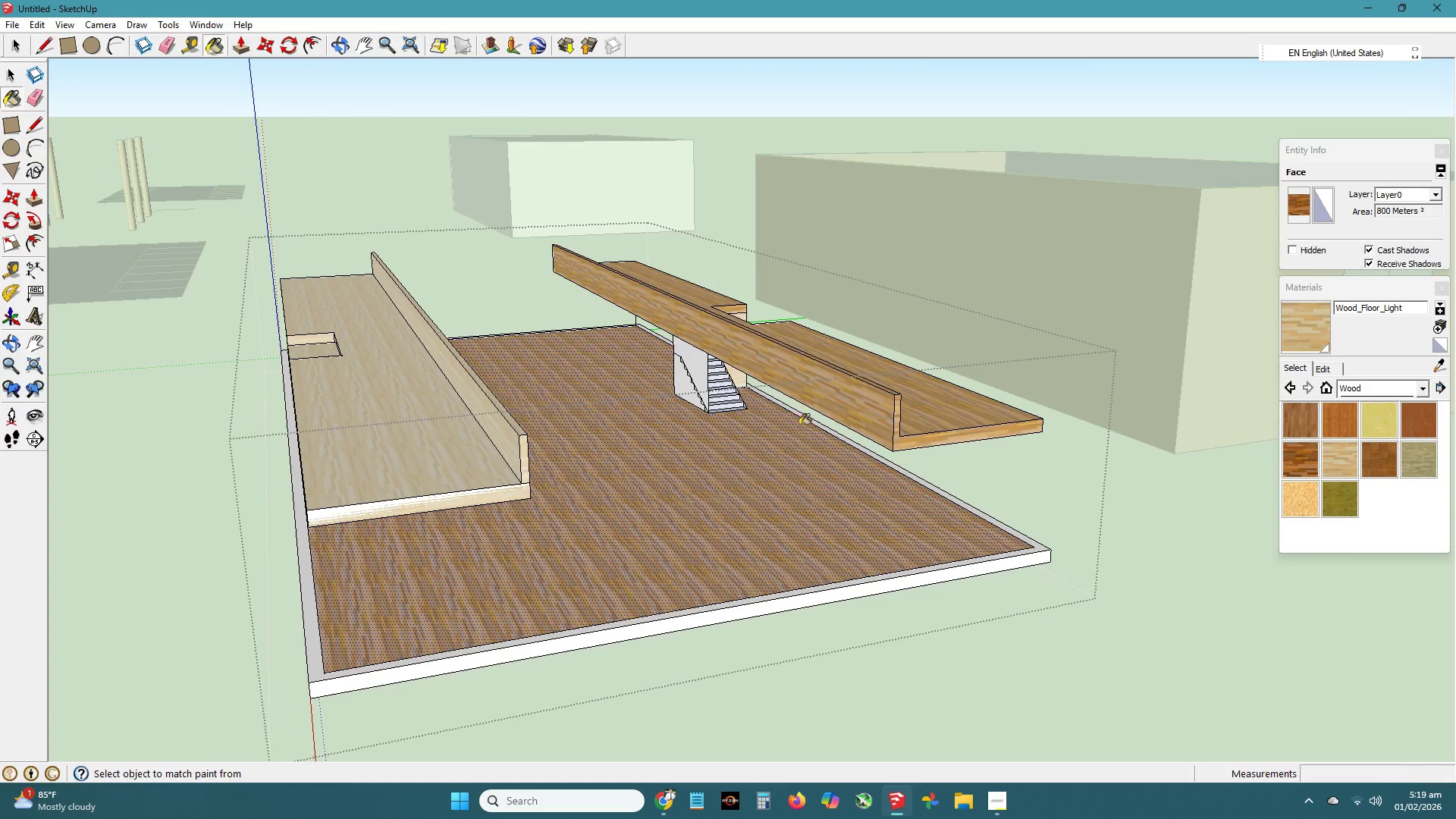 
left_click([861, 405])
 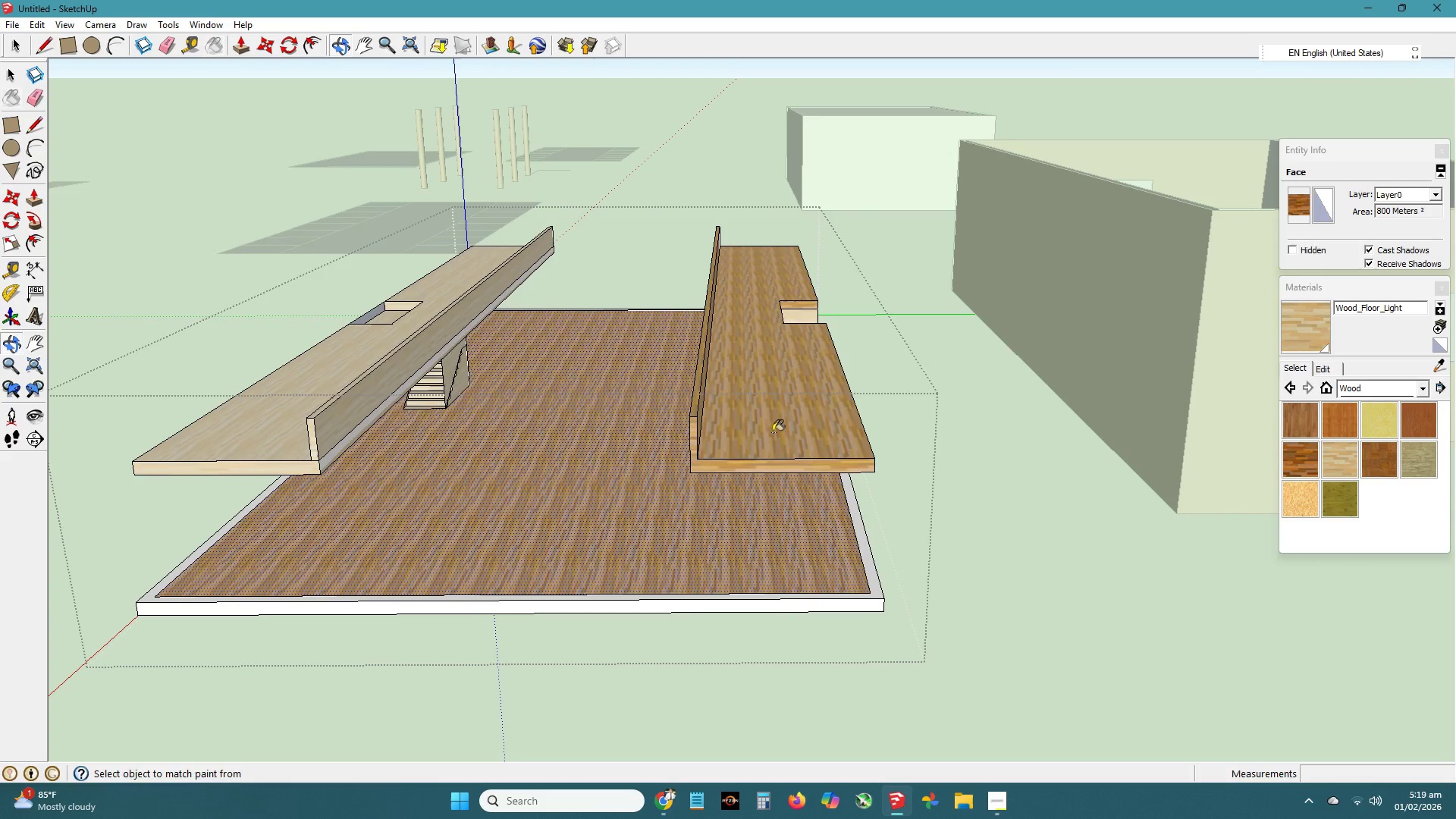 
left_click([792, 416])
 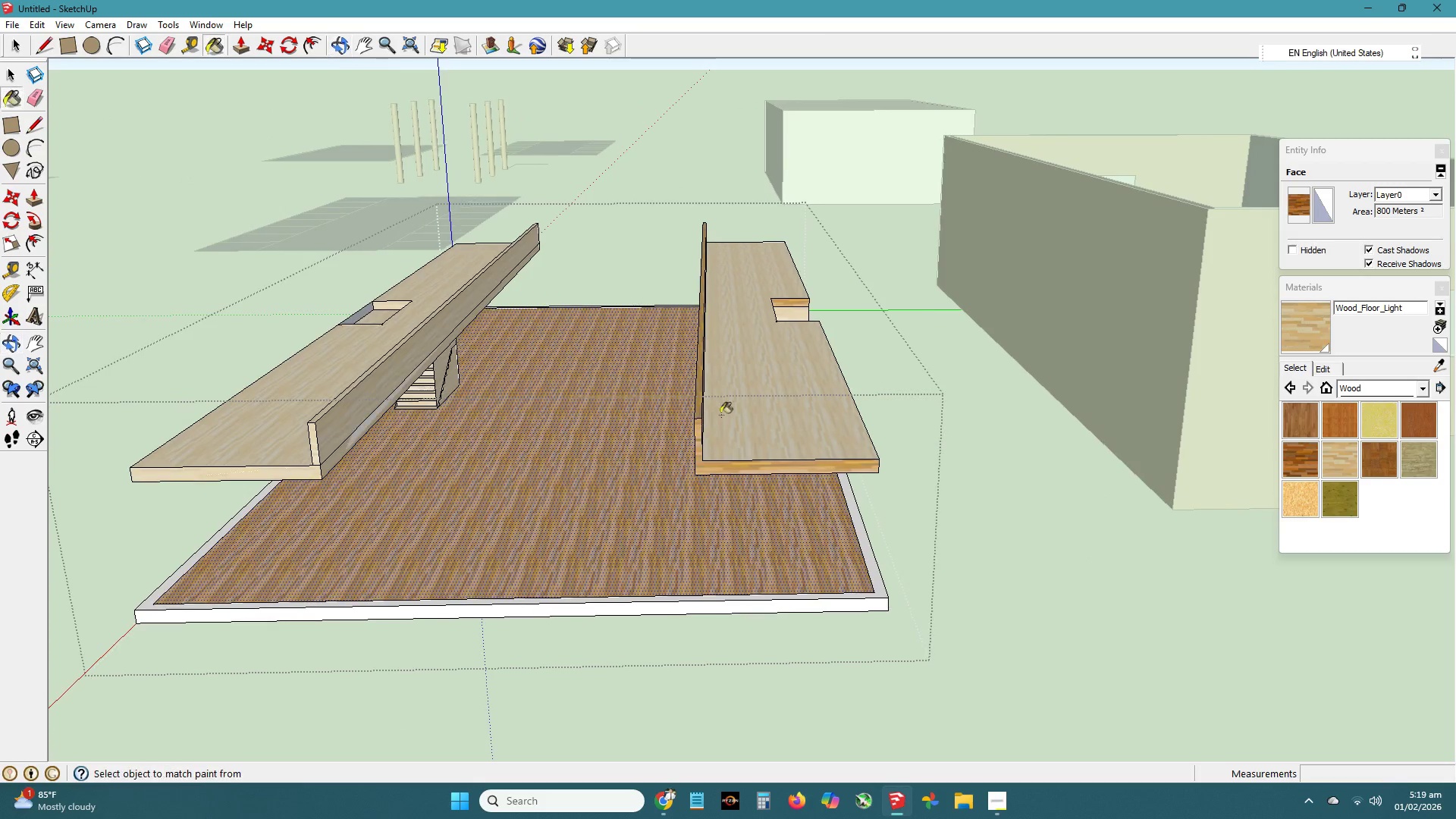 
scroll: coordinate [733, 400], scroll_direction: up, amount: 3.0
 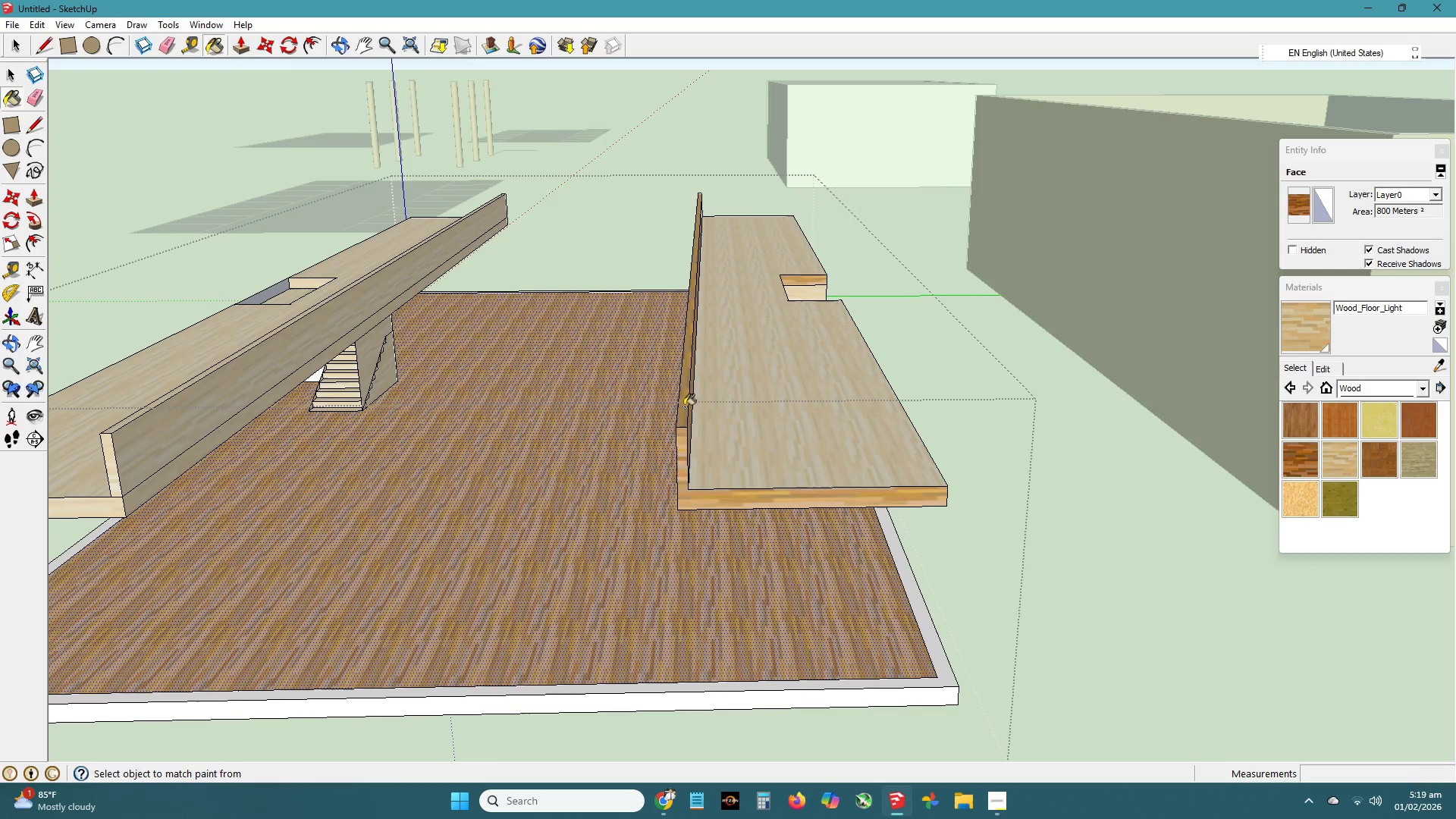 
left_click([684, 406])
 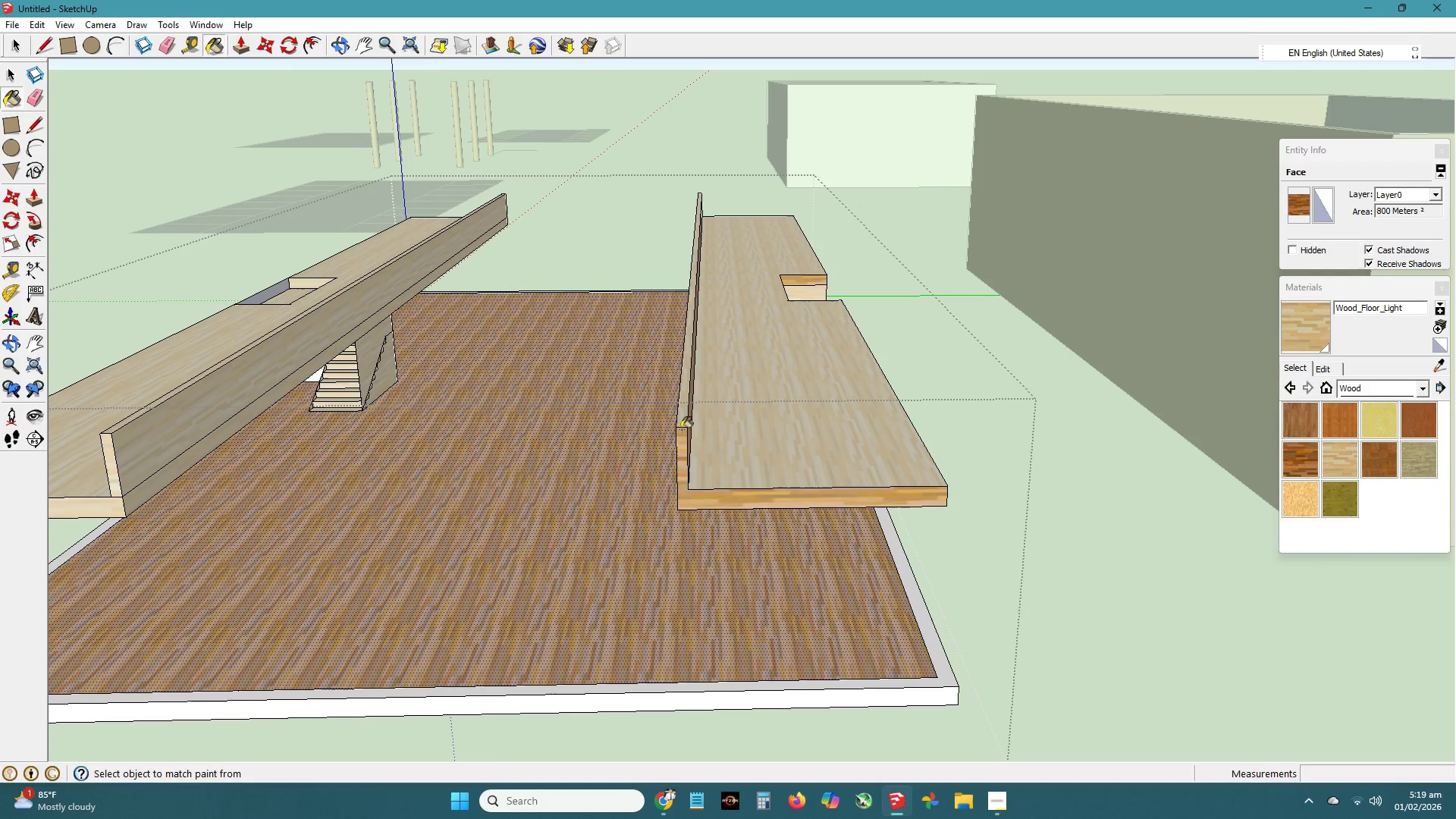 
left_click([682, 431])
 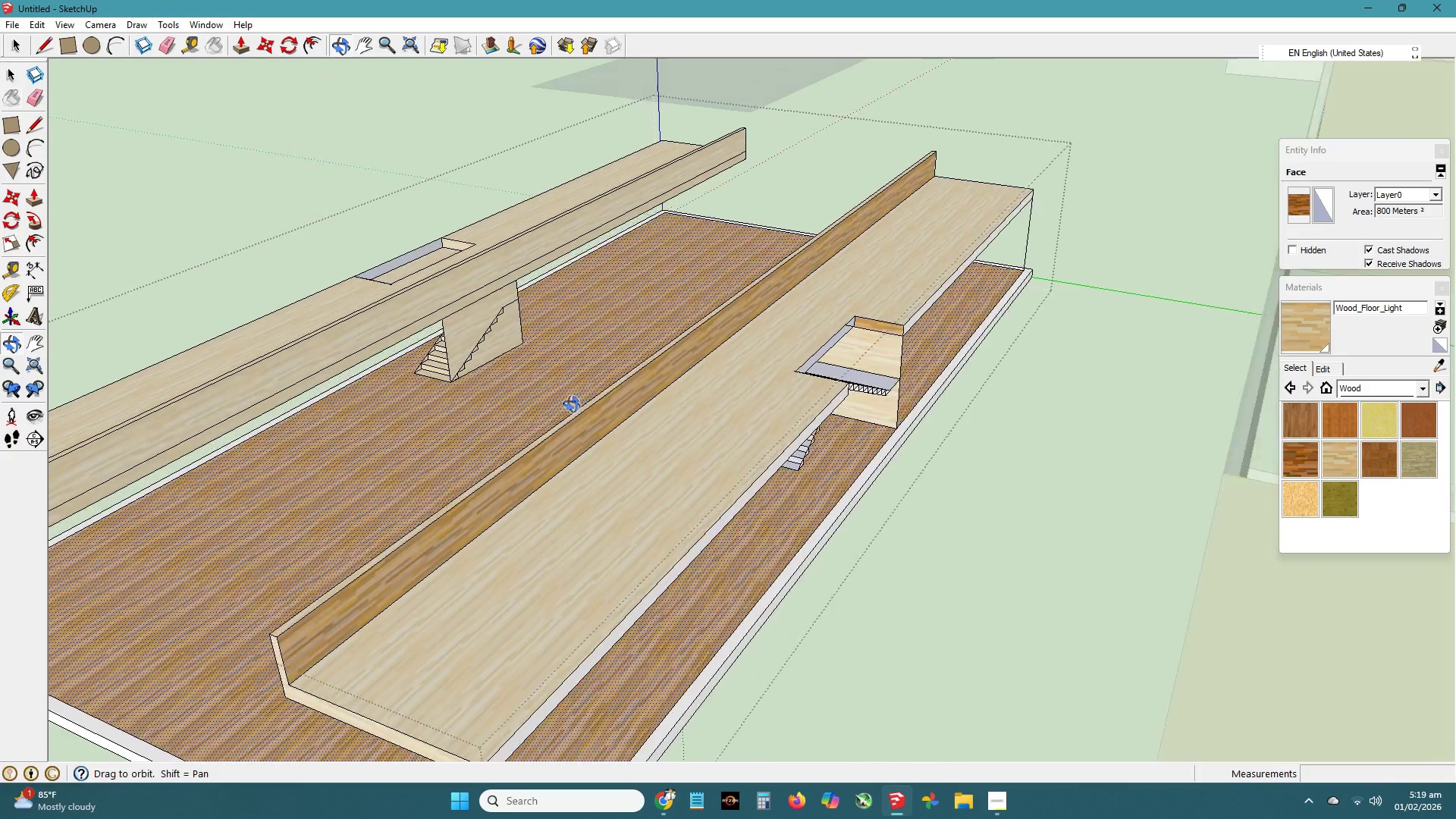 
key(H)
 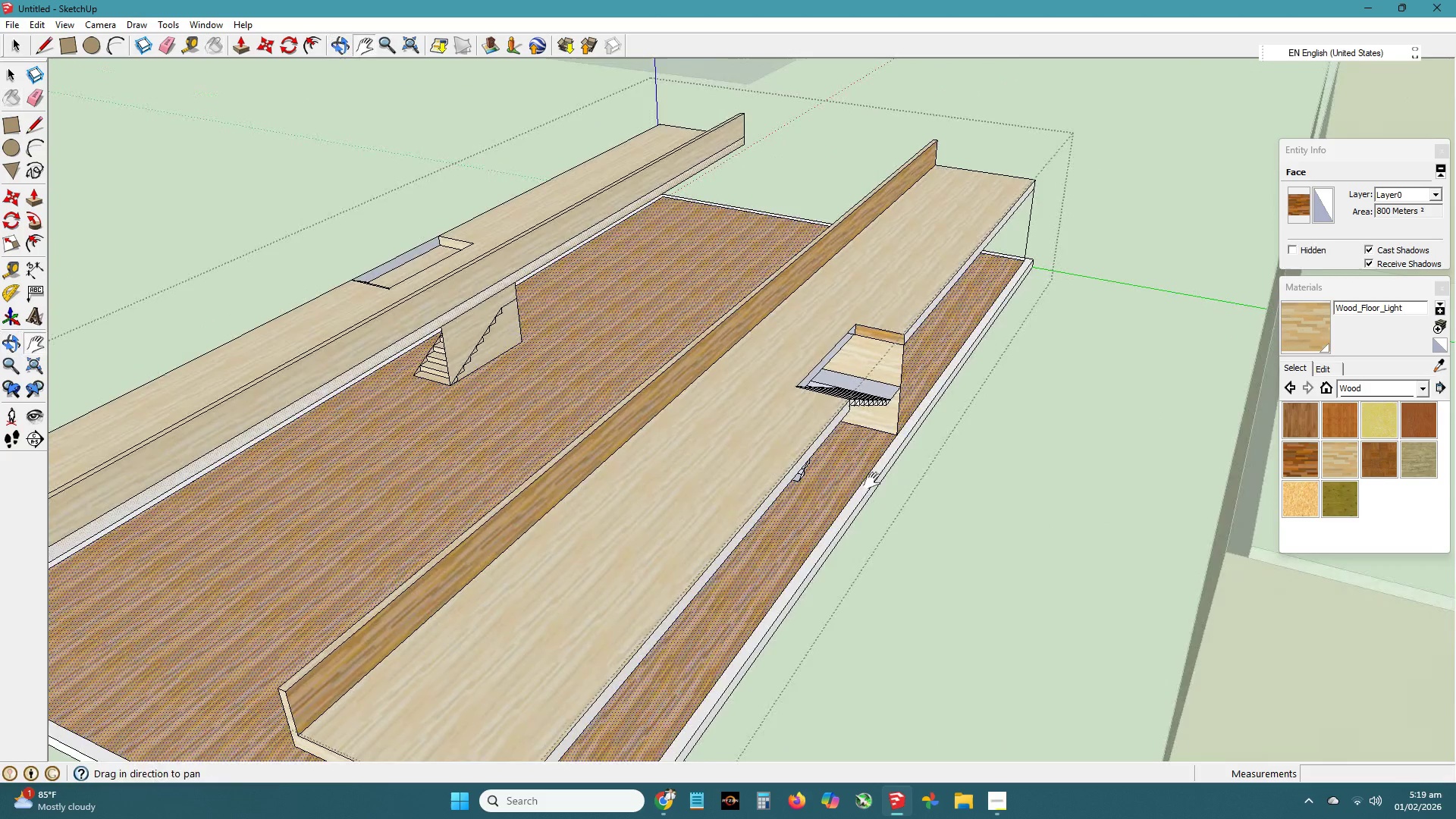 
key(Space)
 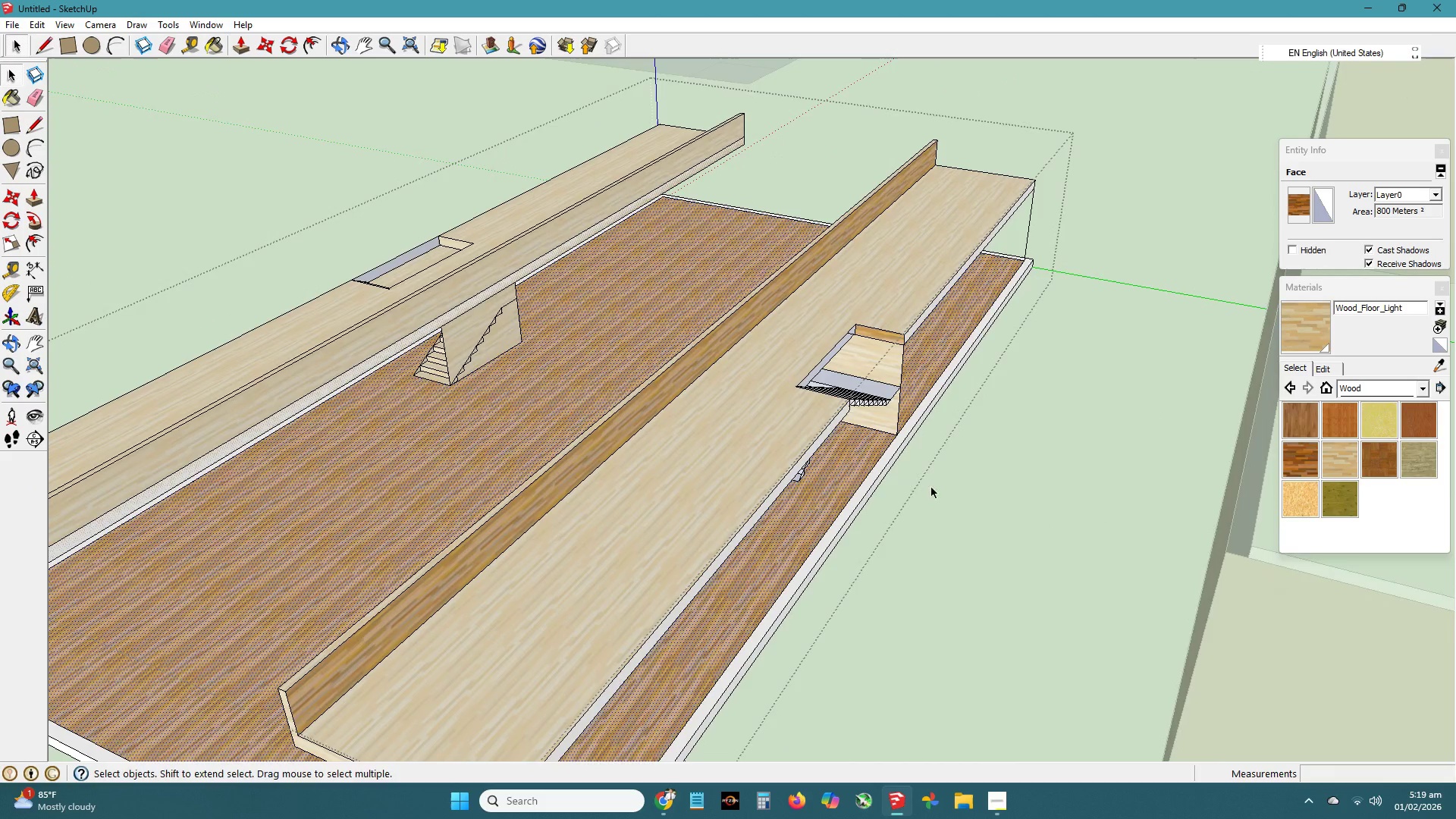 
left_click([934, 488])
 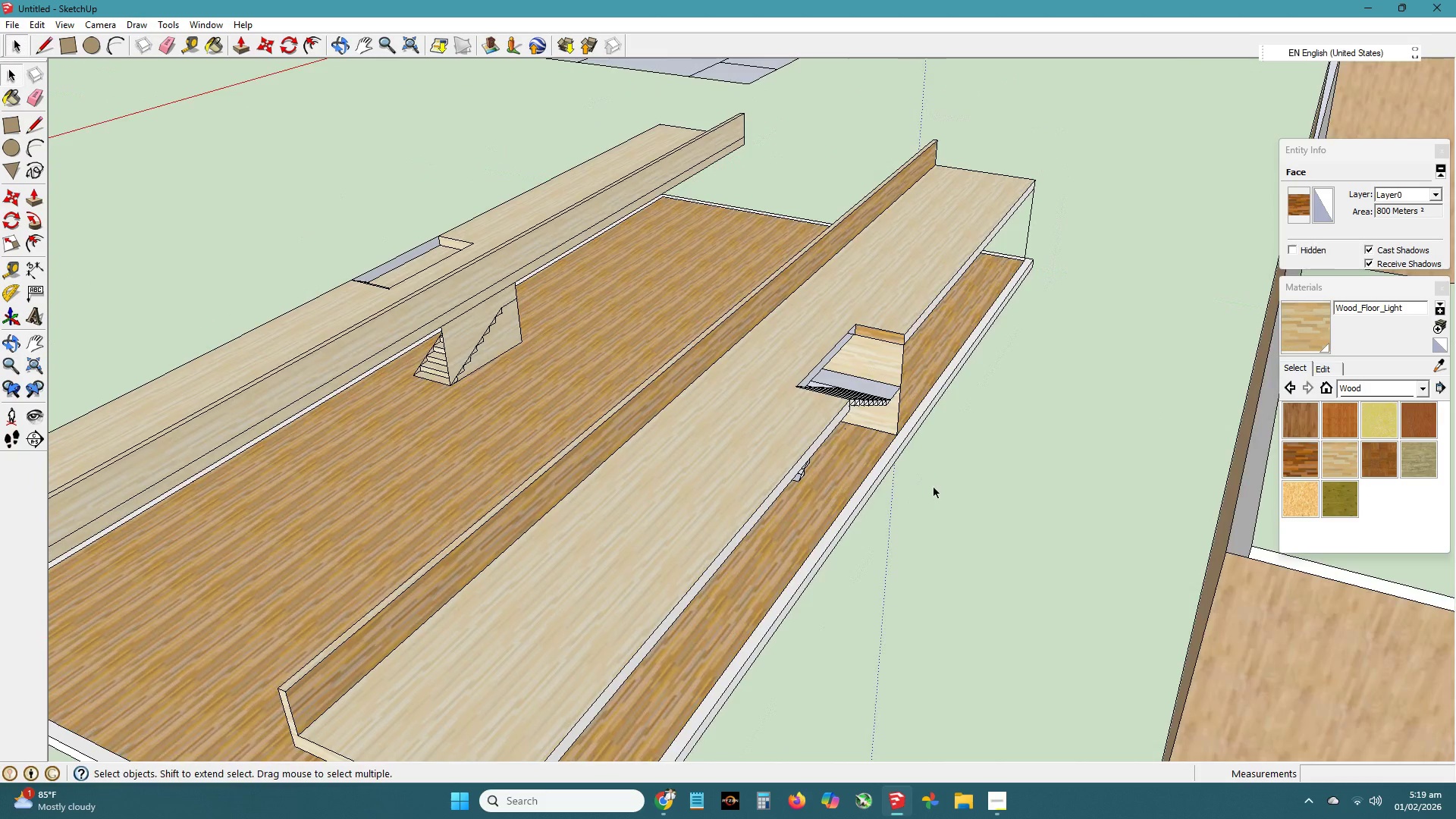 
scroll: coordinate [927, 500], scroll_direction: down, amount: 5.0
 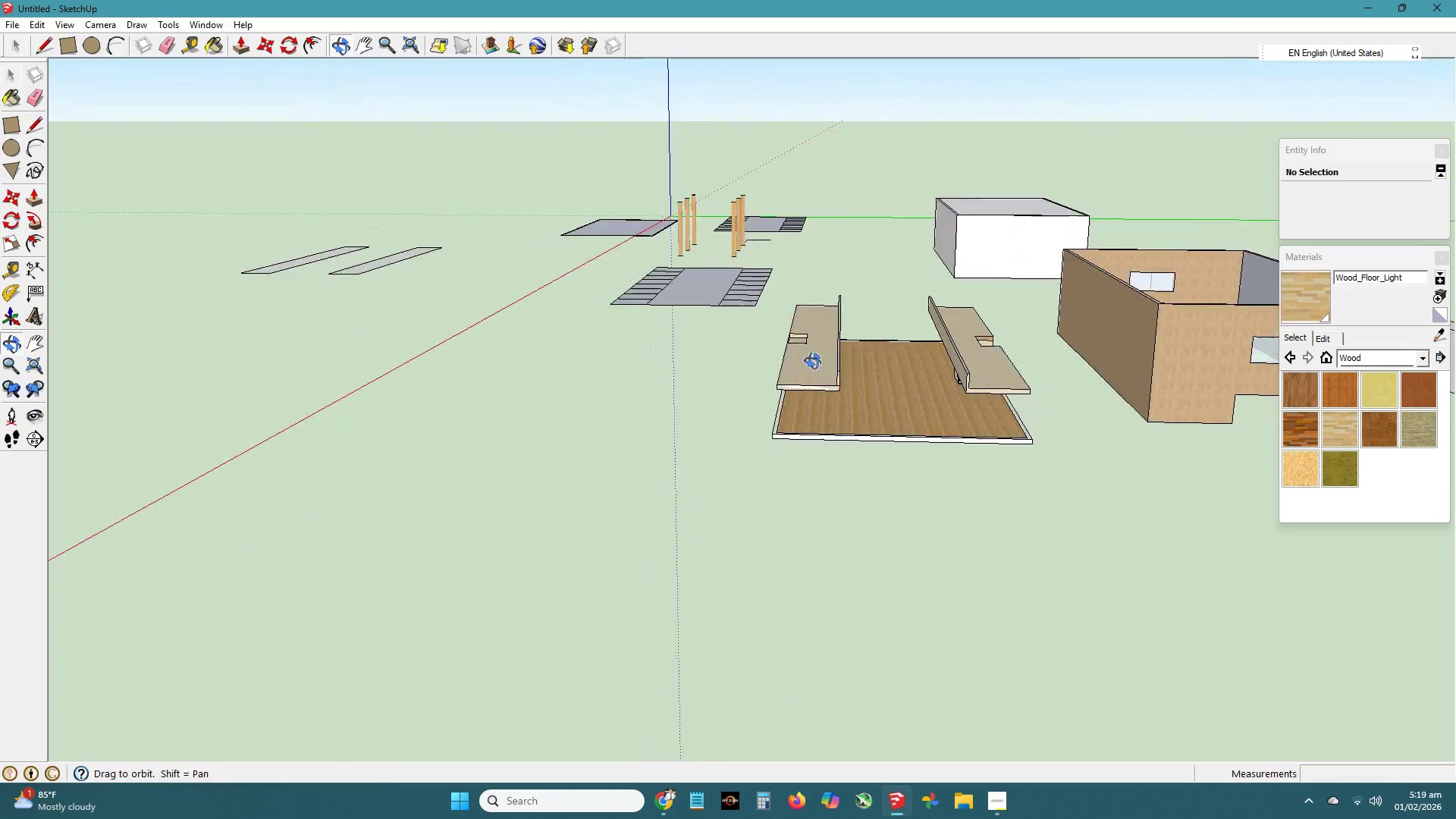 
key(H)
 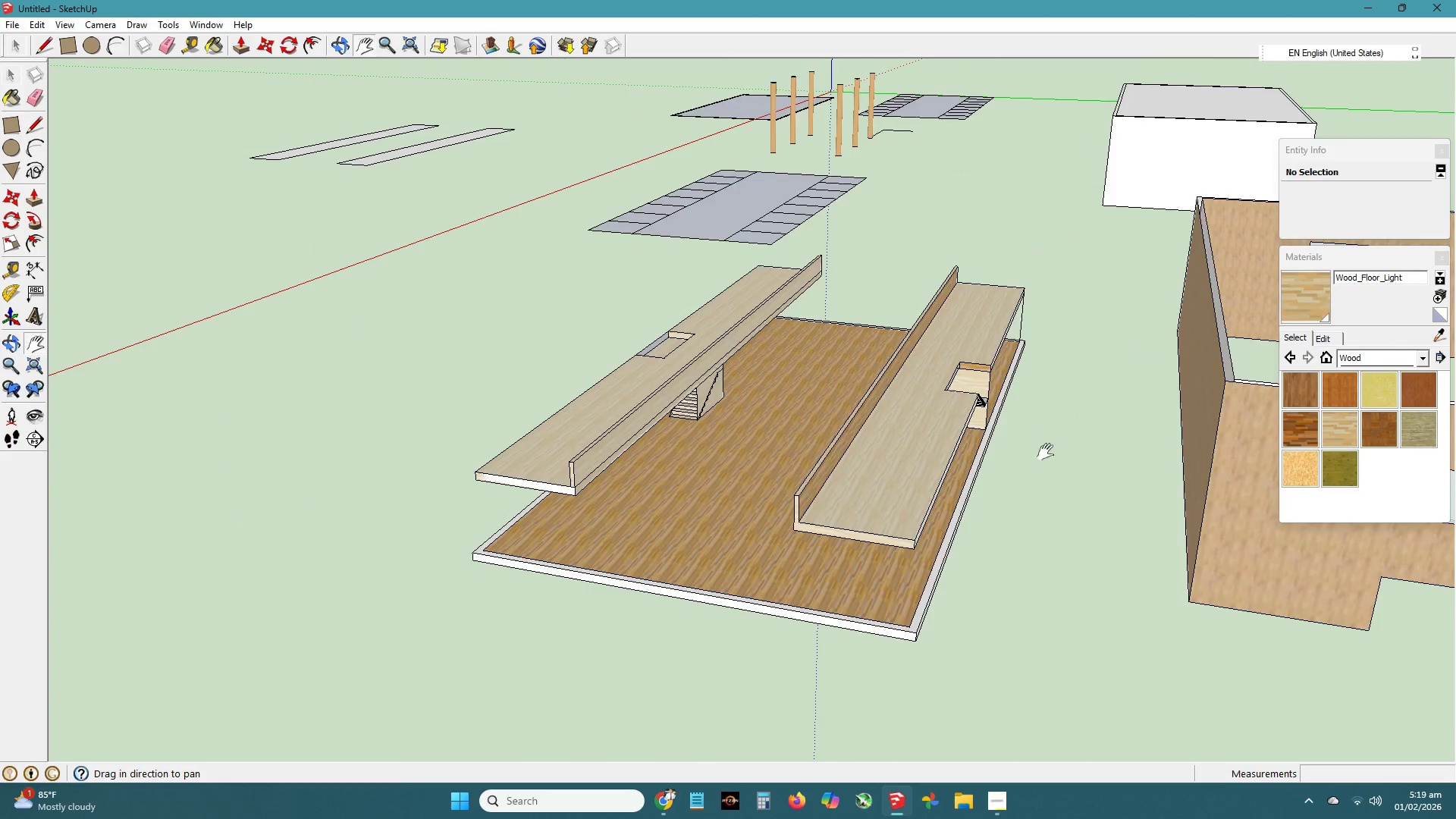 
scroll: coordinate [886, 407], scroll_direction: up, amount: 5.0
 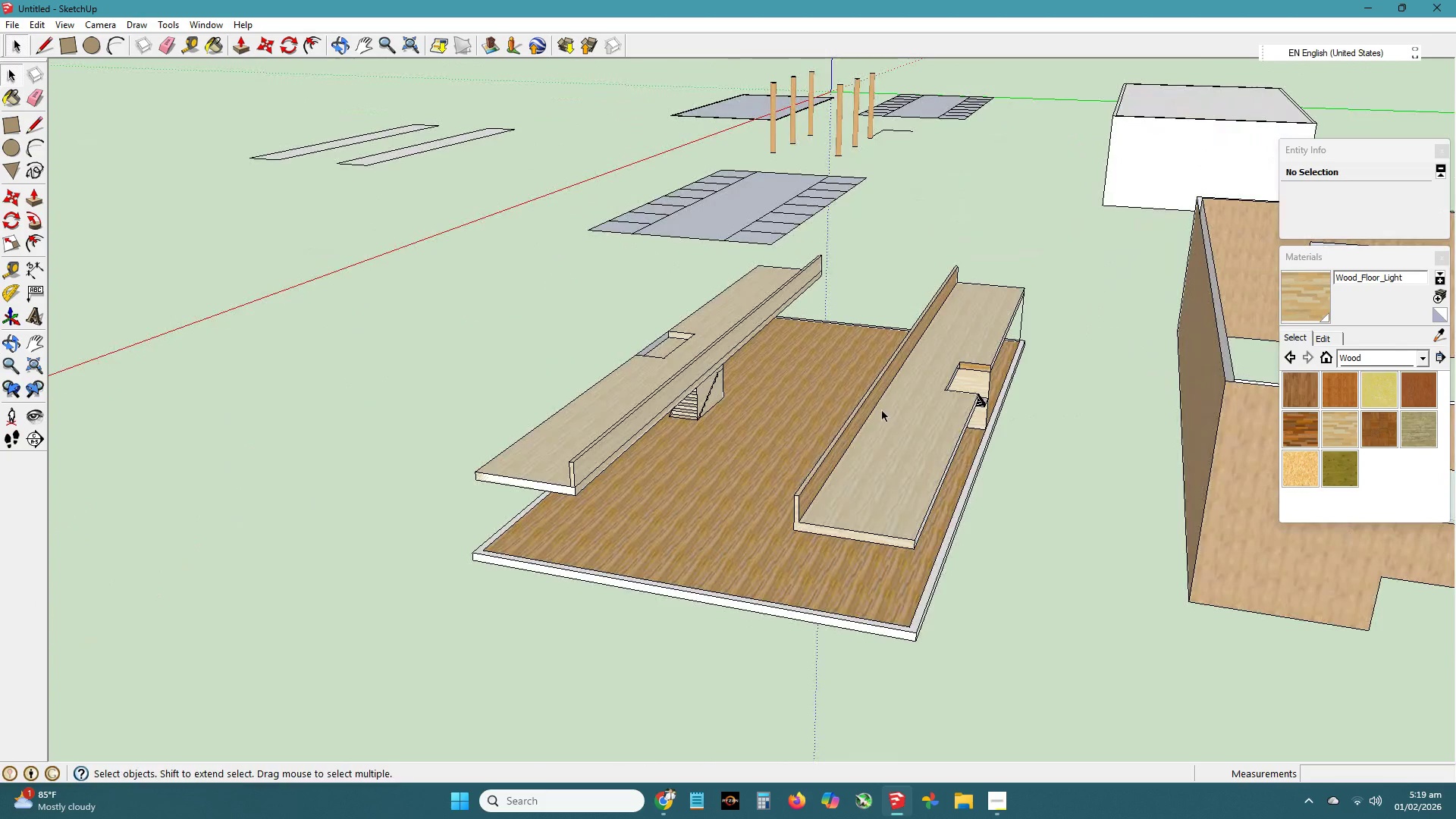 
left_click_drag(start_coordinate=[1071, 469], to_coordinate=[774, 451])
 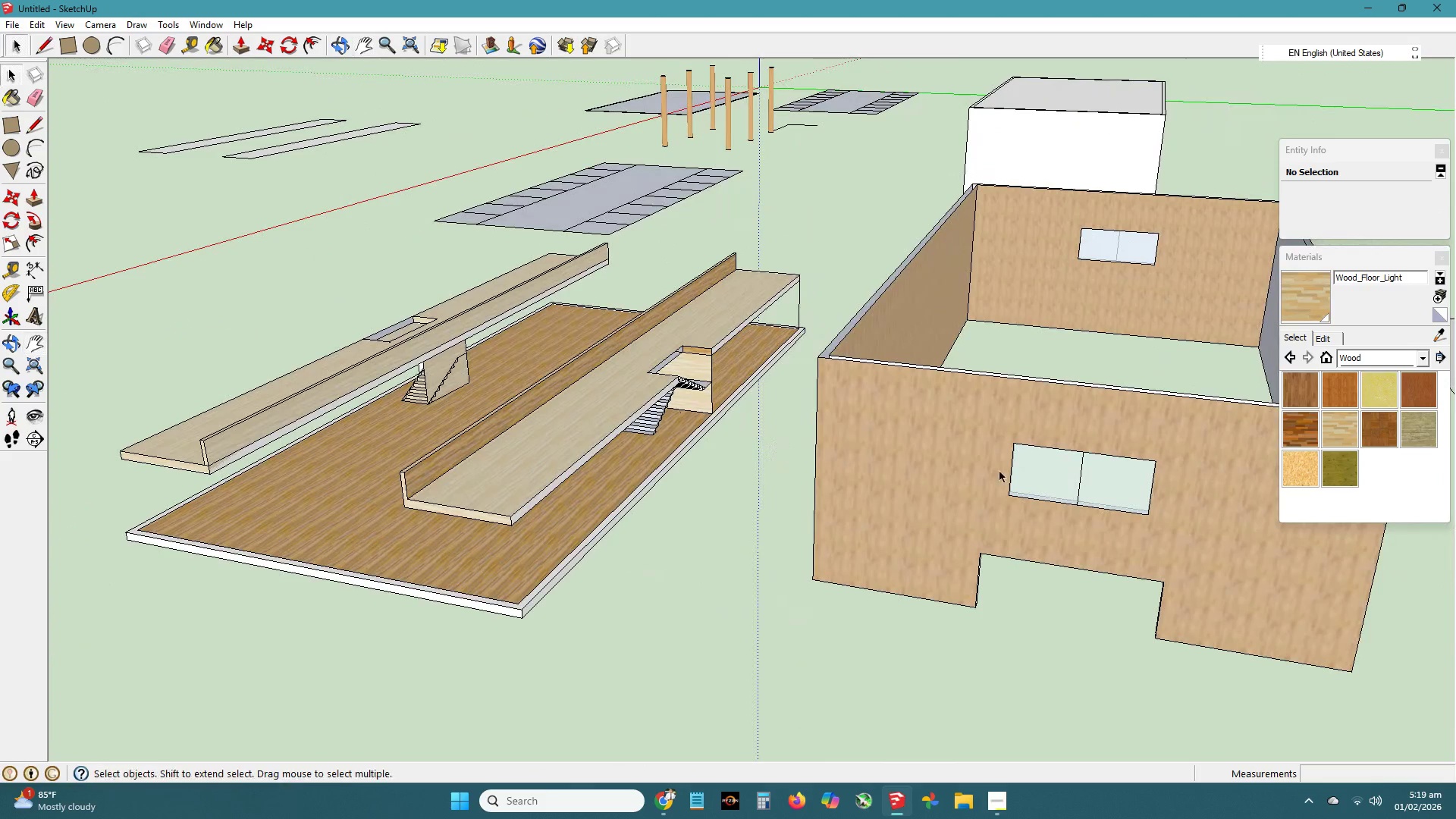 
key(Space)
 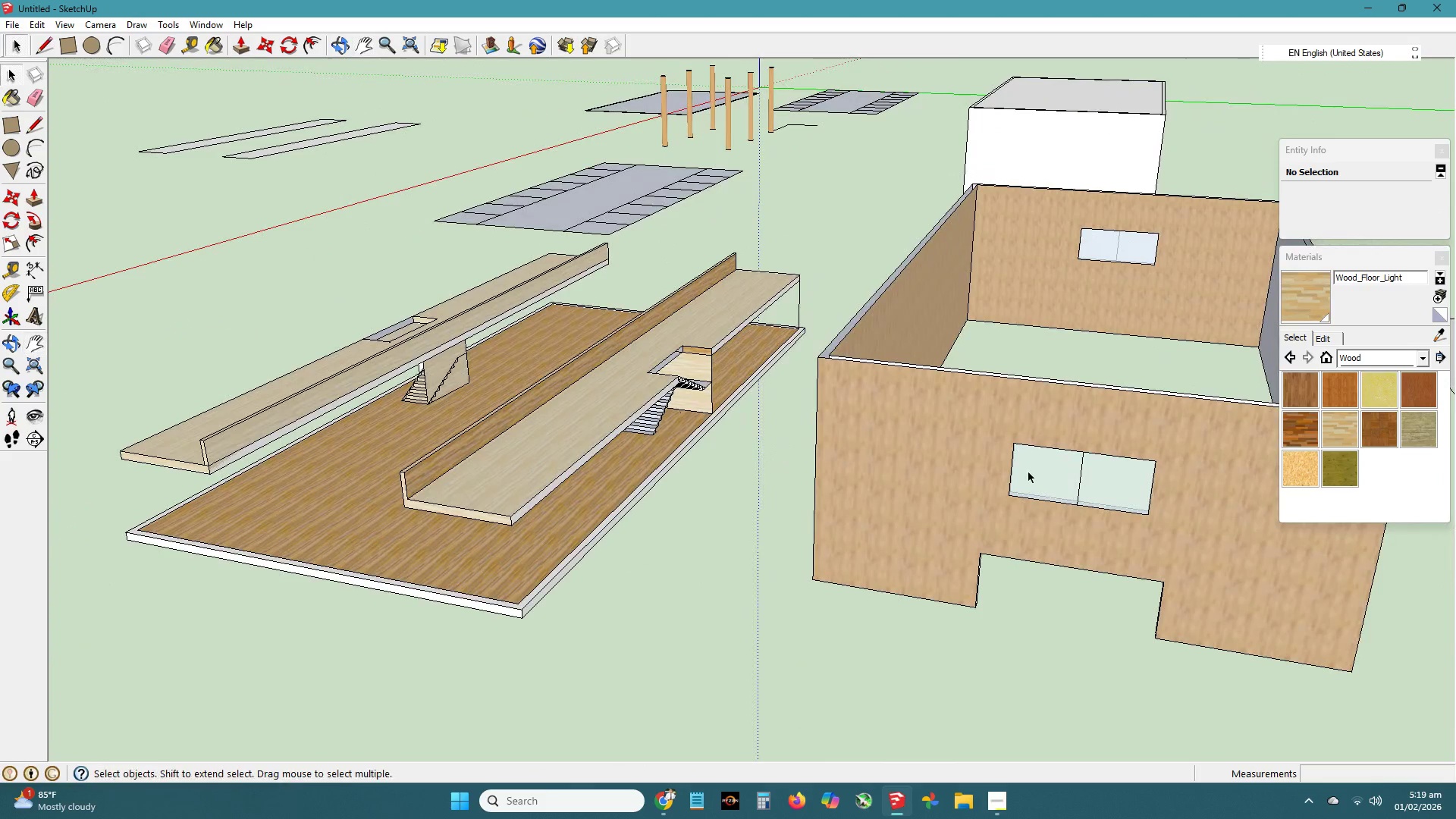 
double_click([1029, 472])
 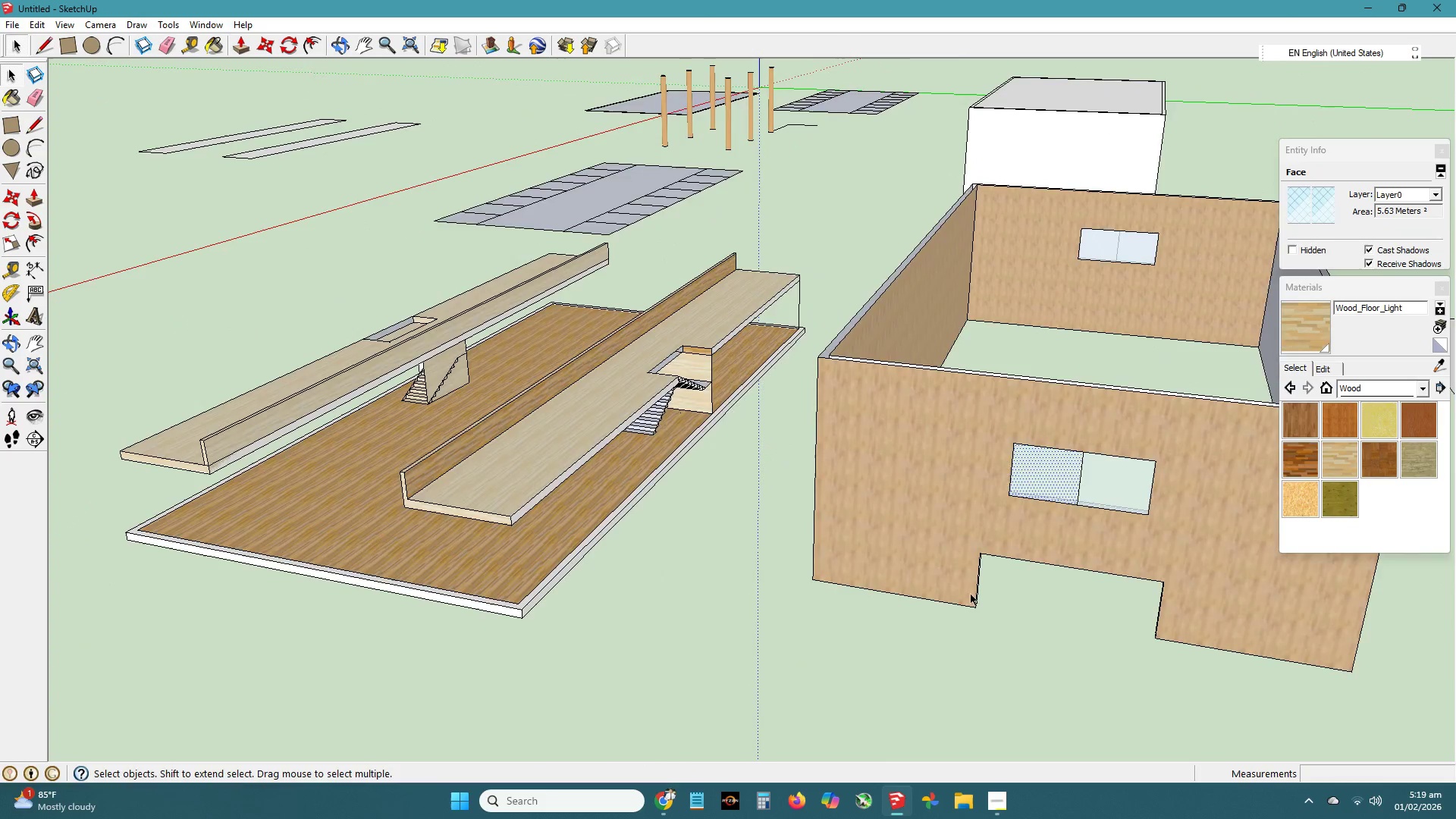 
double_click([969, 549])
 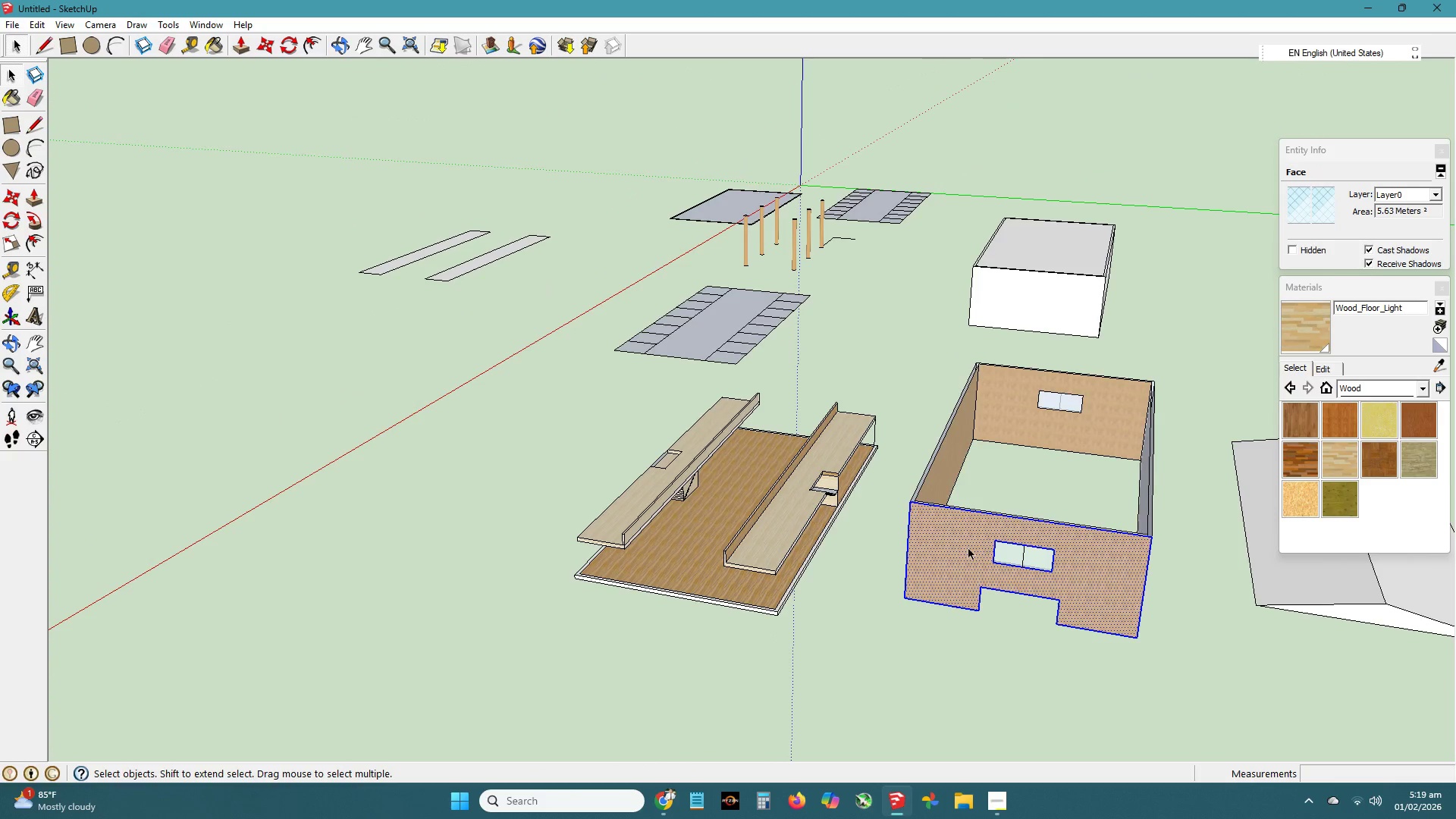 
triple_click([969, 549])
 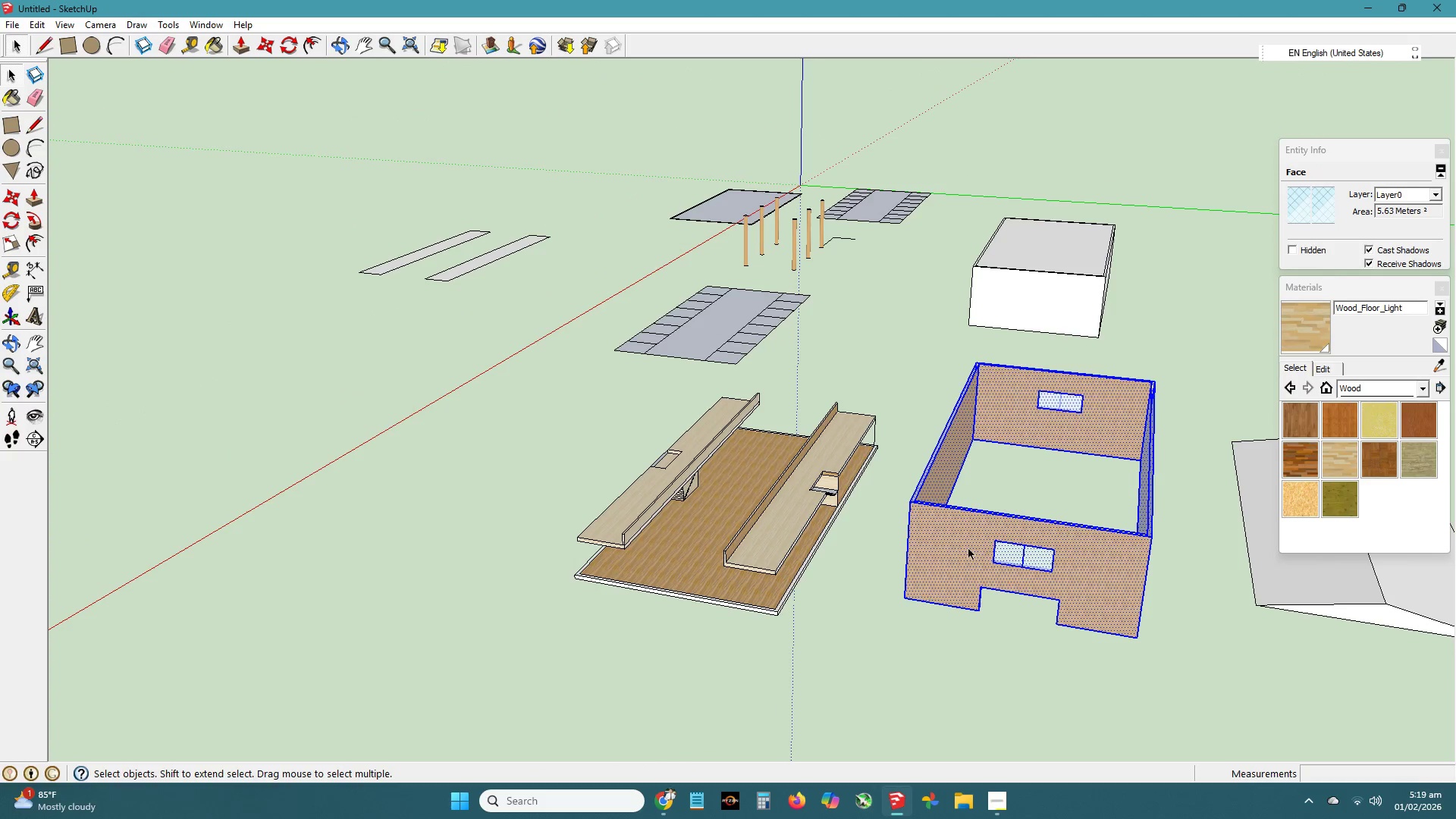 
scroll: coordinate [981, 613], scroll_direction: down, amount: 4.0
 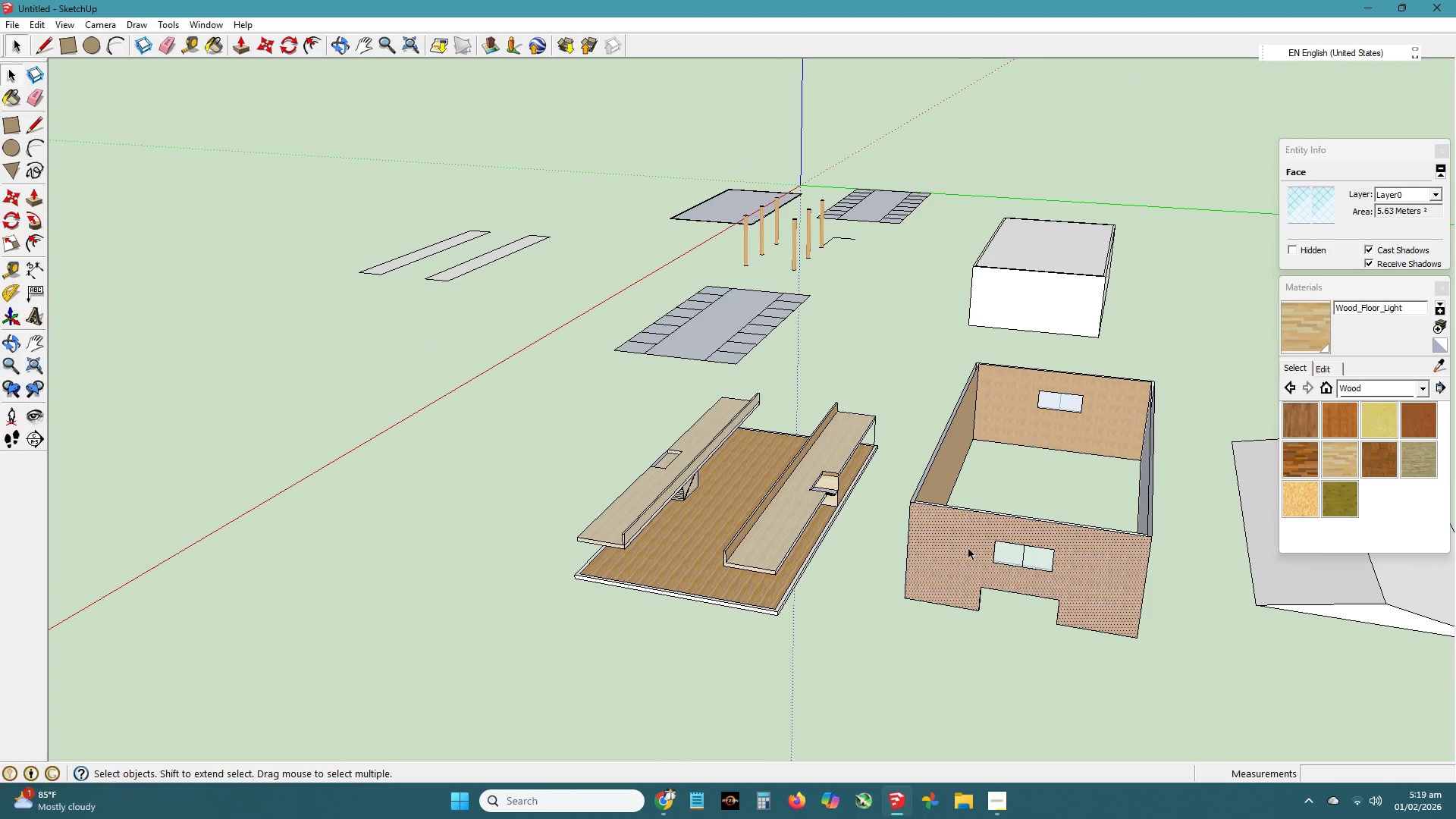 
right_click([969, 549])
 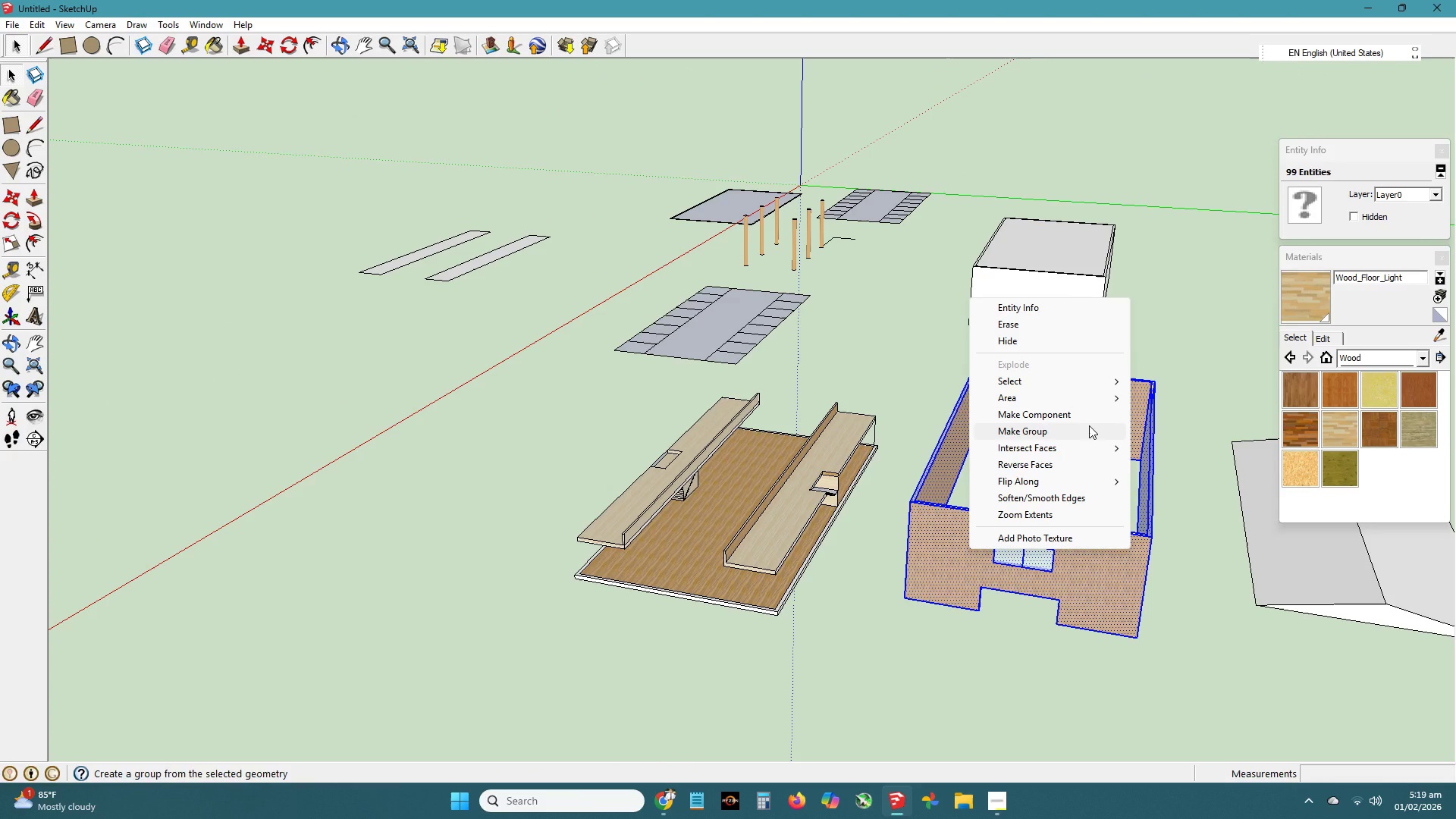 
left_click([1089, 425])
 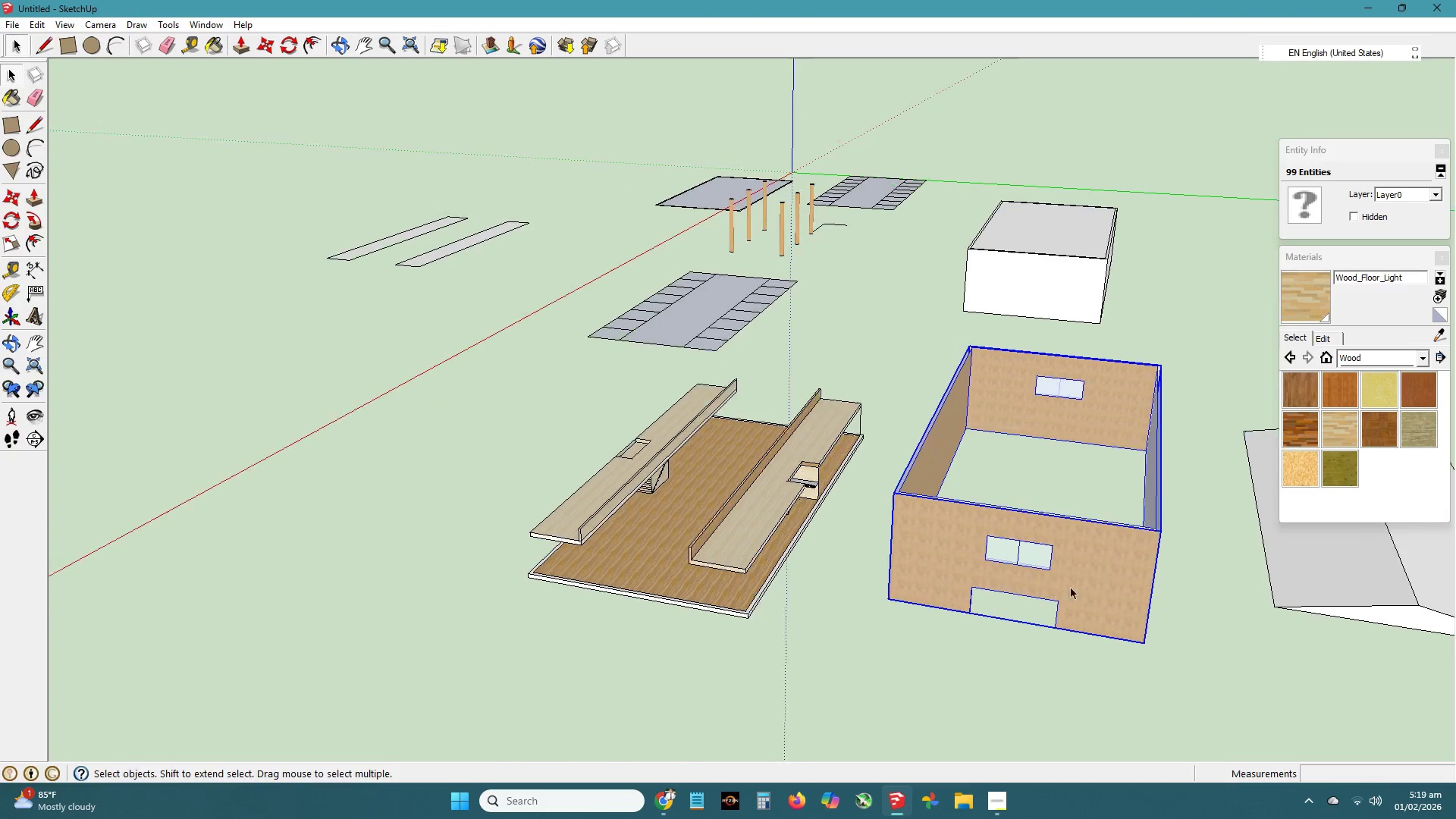 
scroll: coordinate [1072, 588], scroll_direction: up, amount: 2.0
 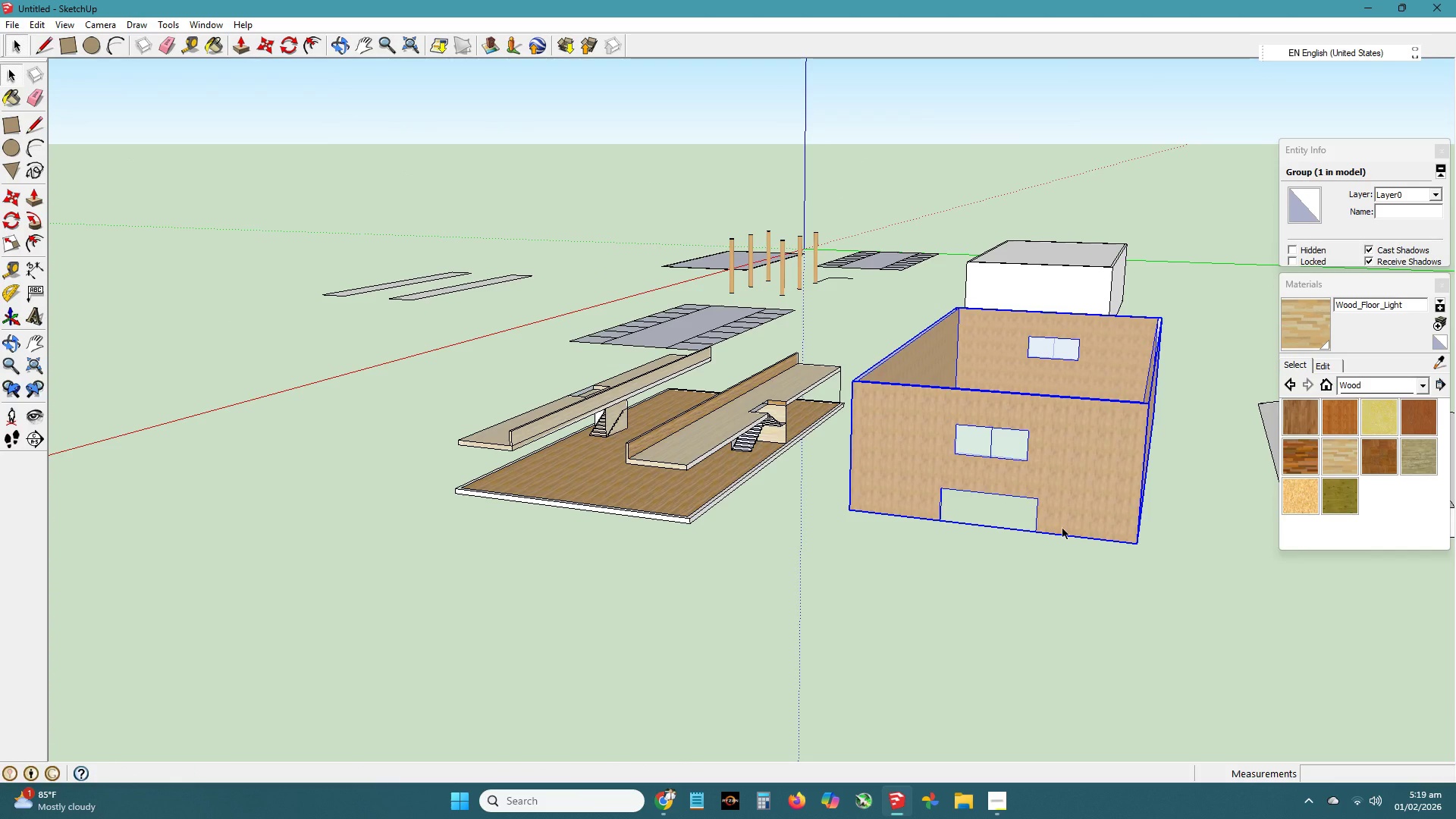 
key(M)
 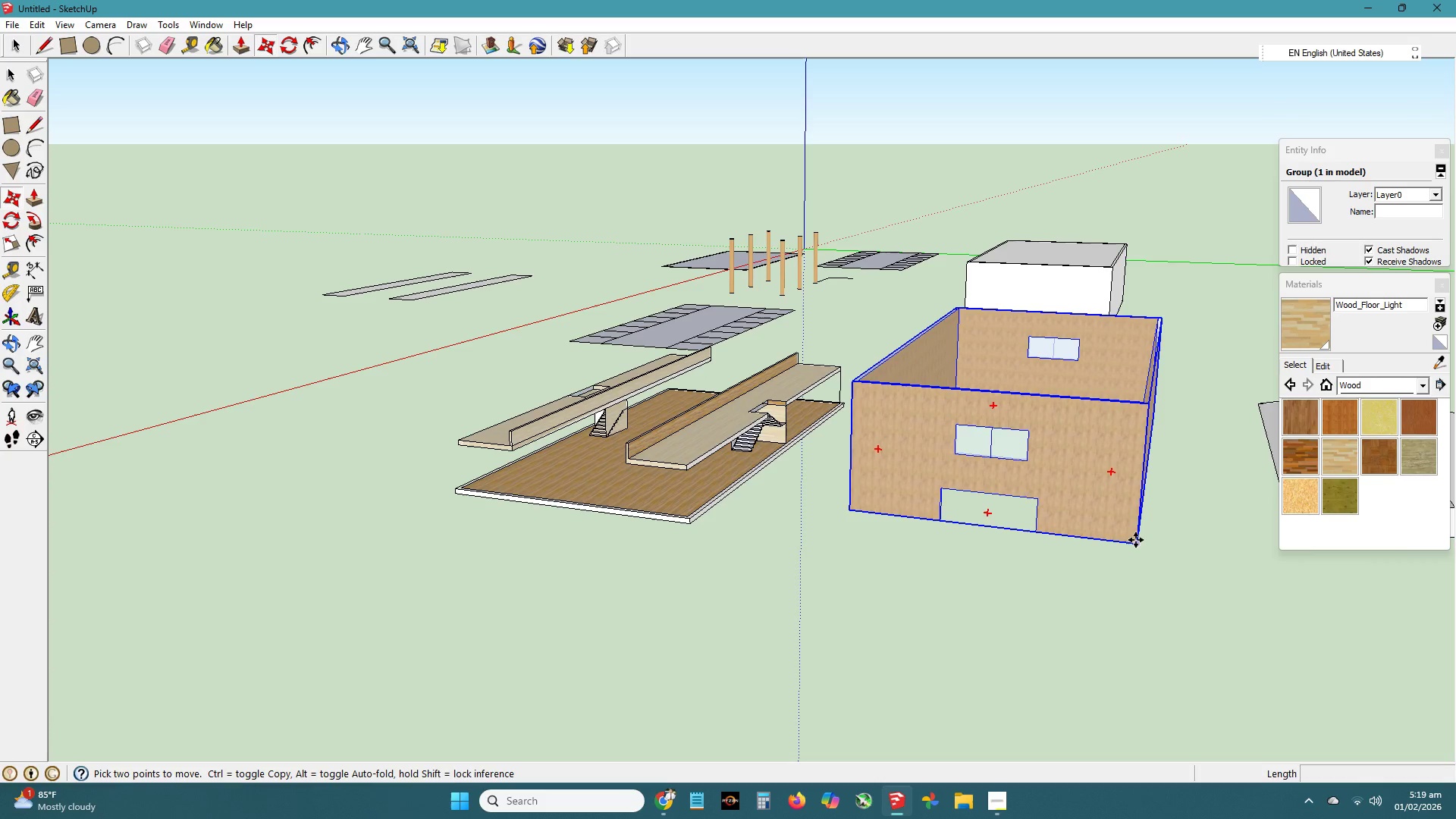 
left_click([1136, 540])
 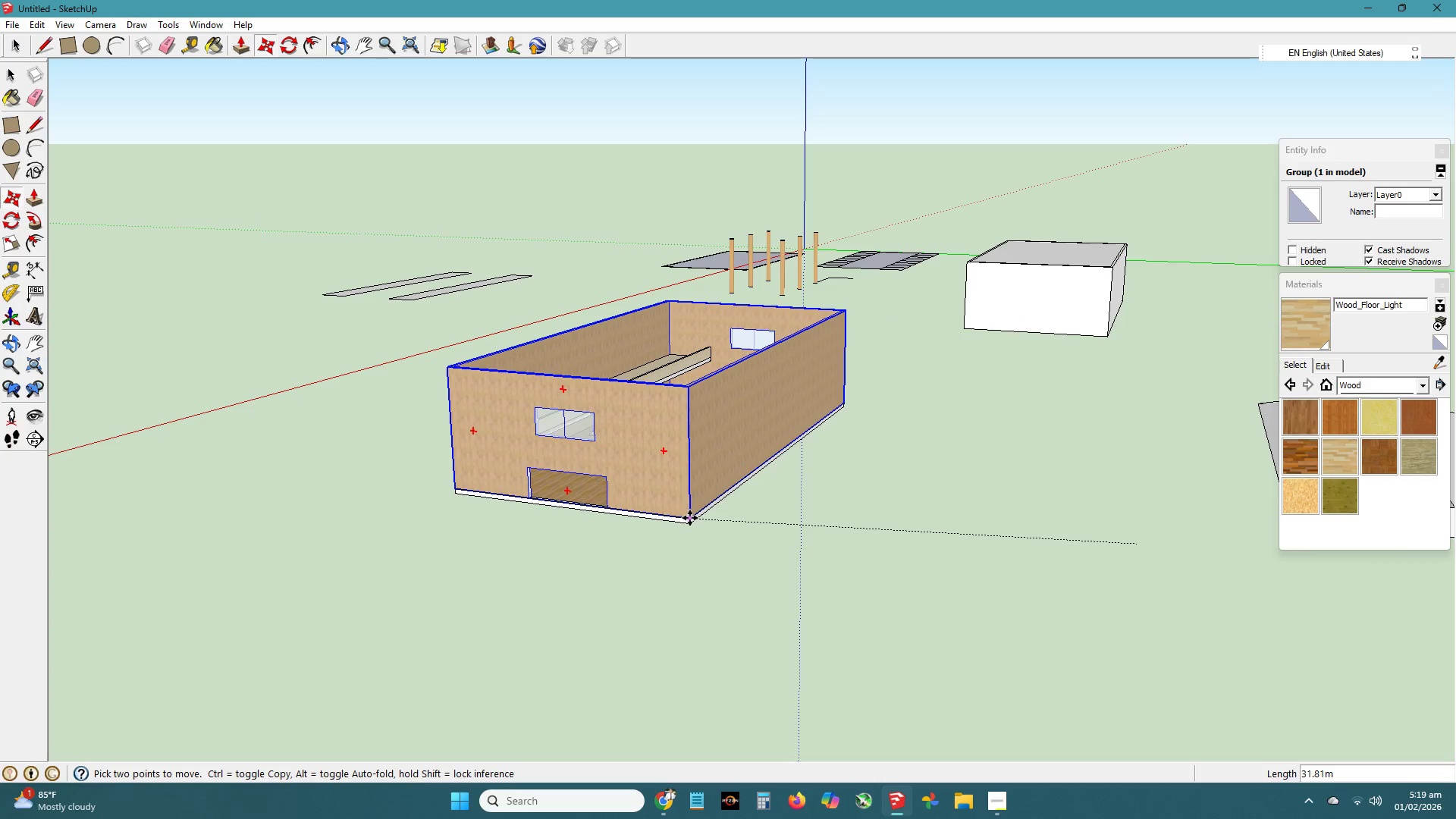 
left_click([690, 518])
 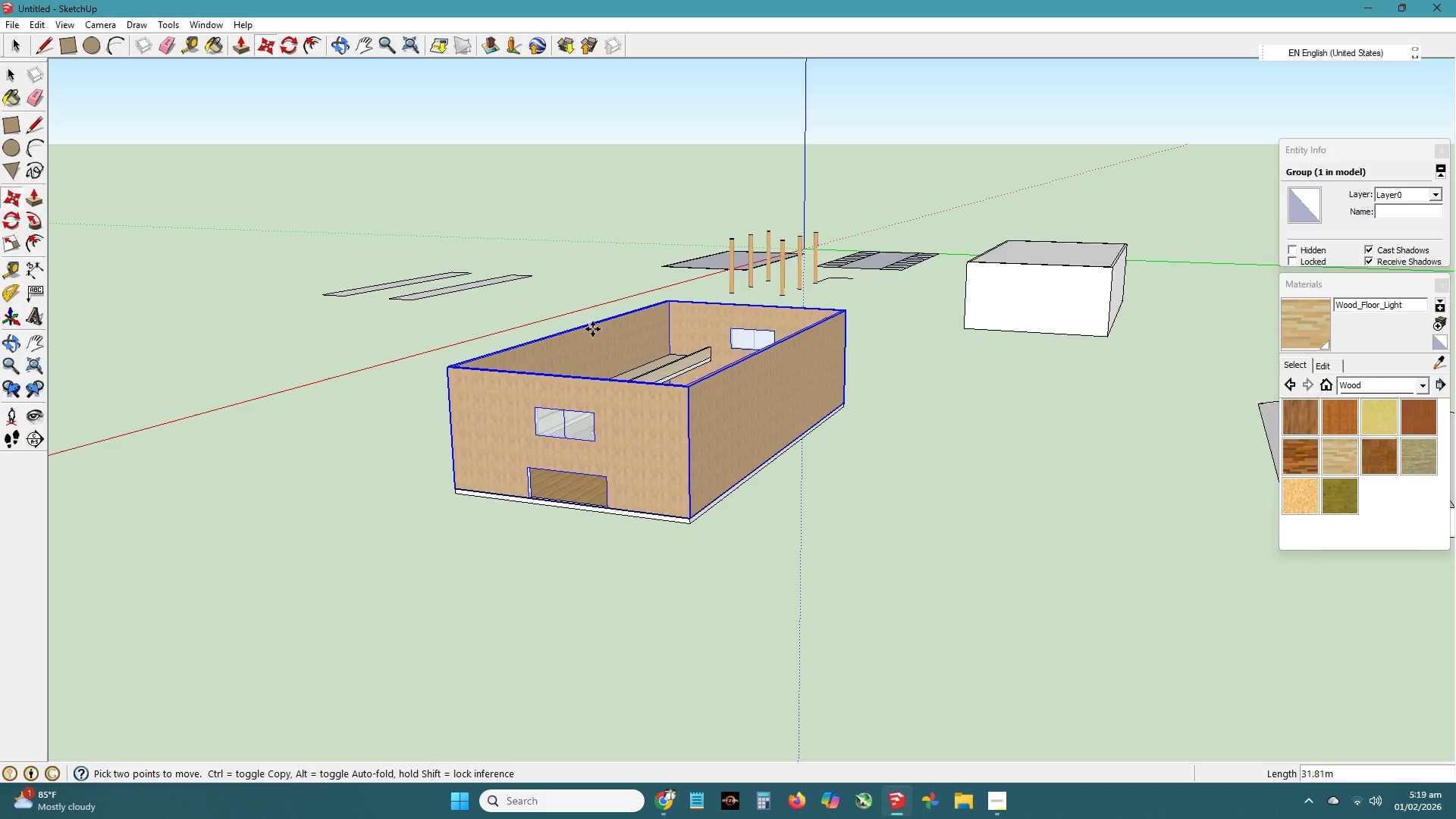 
scroll: coordinate [785, 443], scroll_direction: up, amount: 13.0
 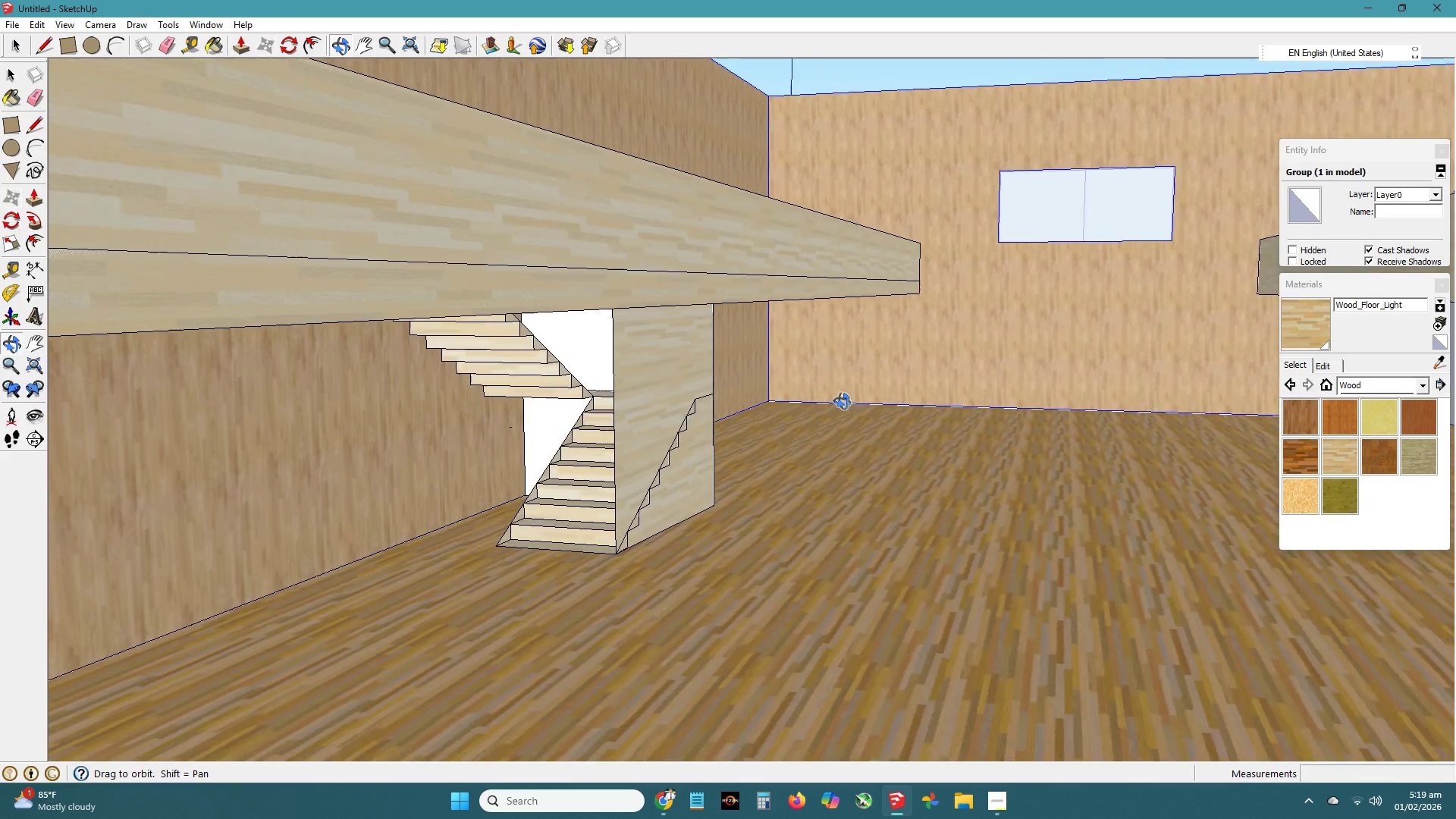 
key(H)
 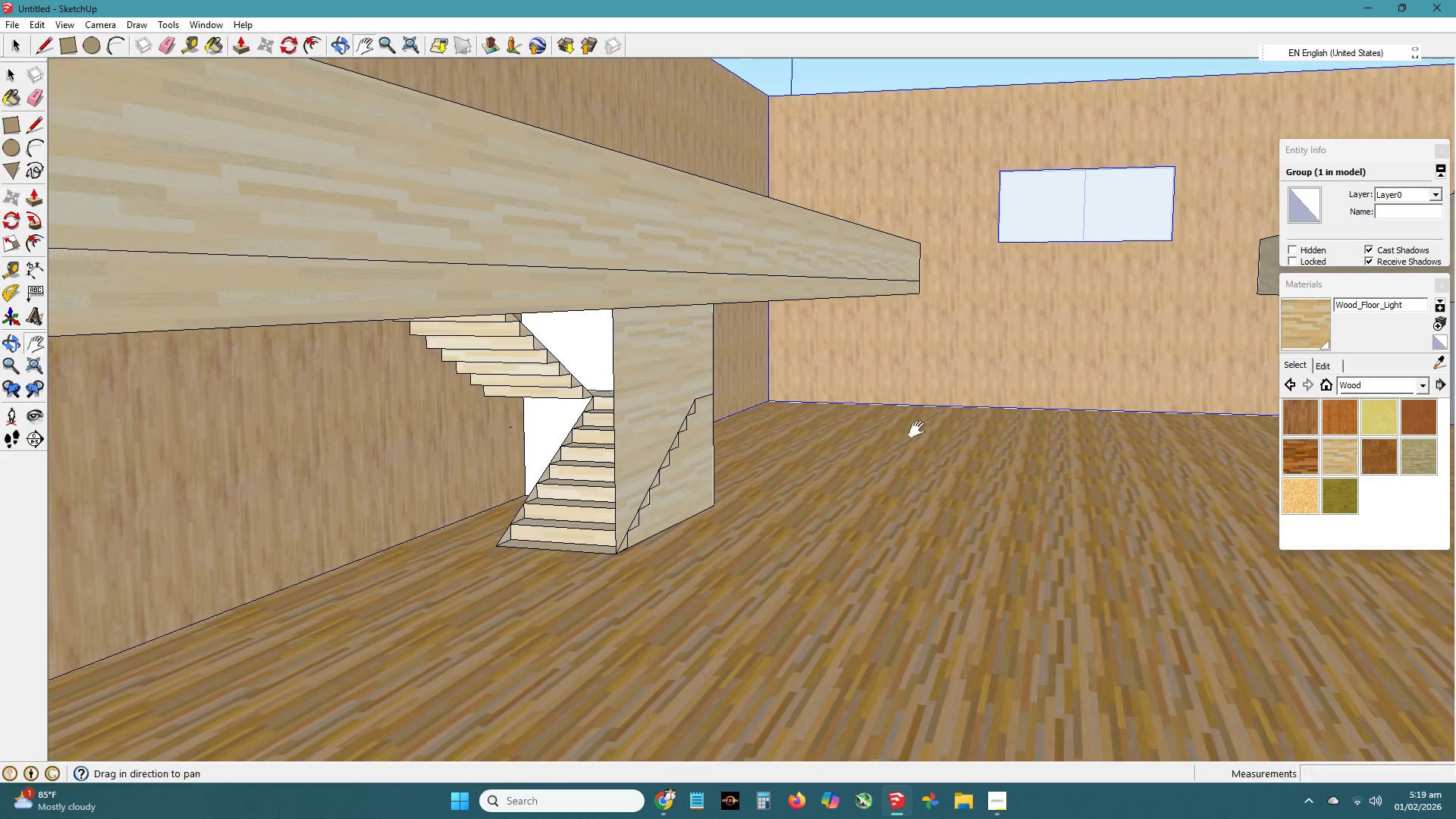 
left_click_drag(start_coordinate=[917, 429], to_coordinate=[787, 422])
 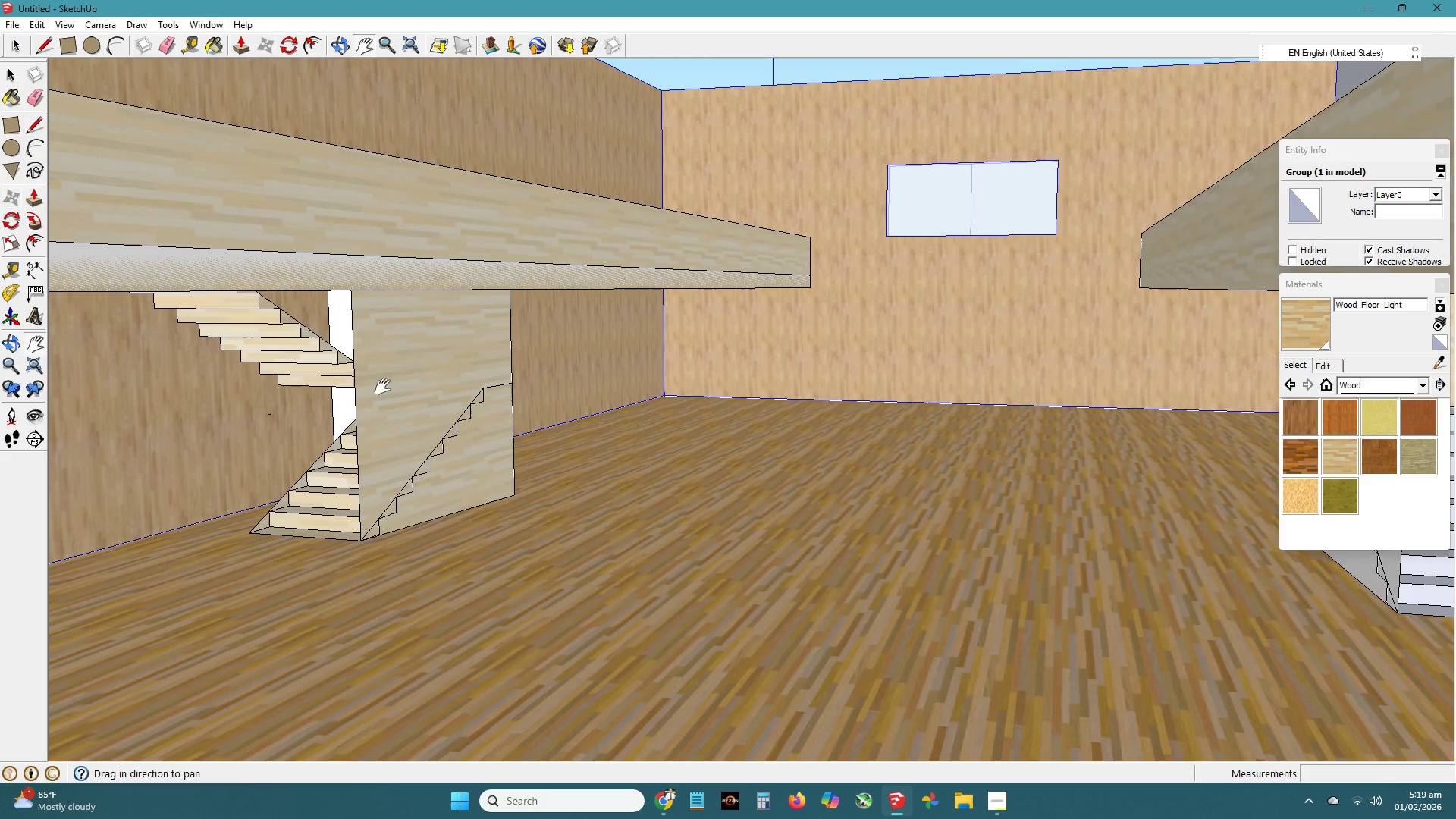 
key(Space)
 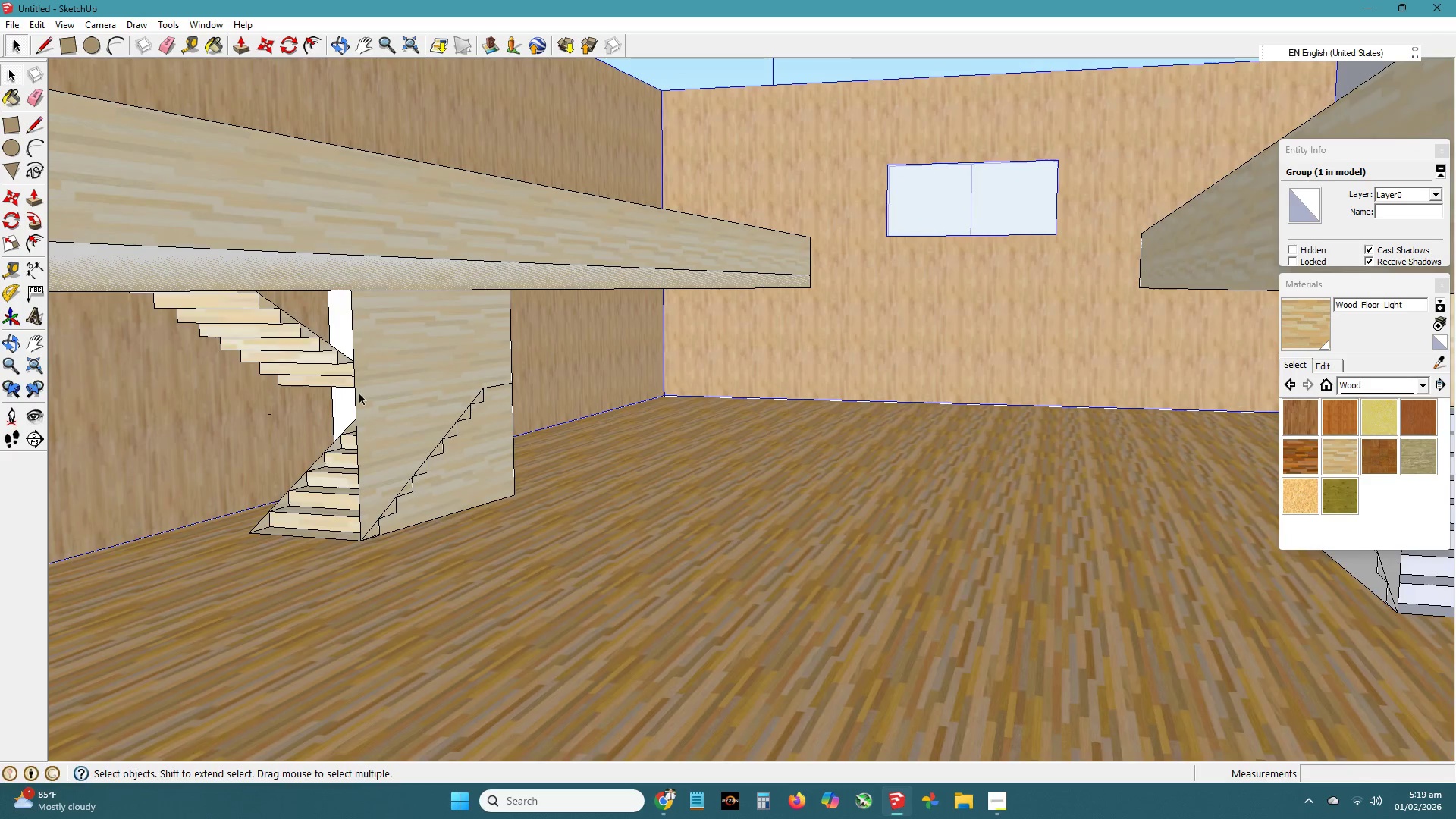 
left_click([360, 394])
 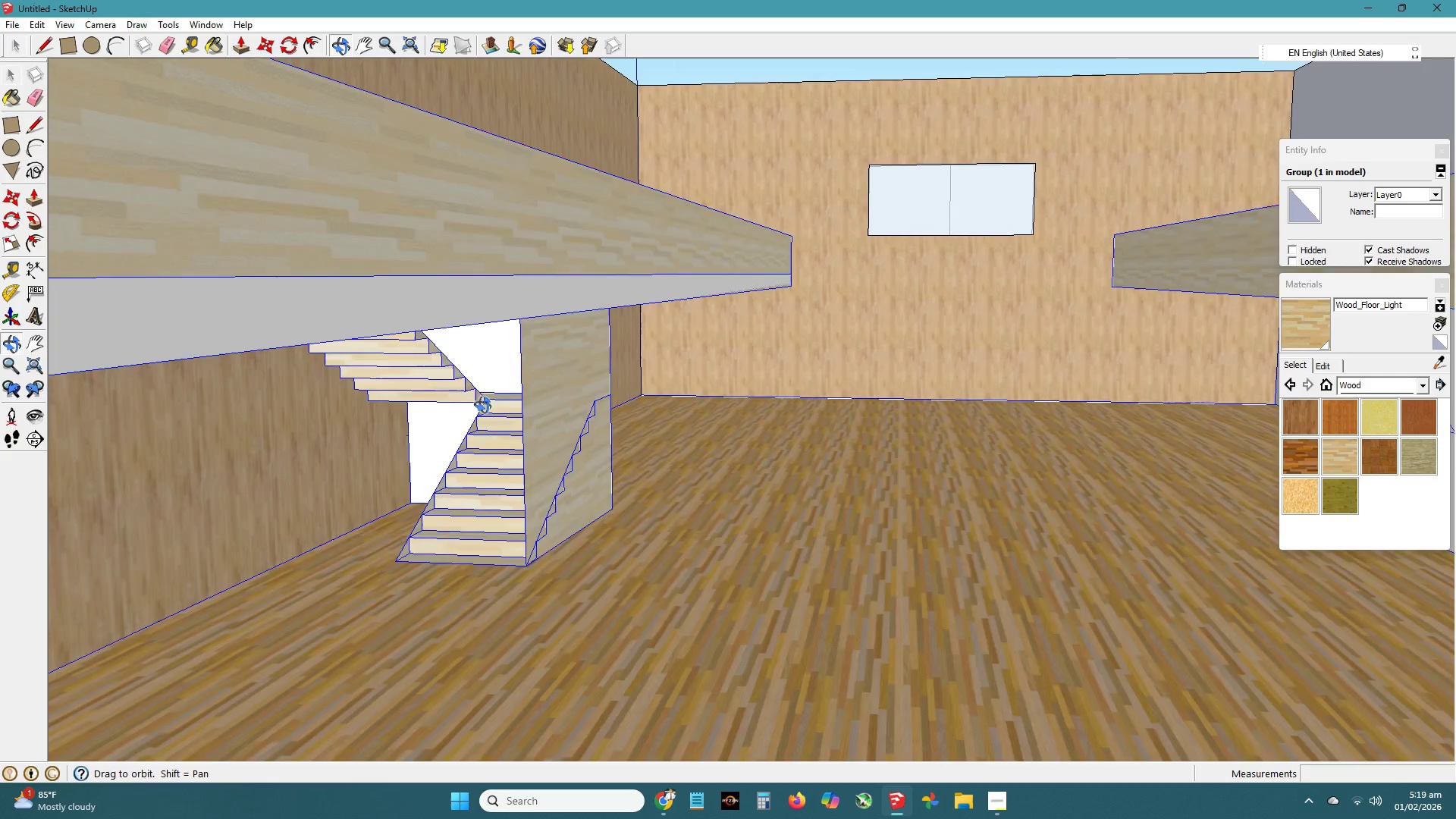 
key(H)
 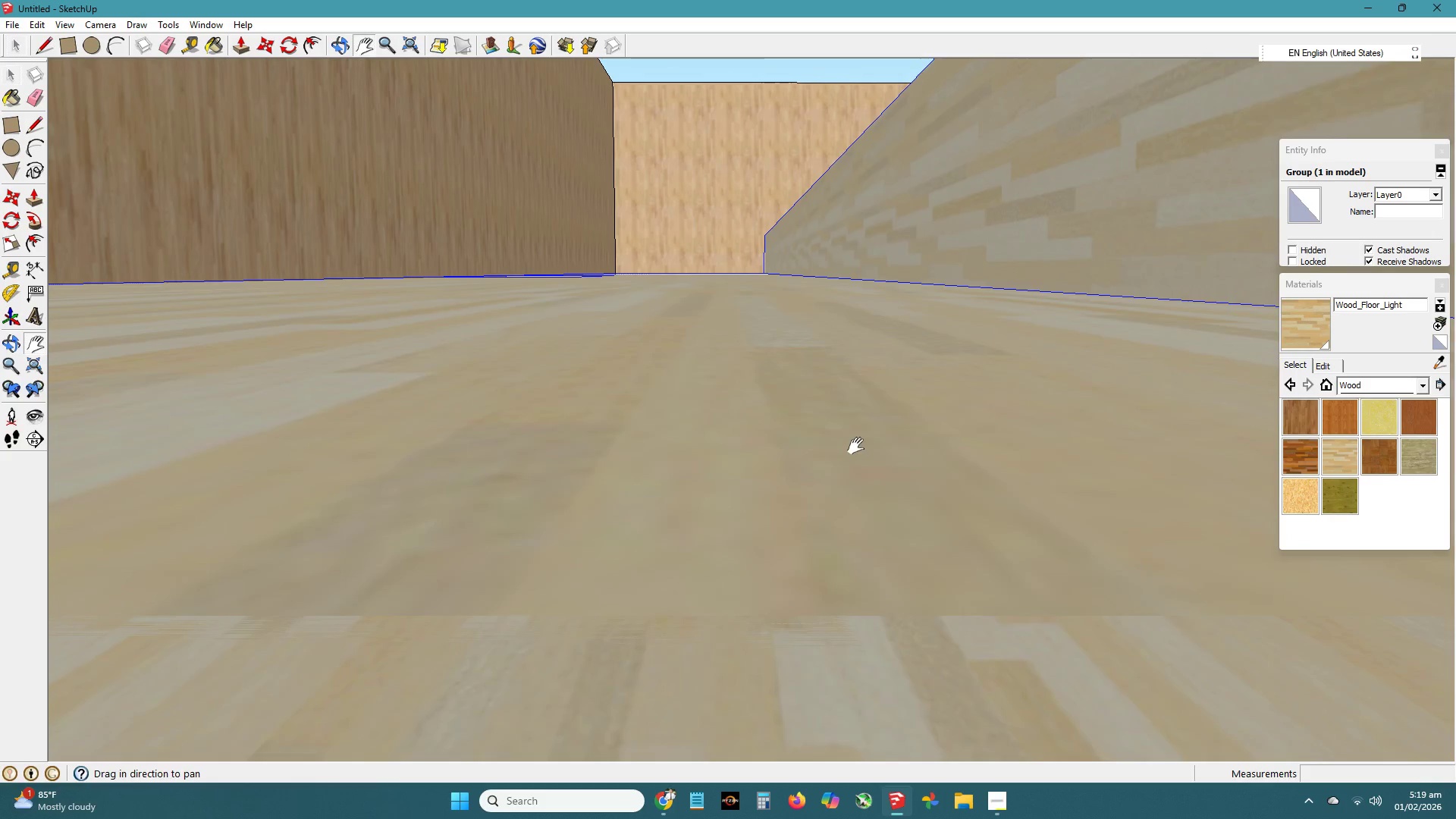 
left_click_drag(start_coordinate=[856, 445], to_coordinate=[492, 157])
 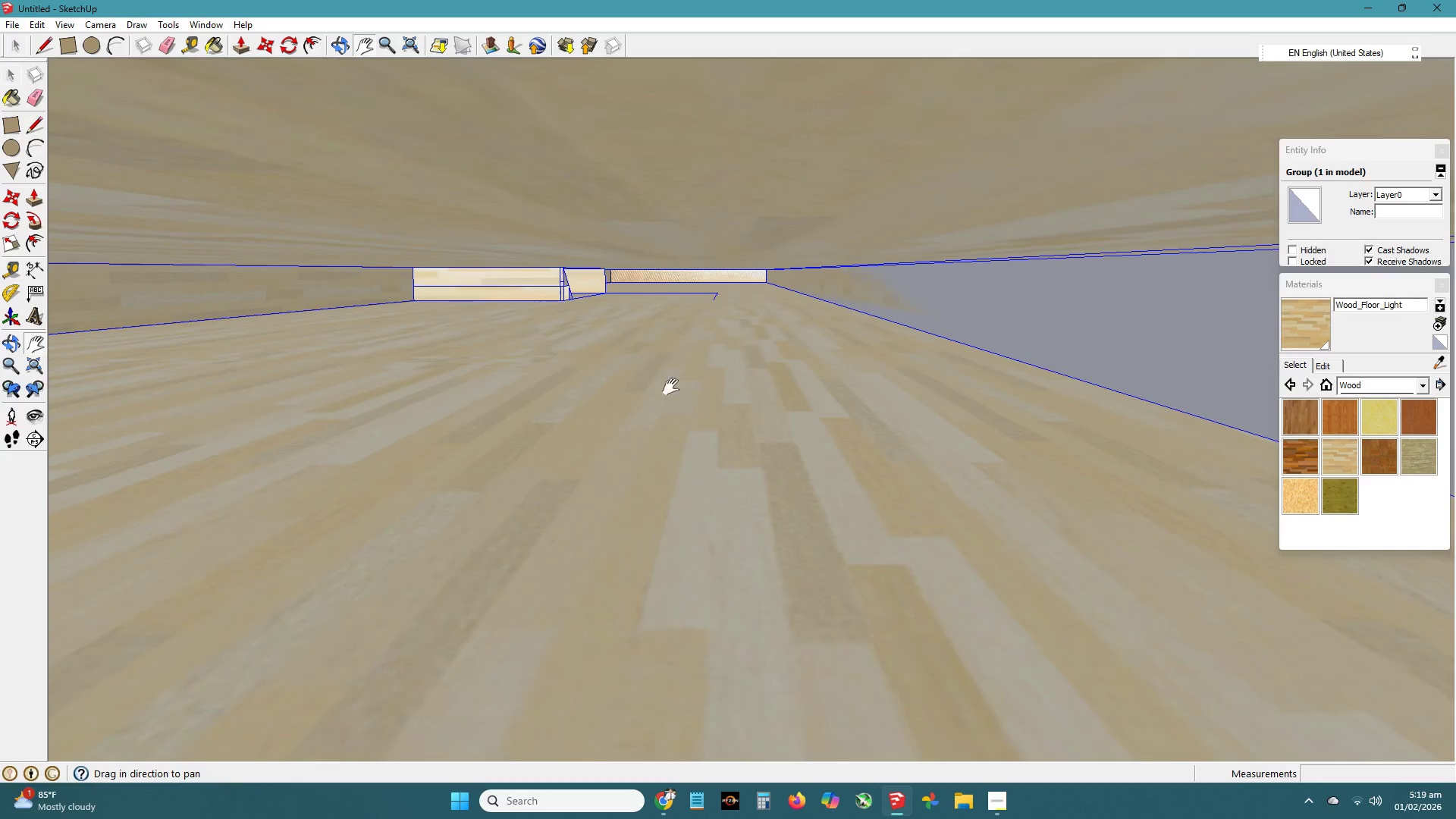 
left_click_drag(start_coordinate=[682, 403], to_coordinate=[669, 51])
 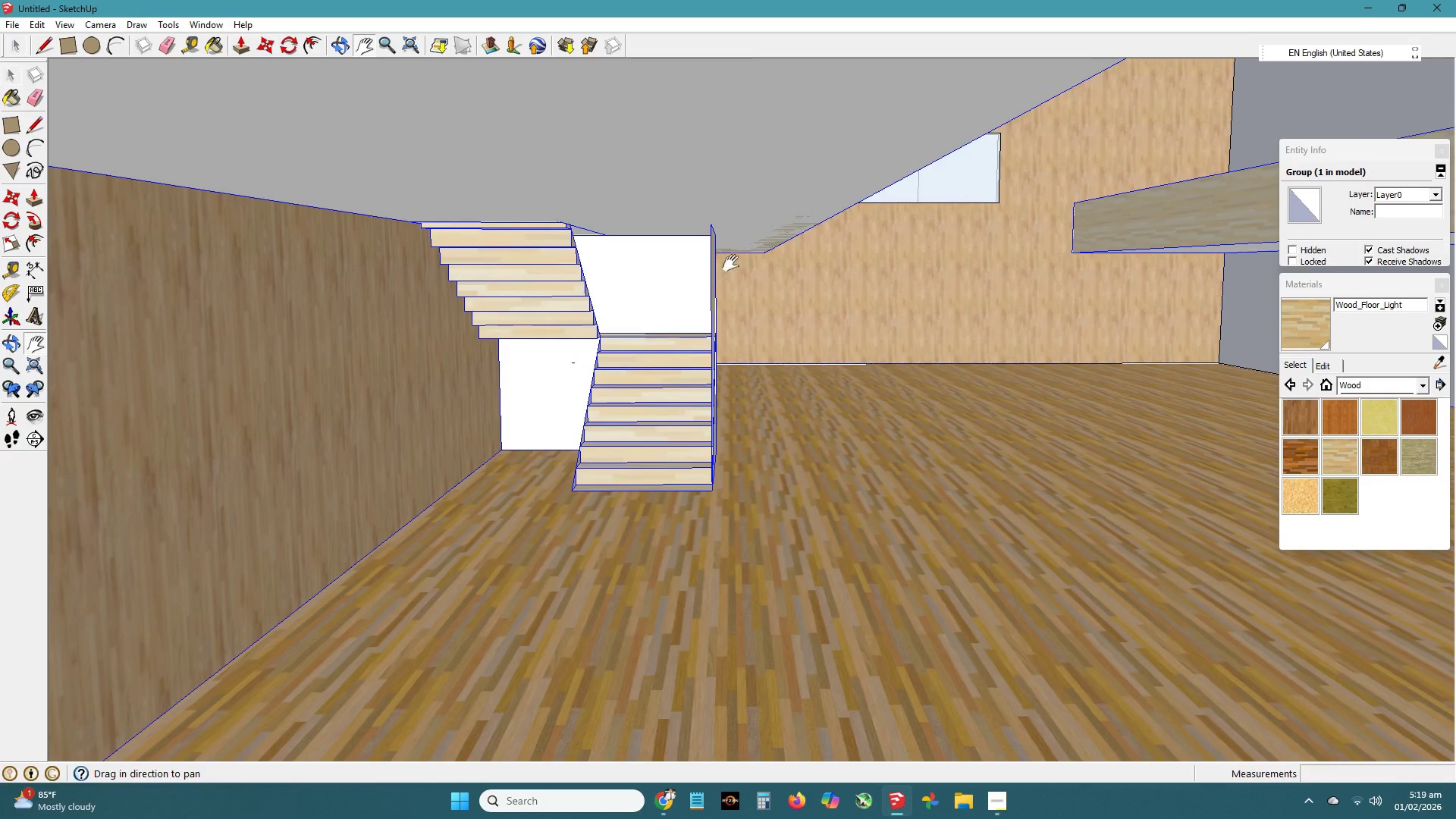 
left_click_drag(start_coordinate=[734, 264], to_coordinate=[682, 228])
 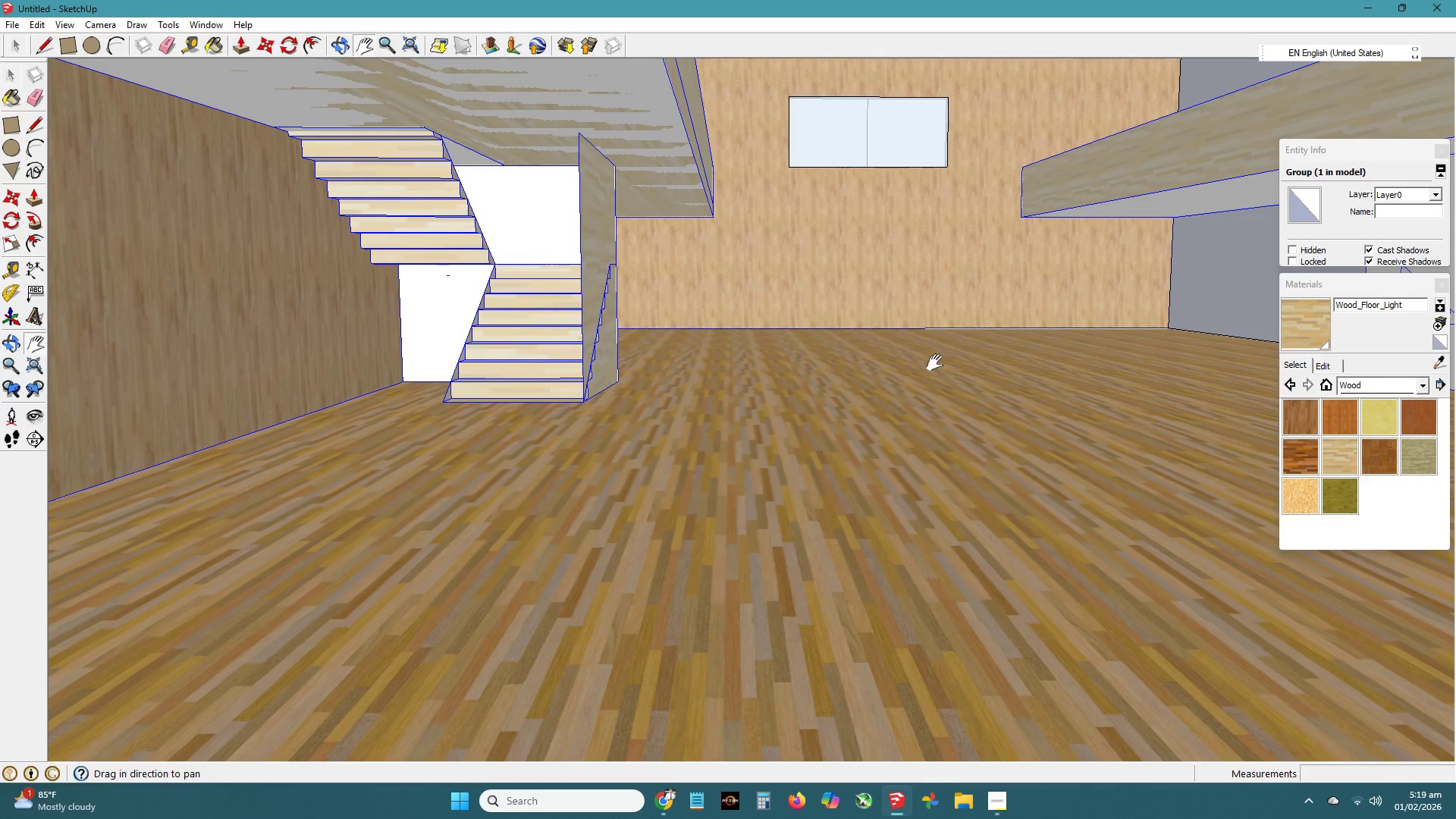 
scroll: coordinate [588, 240], scroll_direction: up, amount: 23.0
 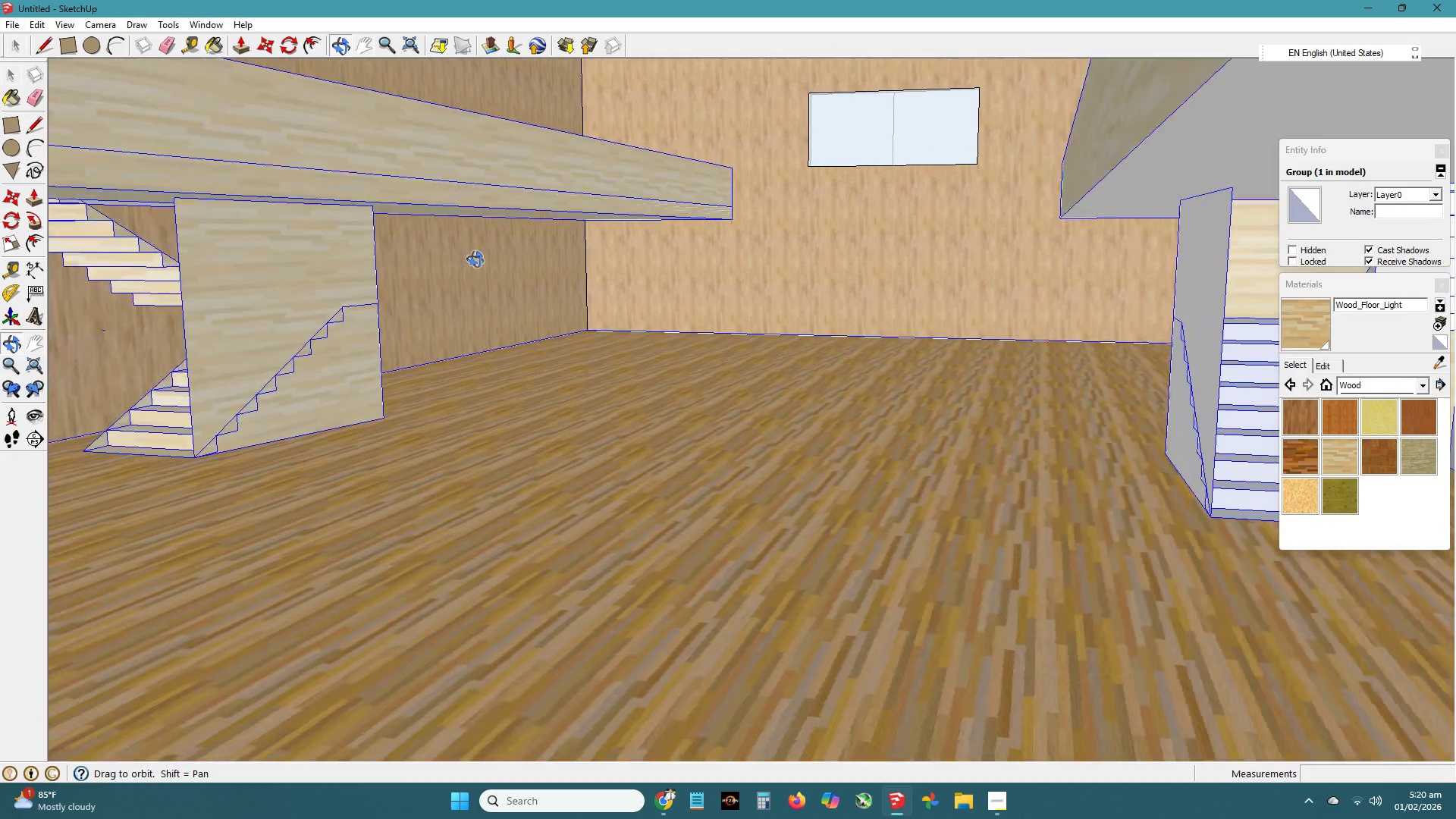 
wait(5.73)
 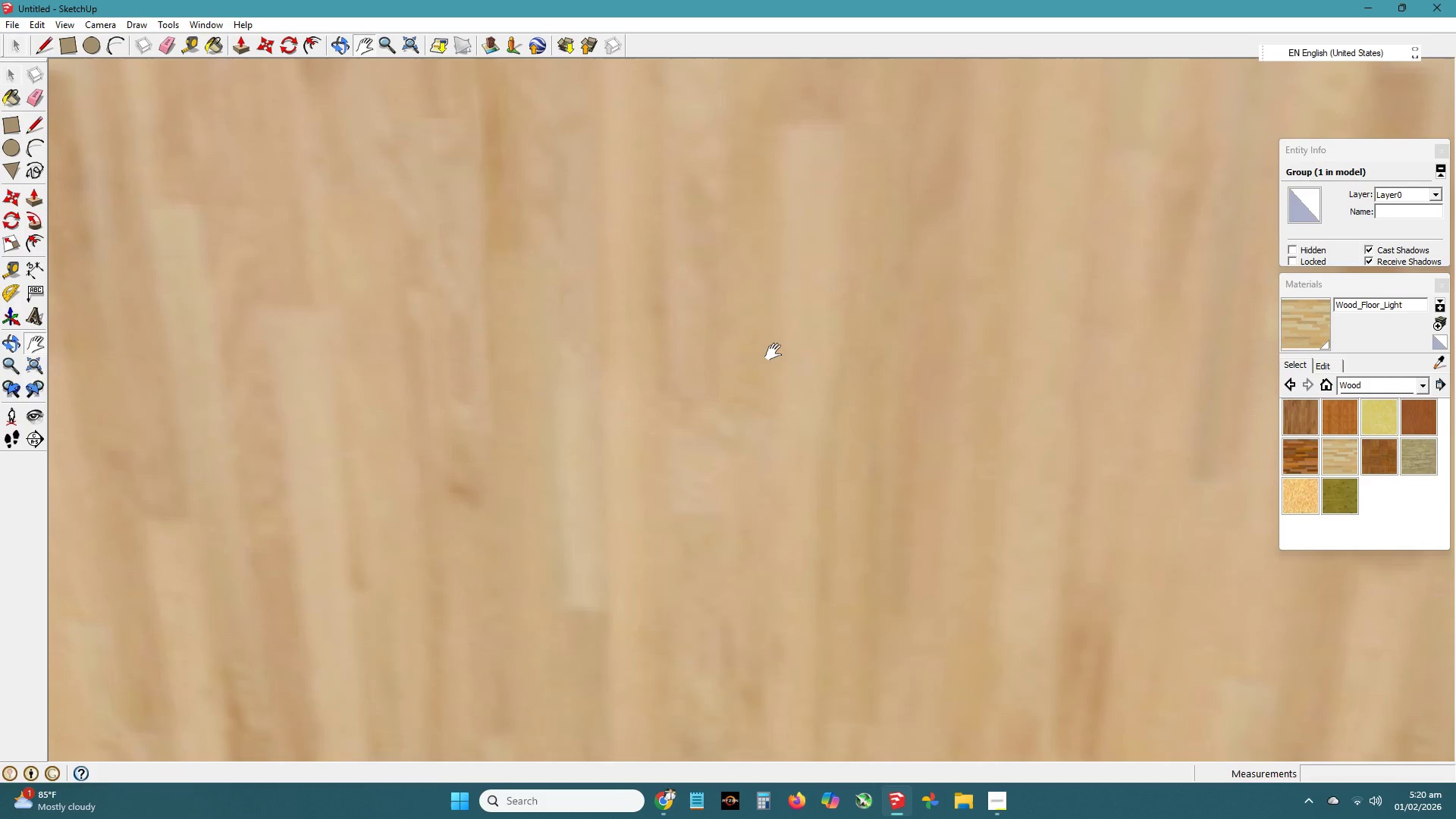 
key(H)
 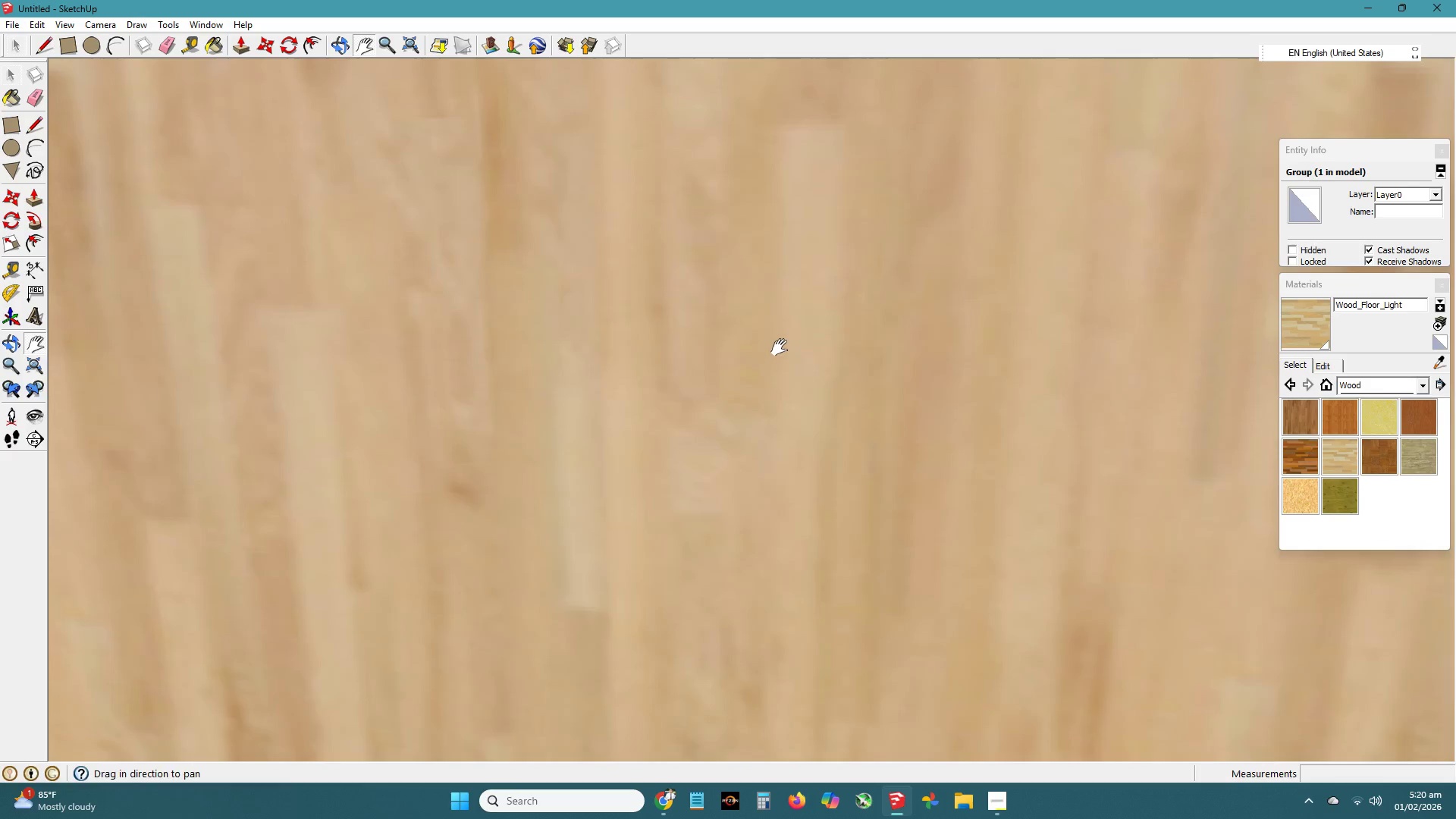 
scroll: coordinate [688, 334], scroll_direction: down, amount: 2.0
 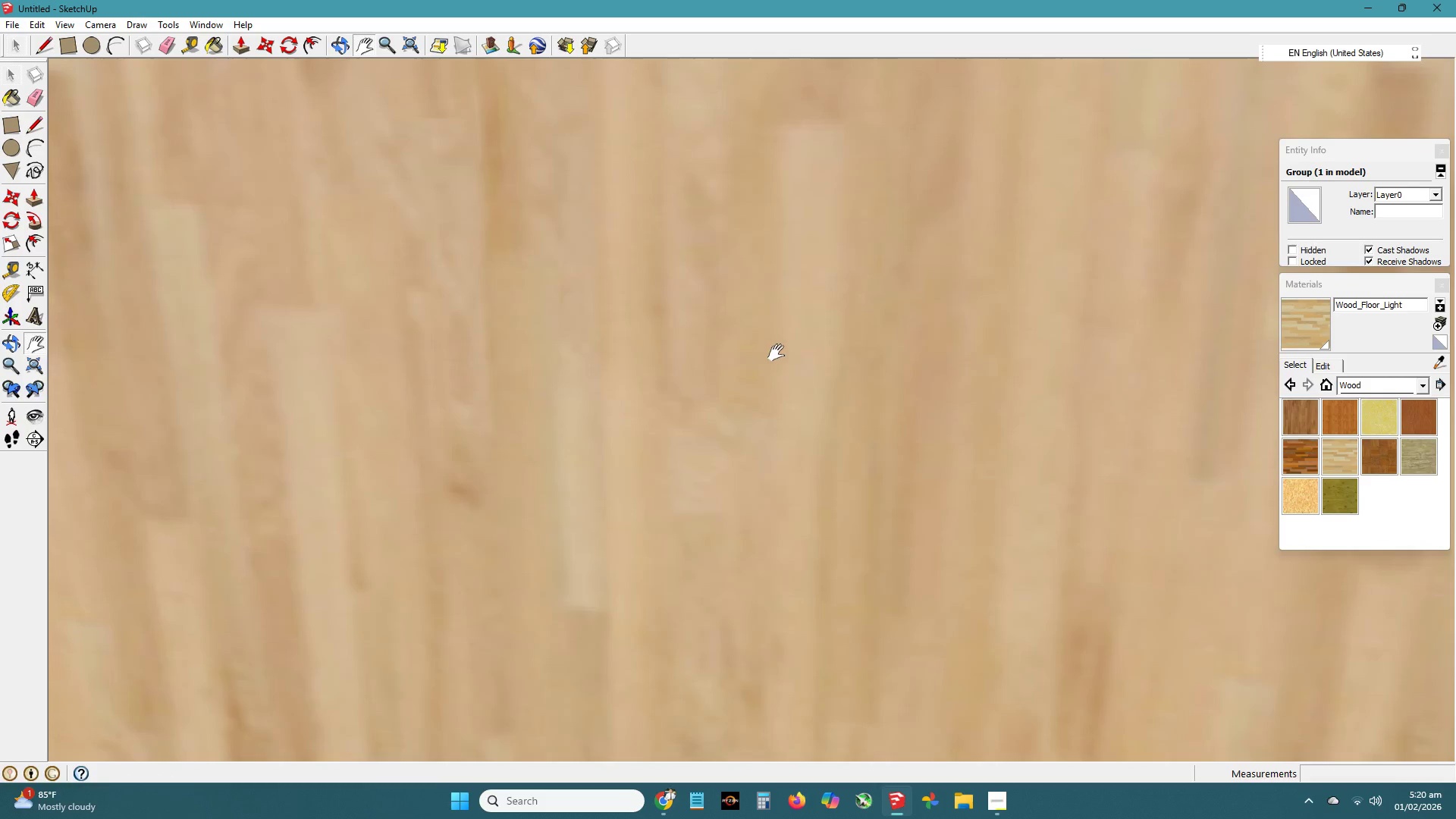 
scroll: coordinate [794, 374], scroll_direction: up, amount: 29.0
 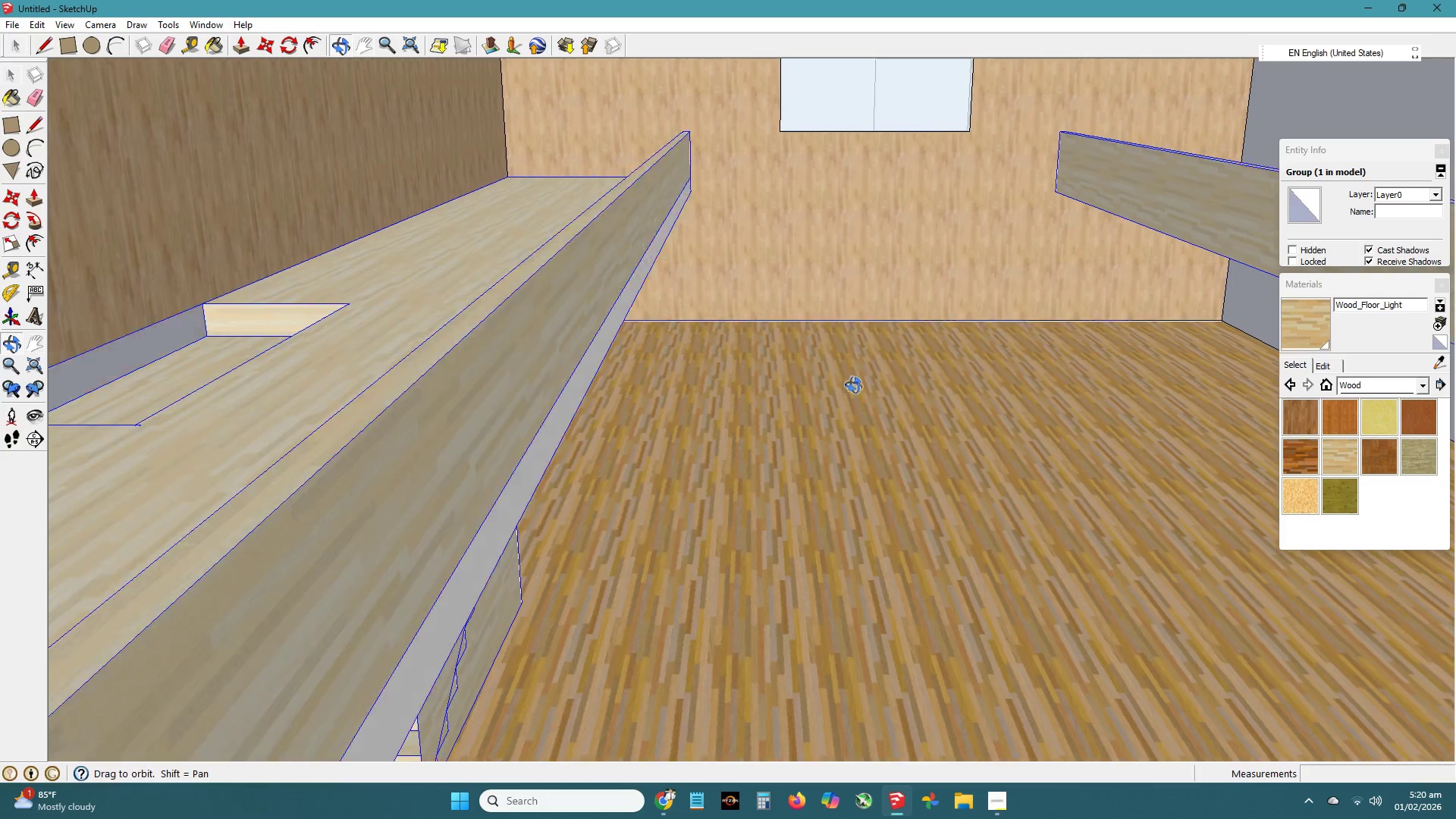 
left_click_drag(start_coordinate=[954, 421], to_coordinate=[908, 388])
 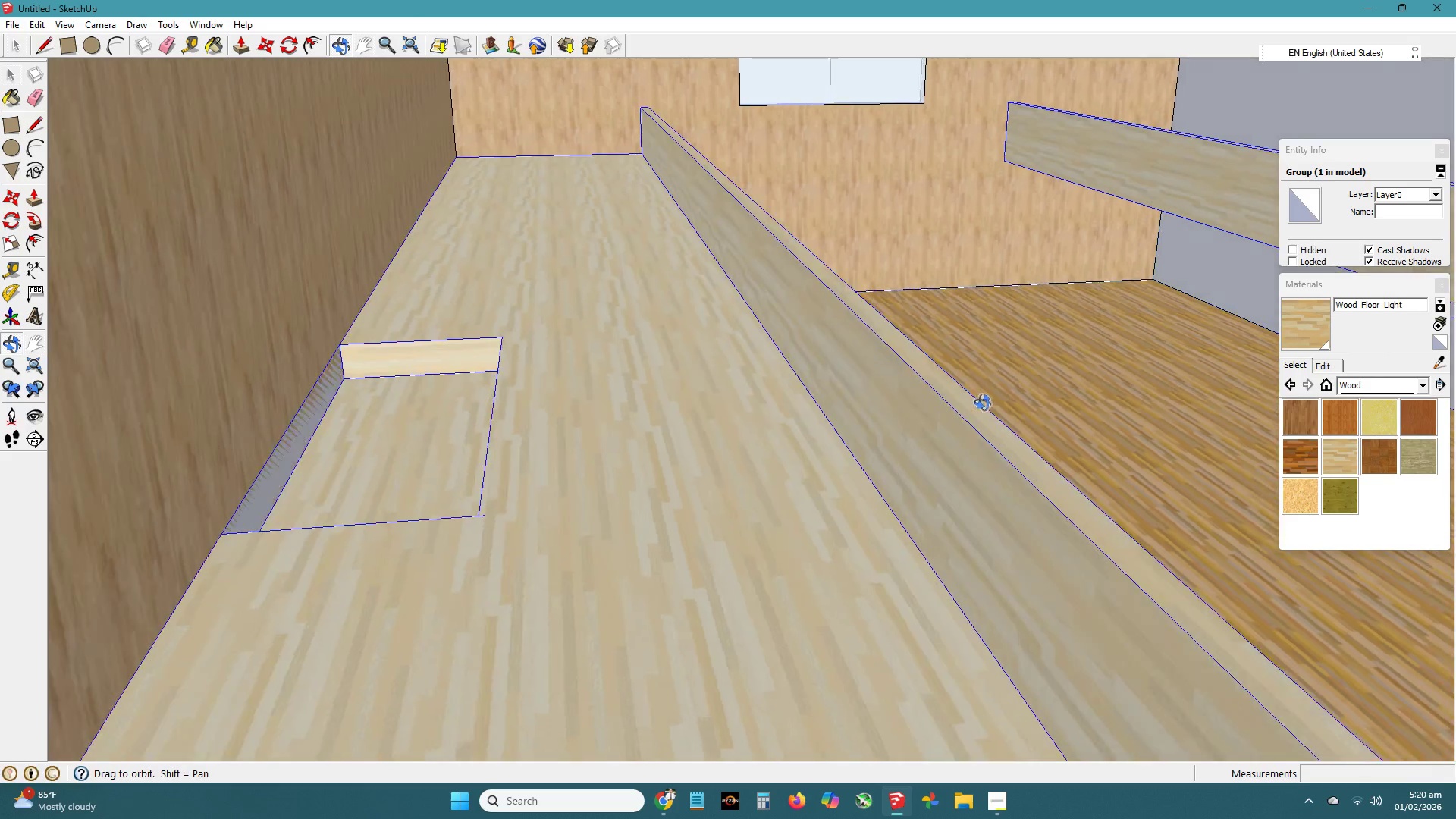 
left_click_drag(start_coordinate=[1040, 428], to_coordinate=[876, 343])
 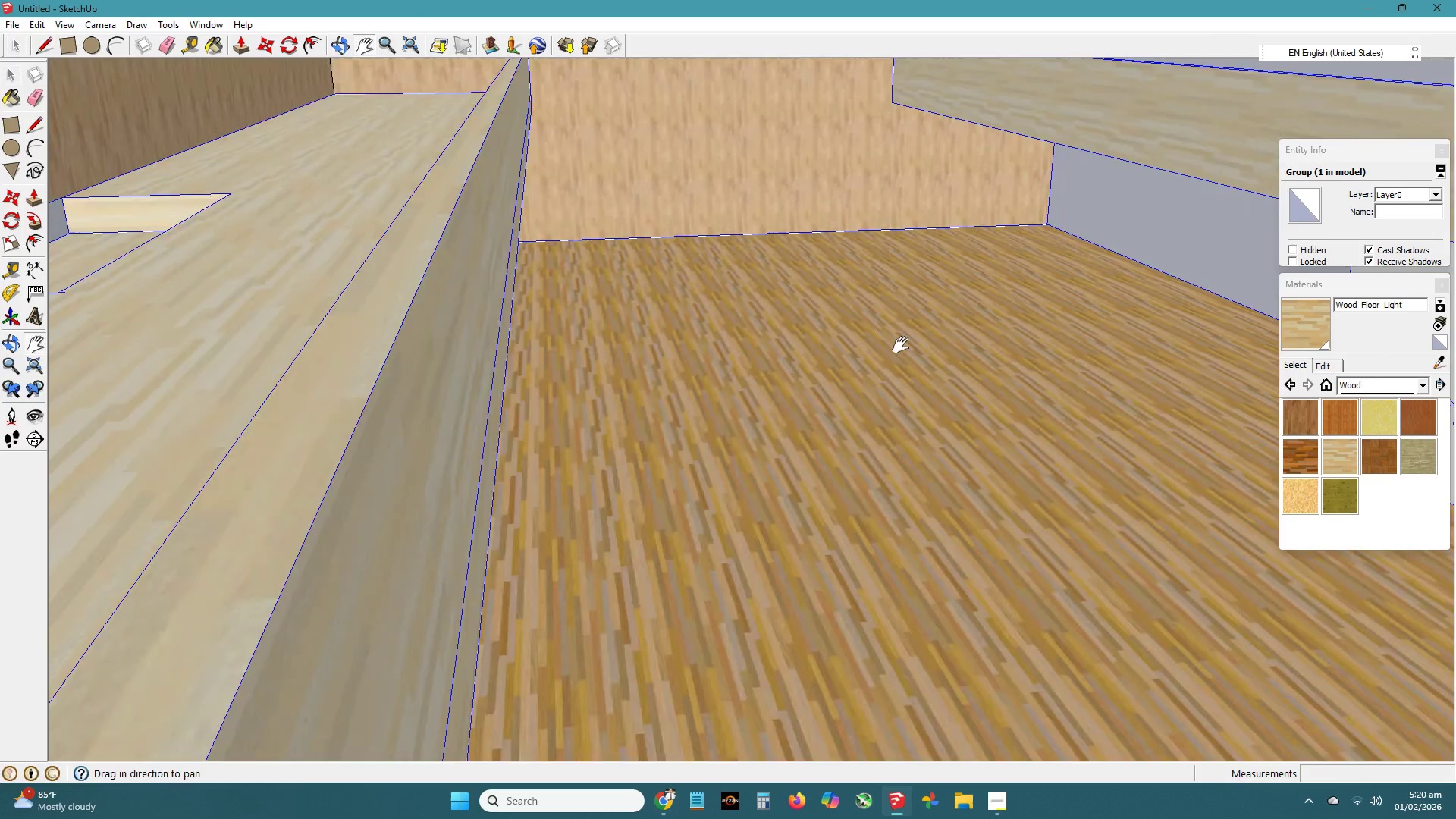 
scroll: coordinate [908, 347], scroll_direction: down, amount: 2.0
 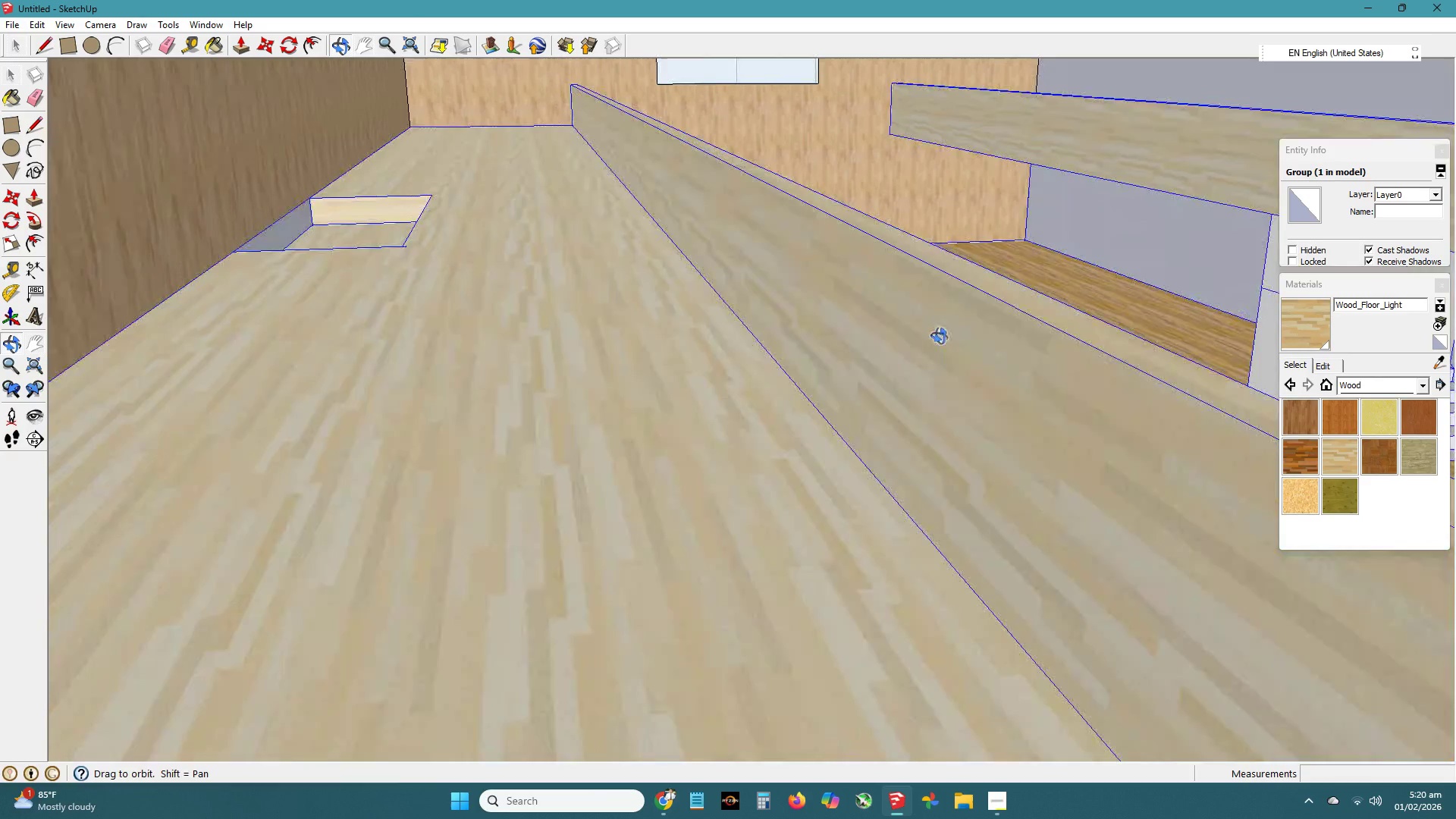 
left_click_drag(start_coordinate=[1064, 361], to_coordinate=[635, 374])
 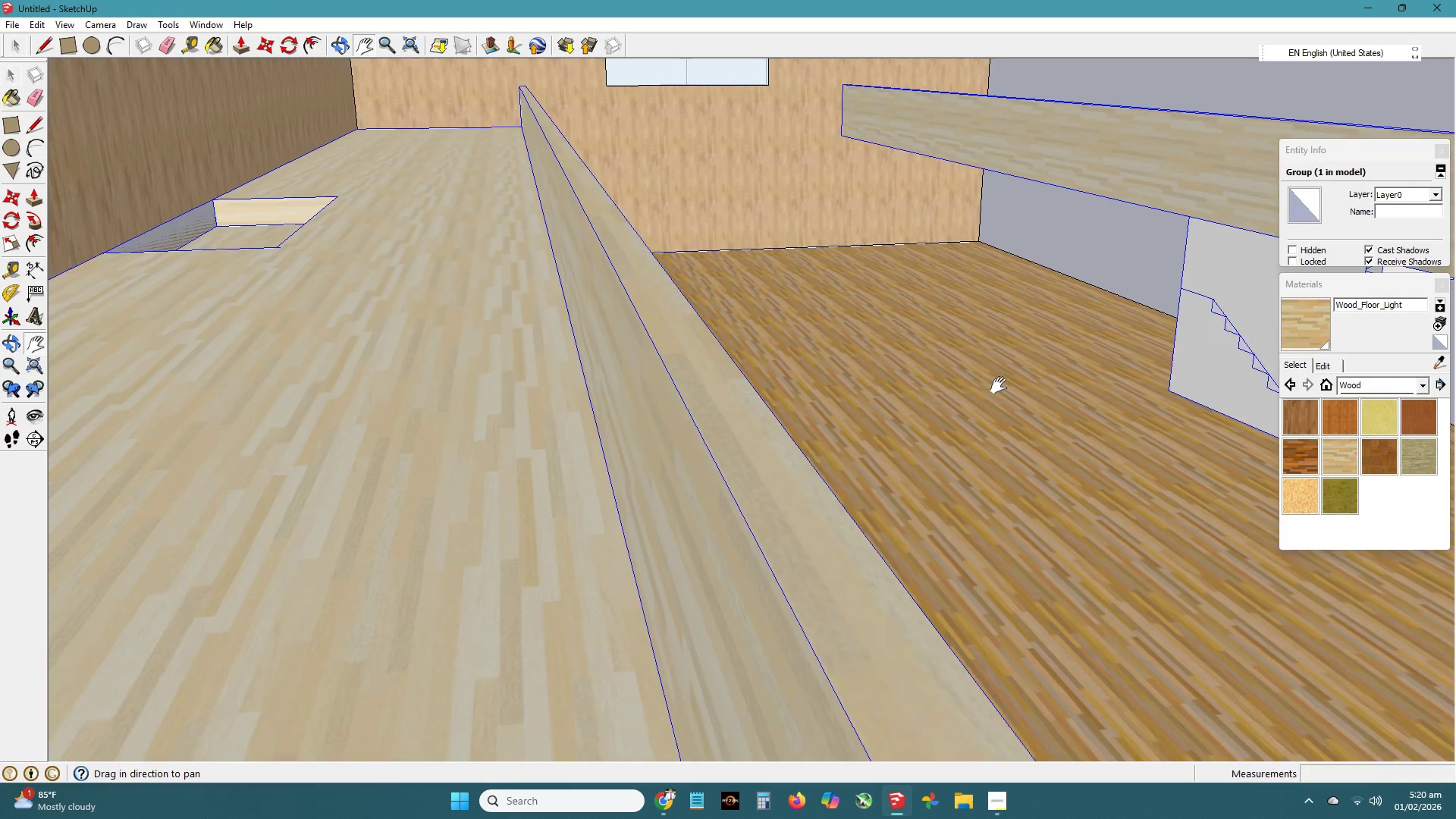 
left_click_drag(start_coordinate=[999, 385], to_coordinate=[790, 380])
 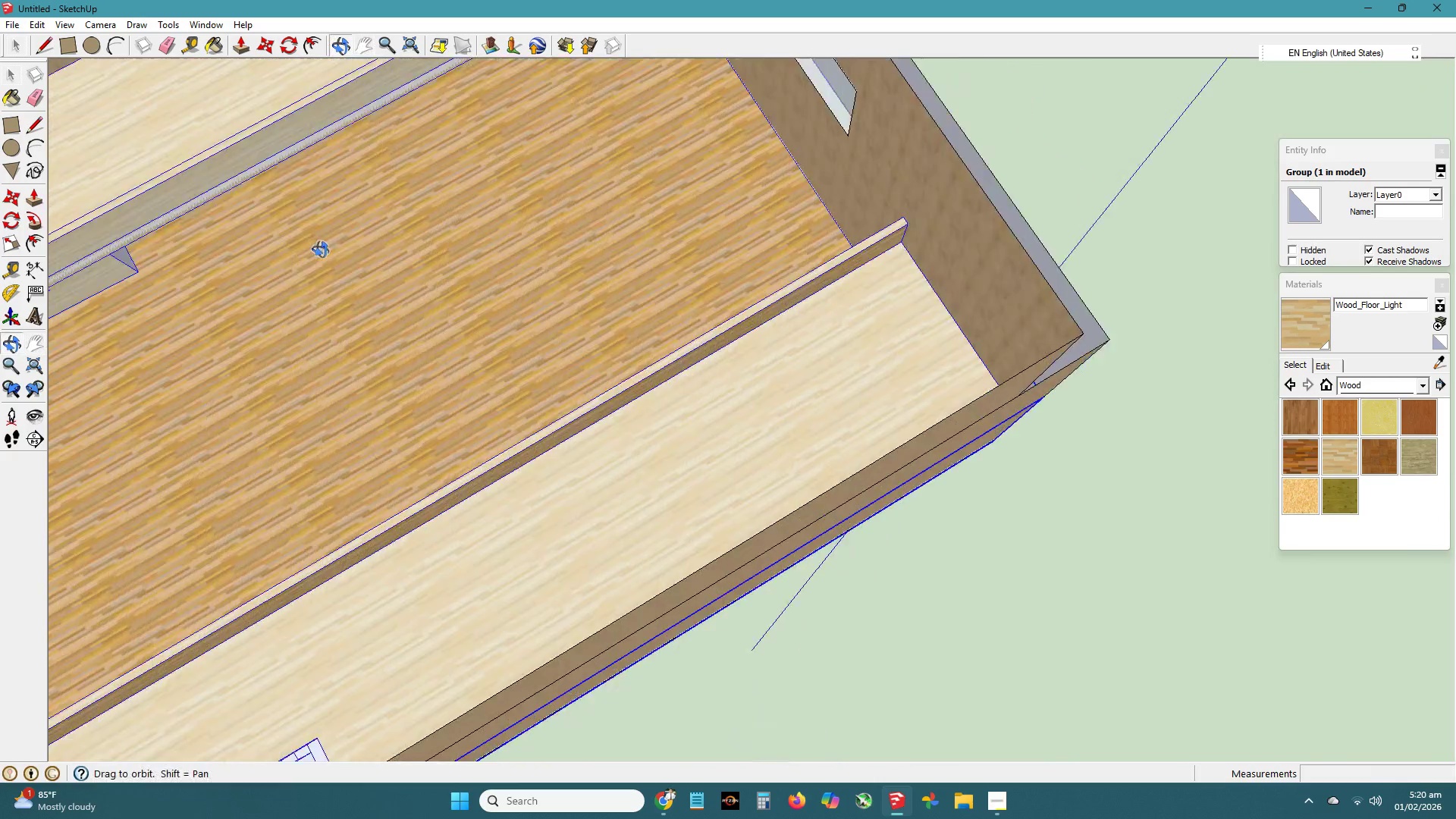 
left_click_drag(start_coordinate=[715, 212], to_coordinate=[647, 453])
 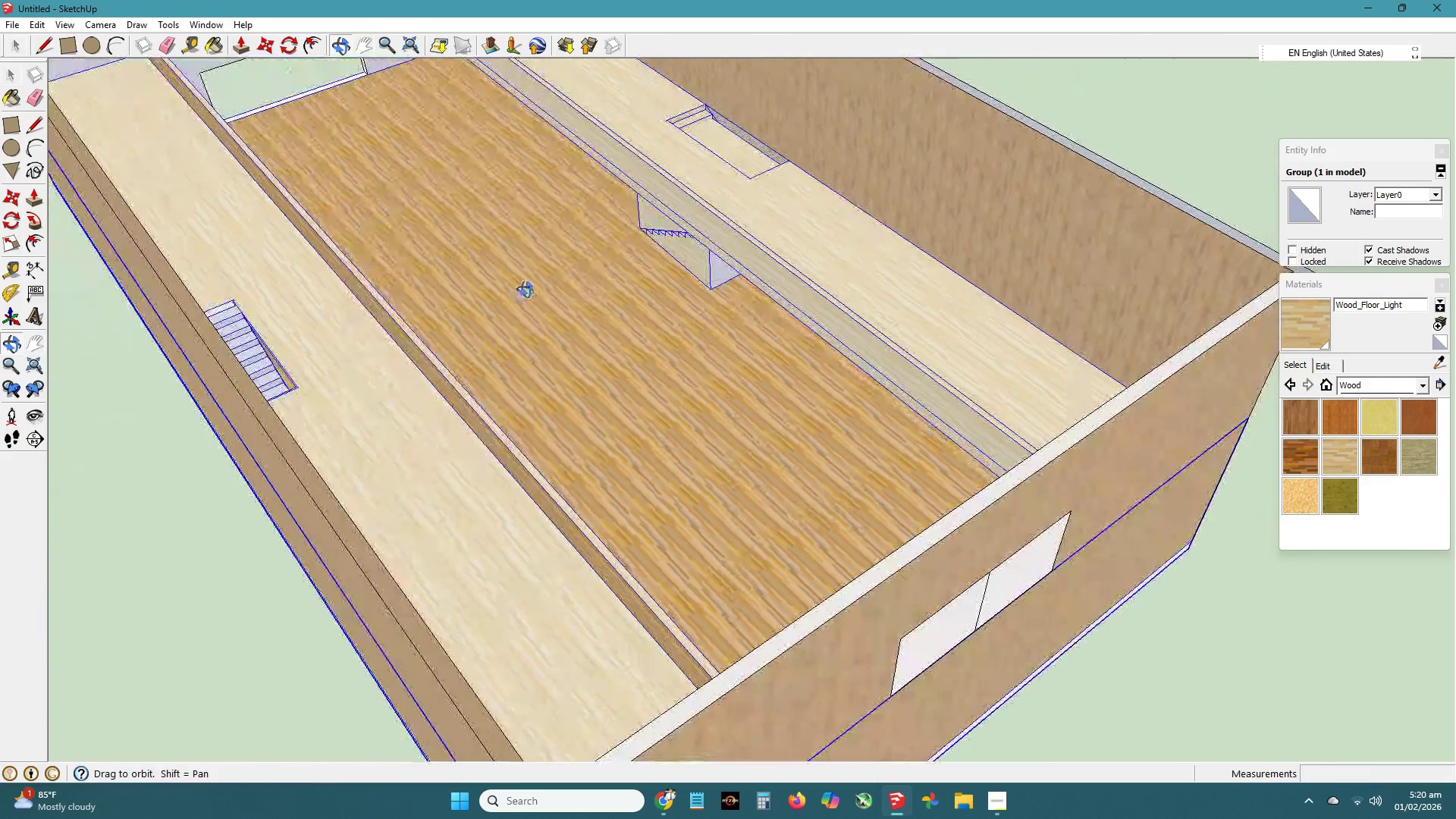 
scroll: coordinate [549, 384], scroll_direction: up, amount: 7.0
 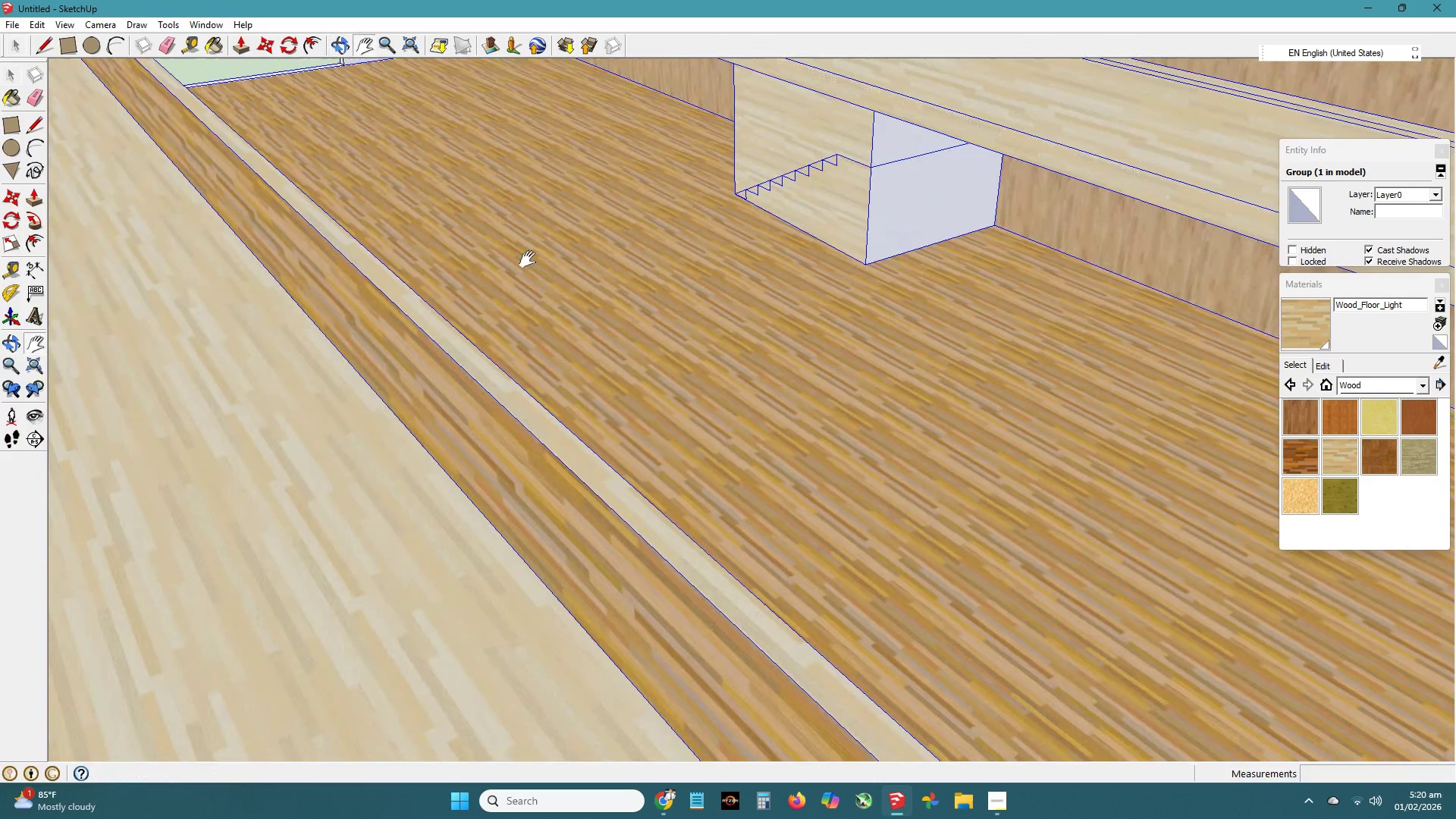 
scroll: coordinate [534, 263], scroll_direction: down, amount: 3.0
 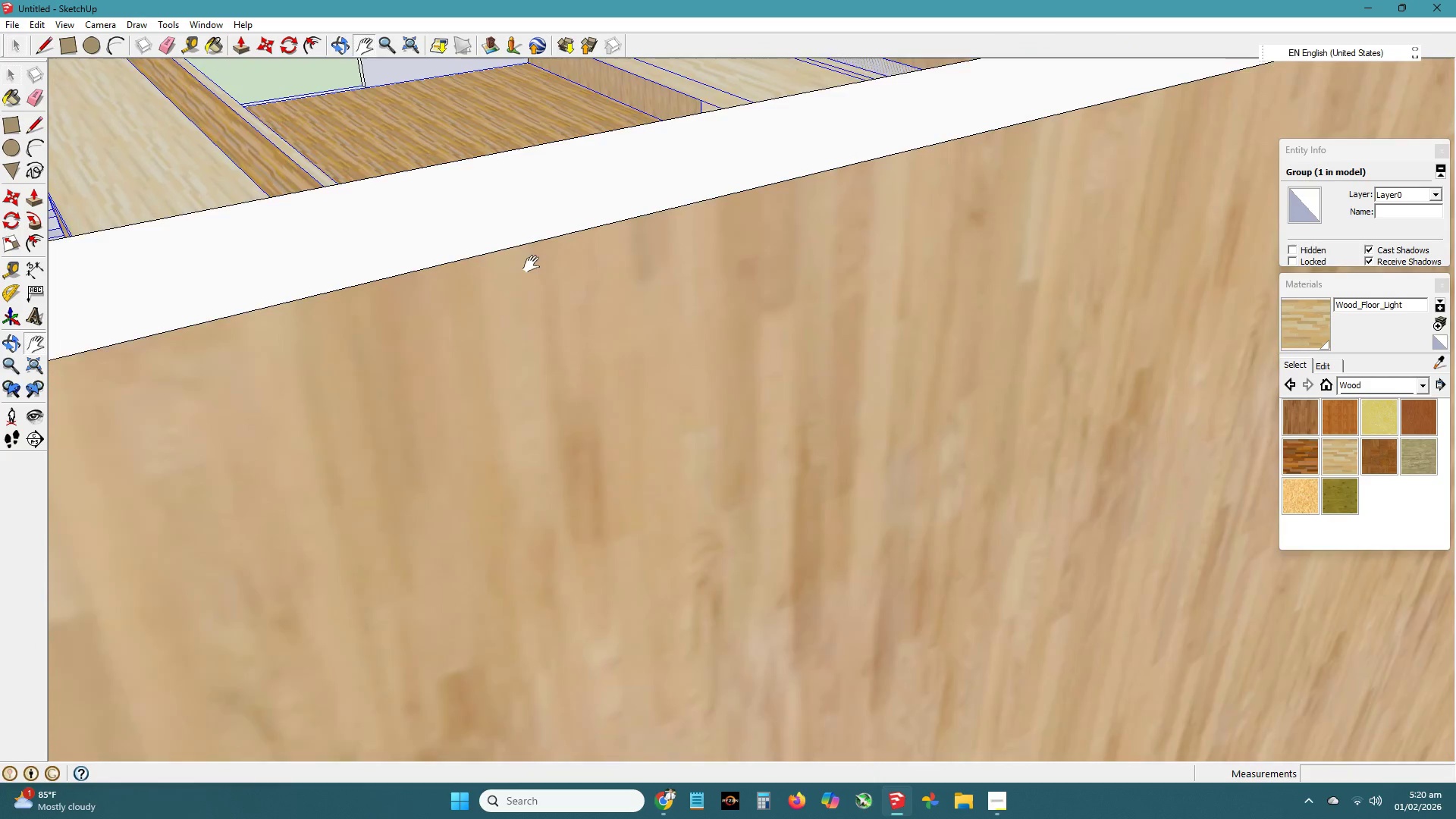 
left_click_drag(start_coordinate=[484, 228], to_coordinate=[908, 582])
 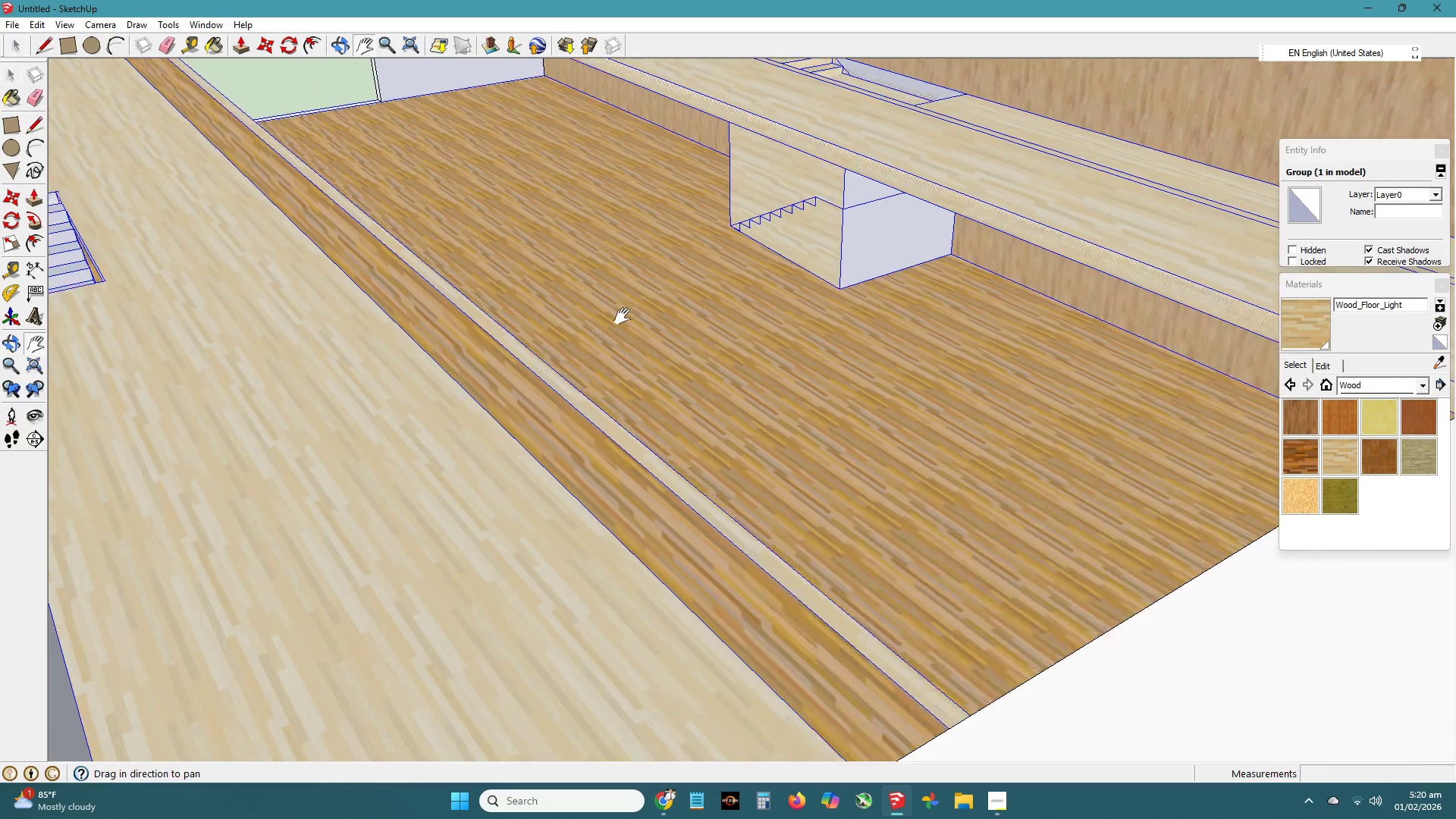 
scroll: coordinate [521, 270], scroll_direction: up, amount: 4.0
 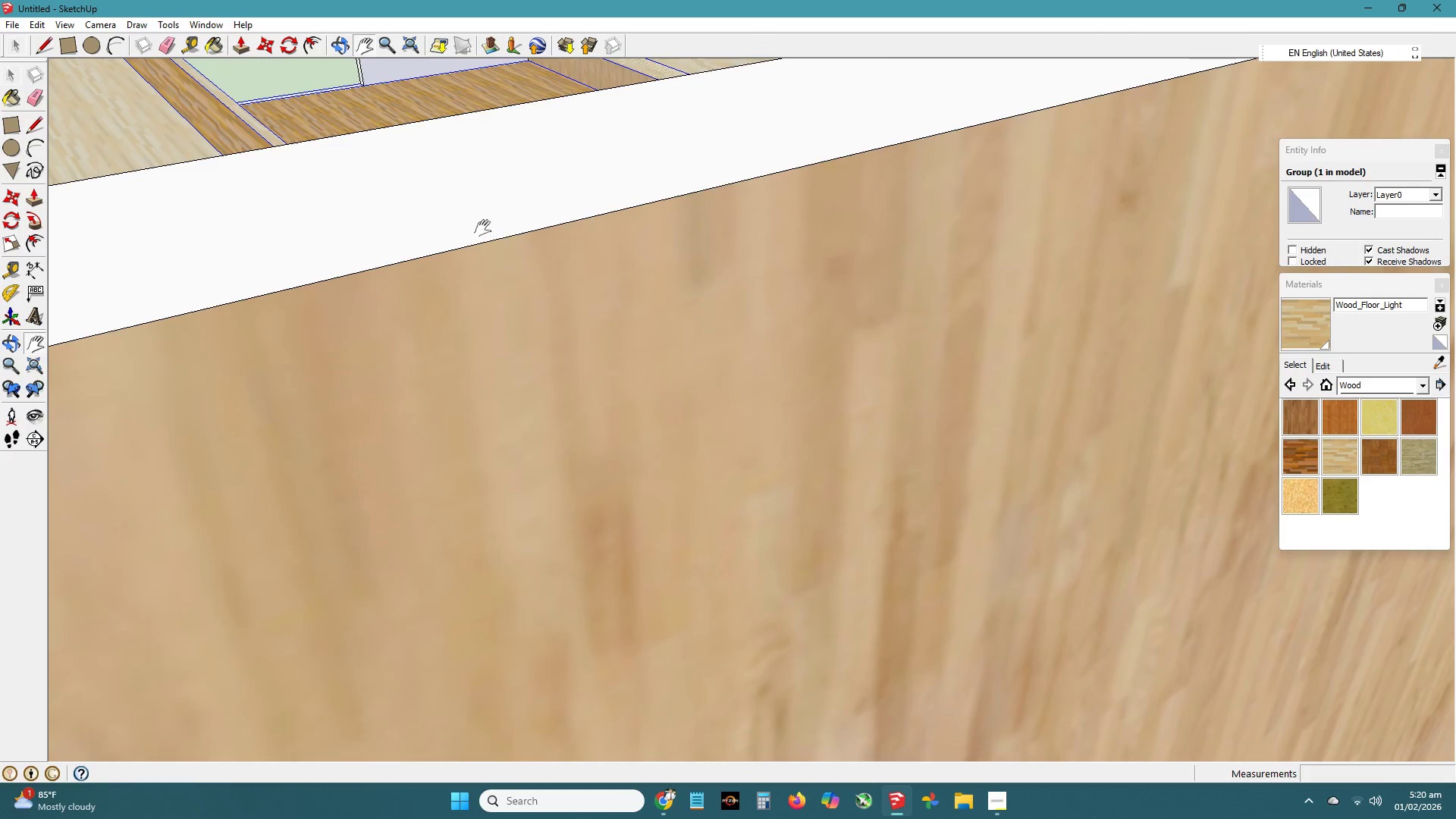 
left_click_drag(start_coordinate=[616, 308], to_coordinate=[776, 557])
 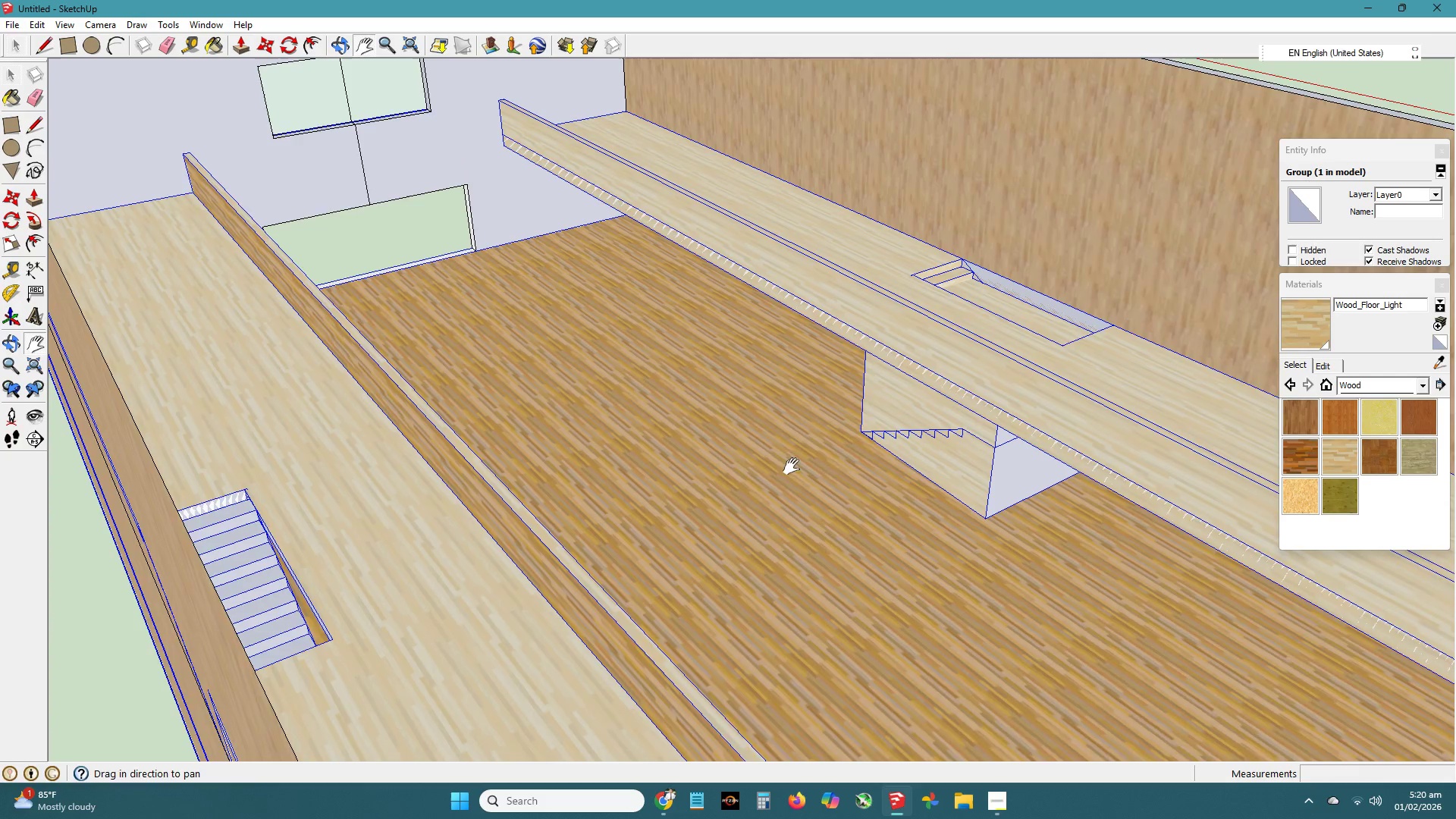 
scroll: coordinate [868, 466], scroll_direction: up, amount: 1.0
 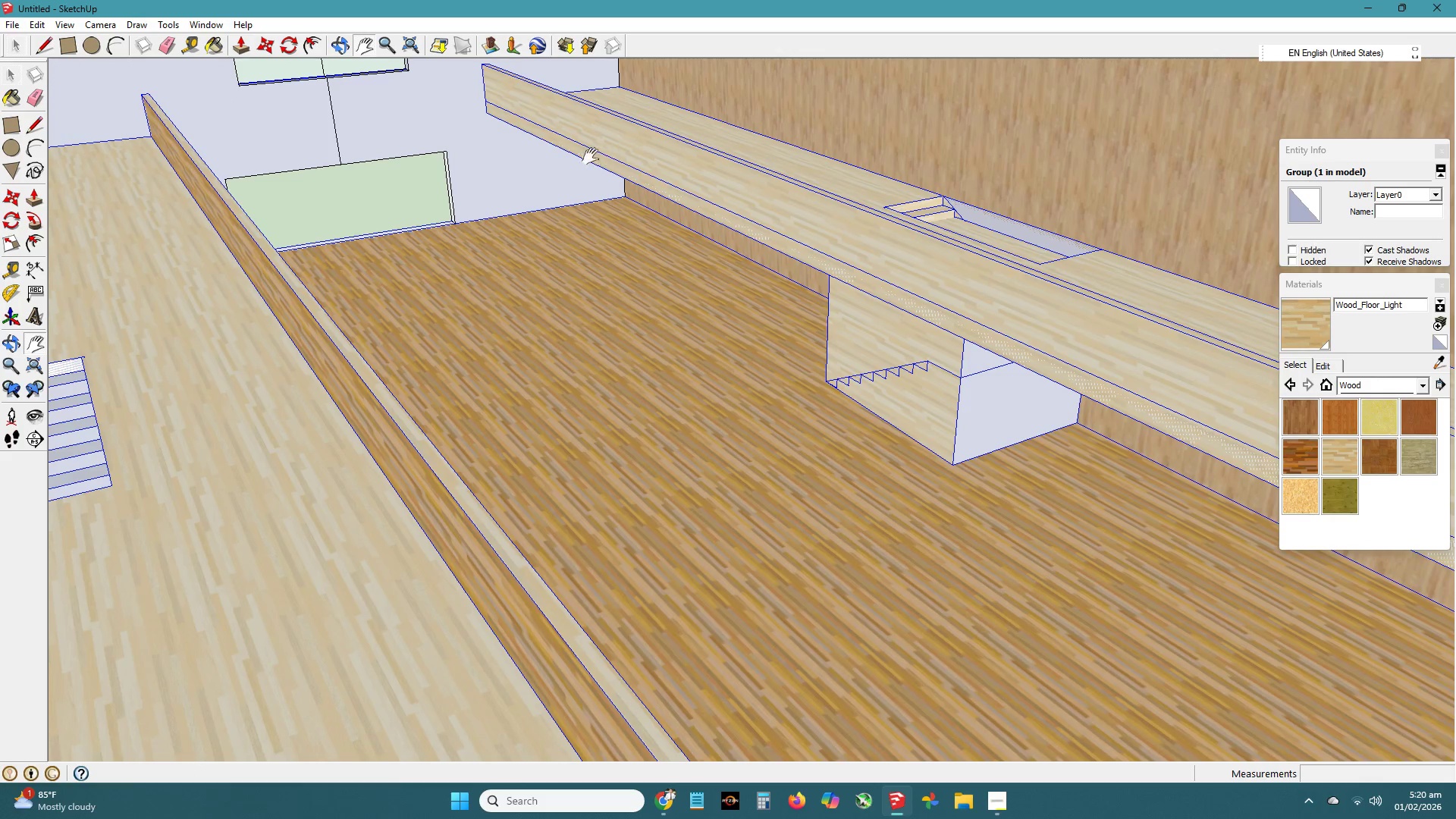 
key(Escape)
 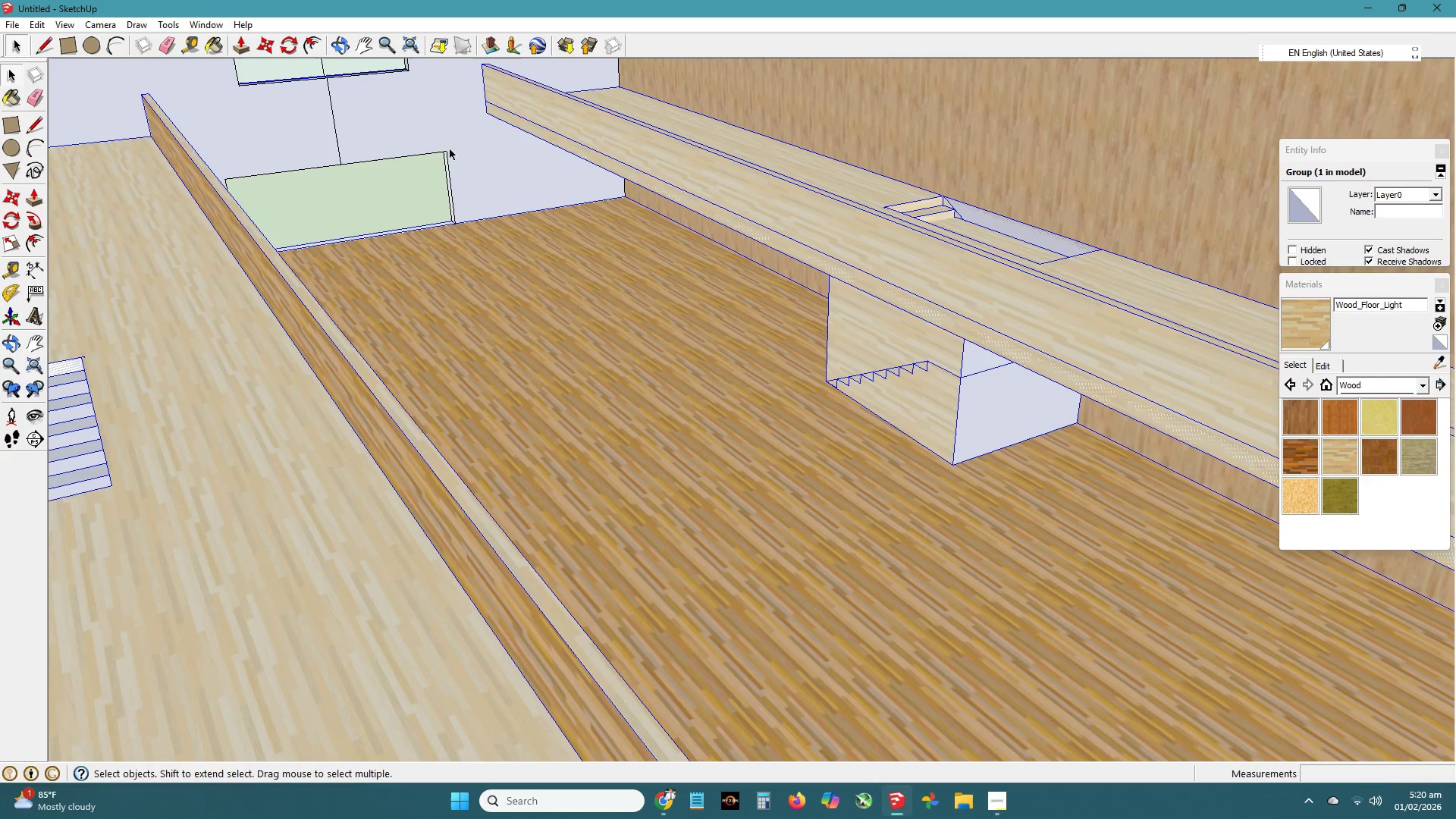 
key(Space)
 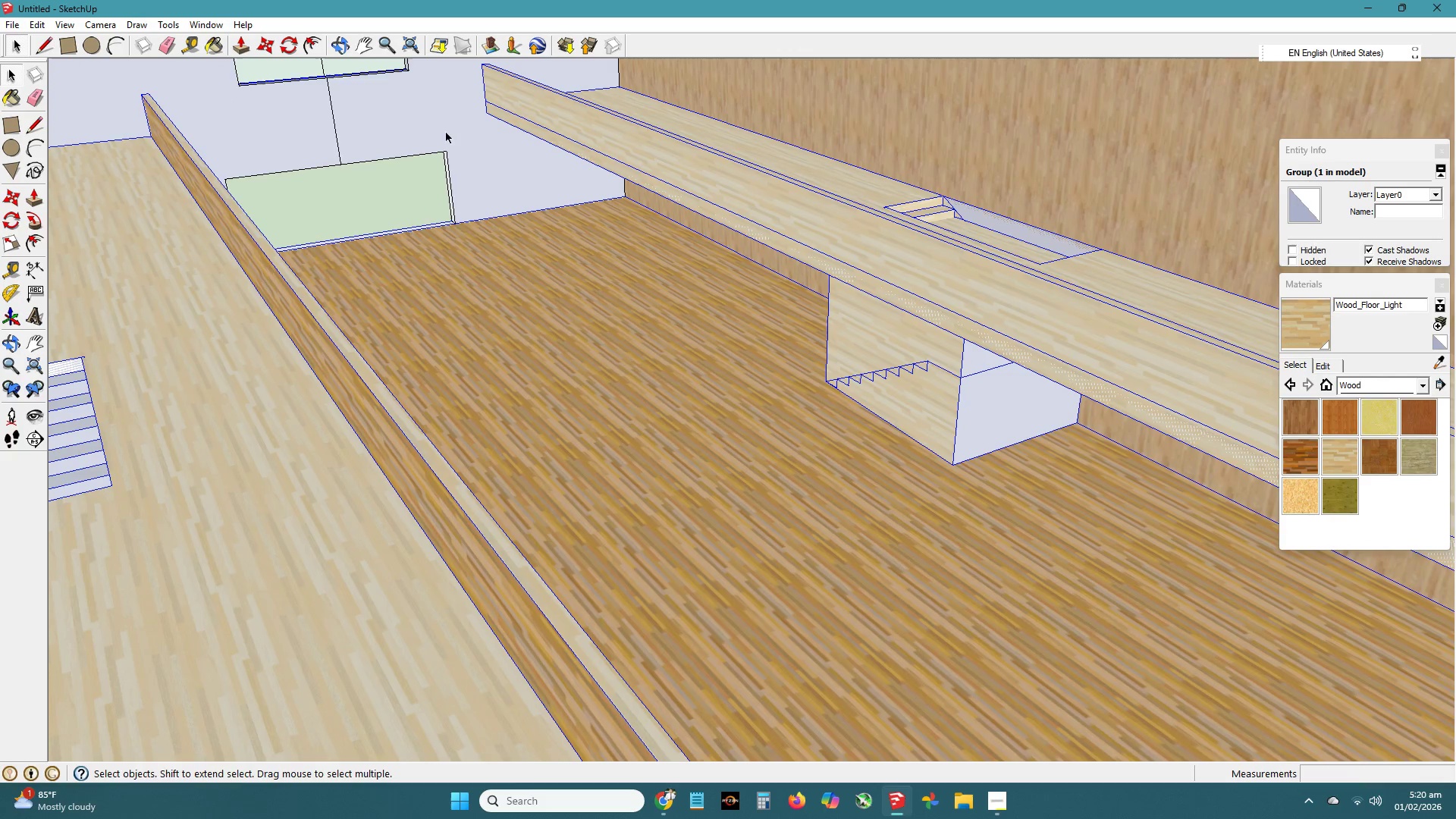 
left_click([446, 131])
 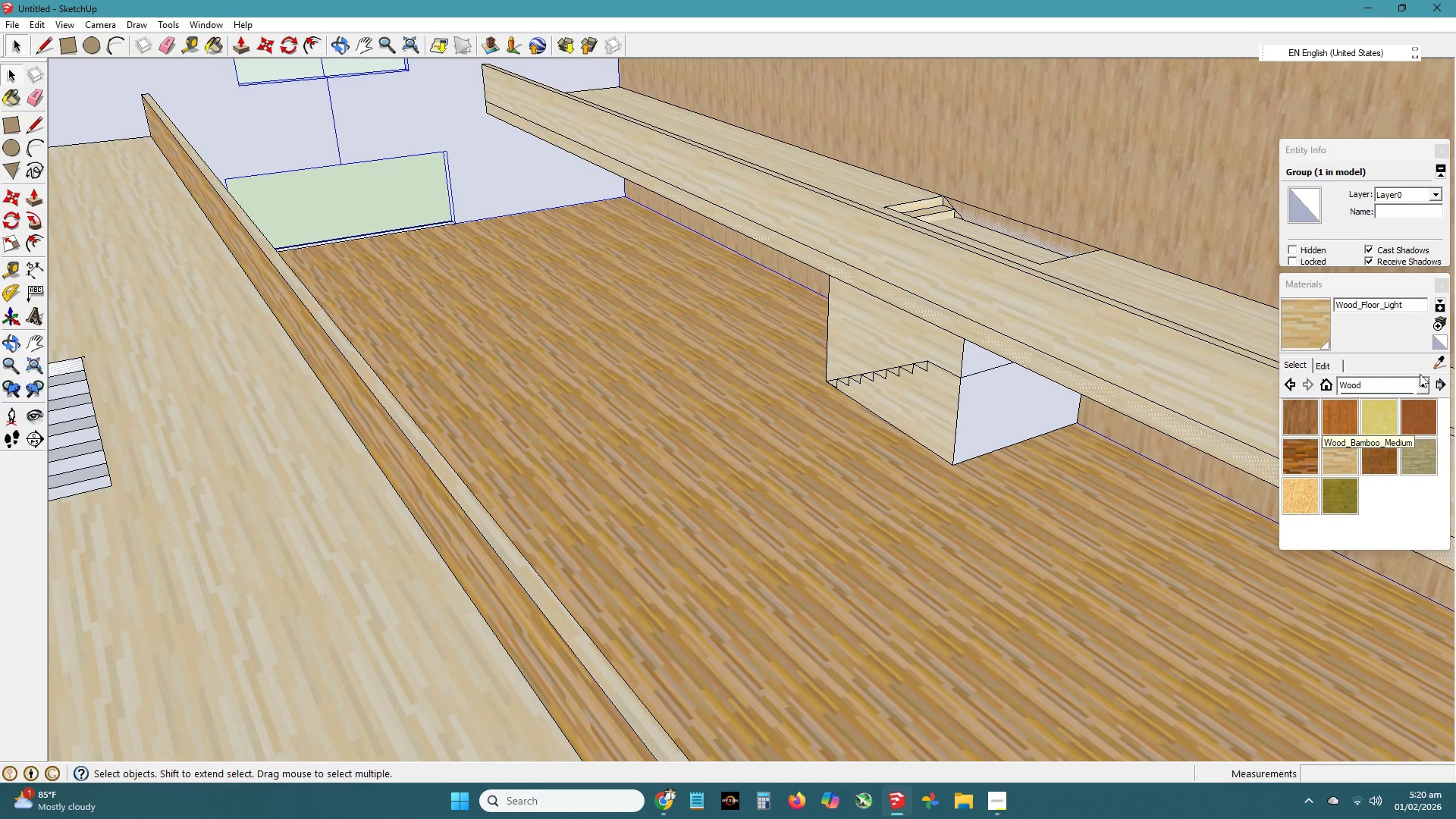 
left_click([1417, 410])
 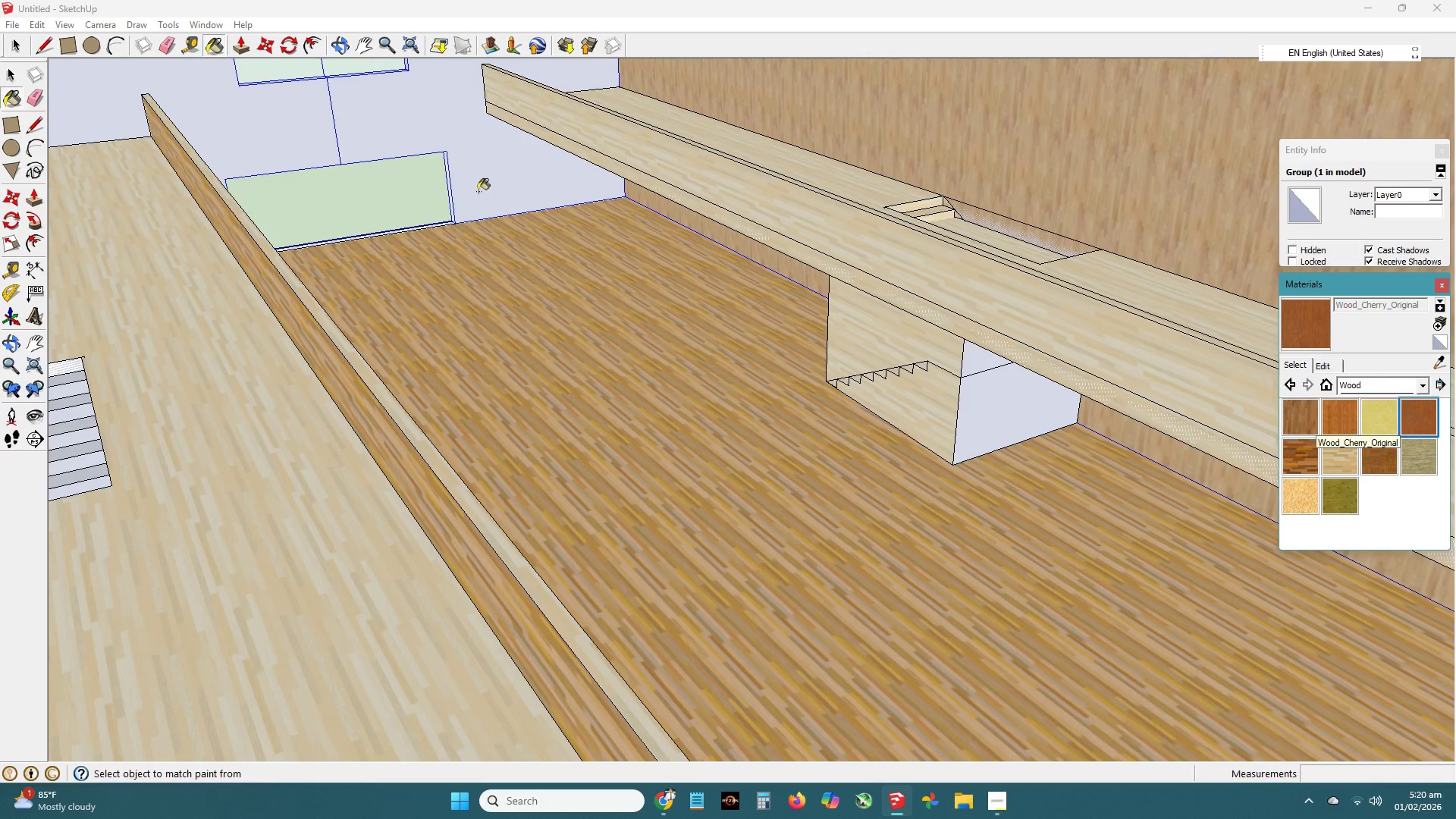 
left_click([453, 140])
 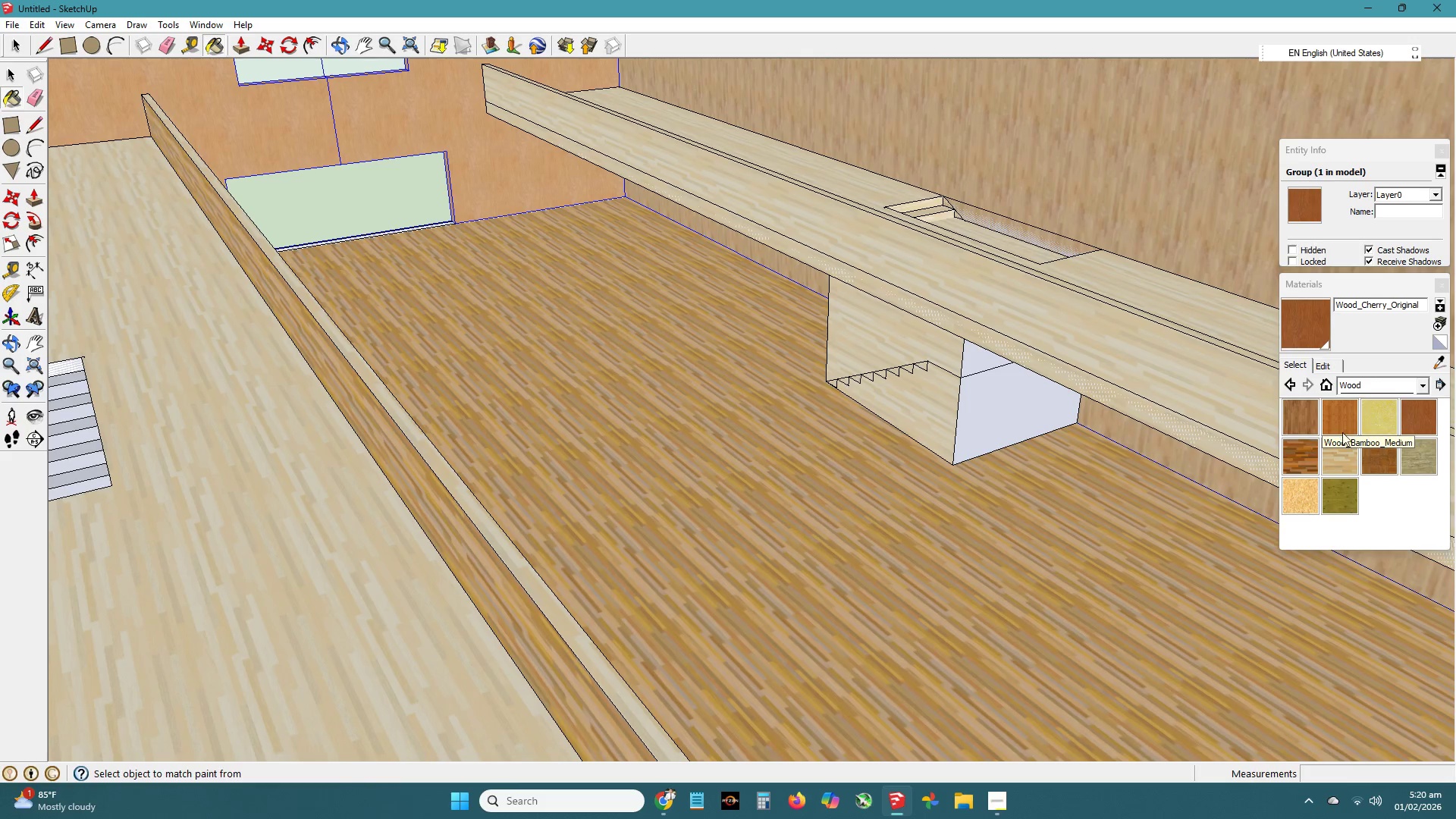 
left_click([1353, 404])
 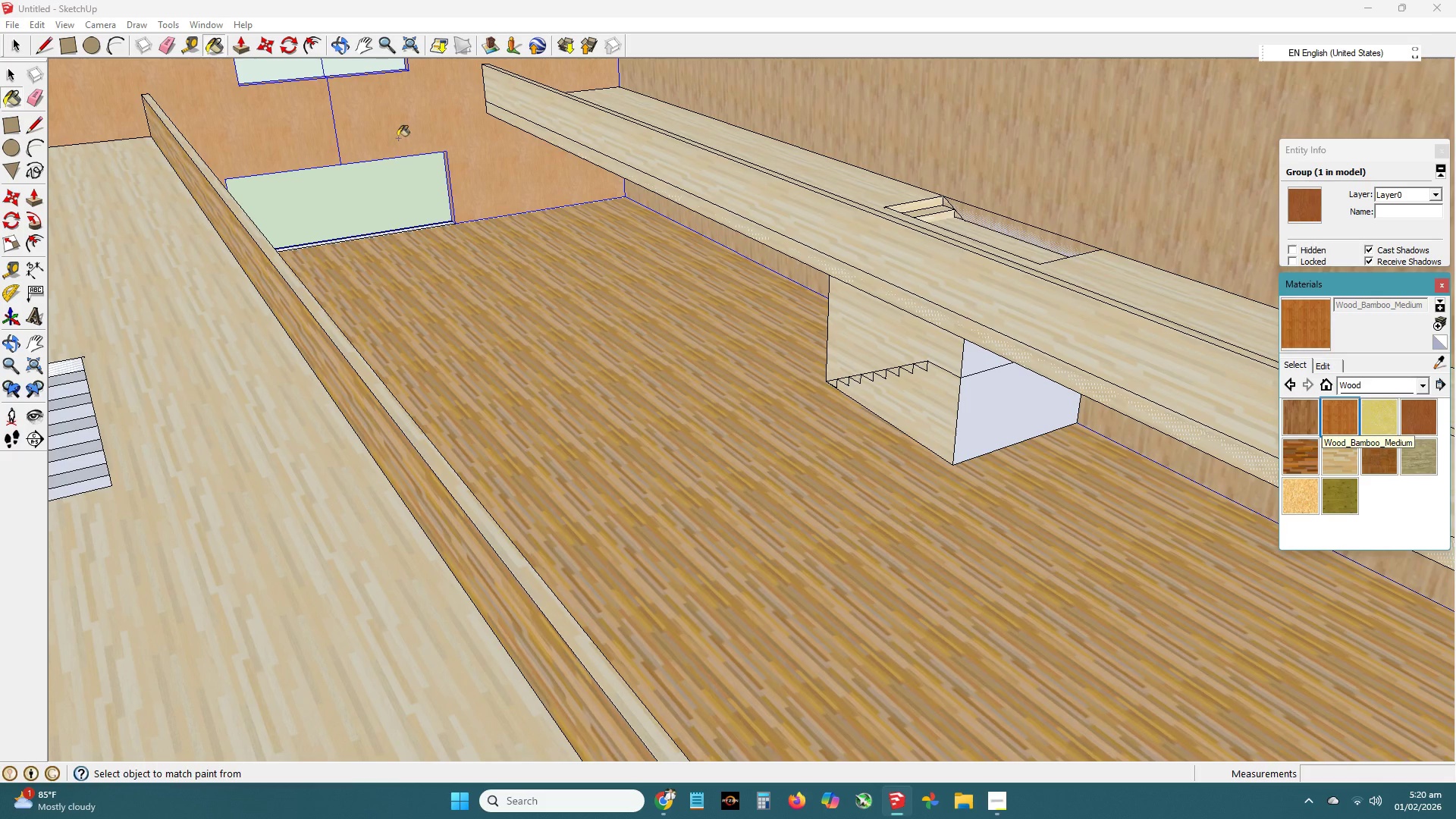 
left_click([395, 111])
 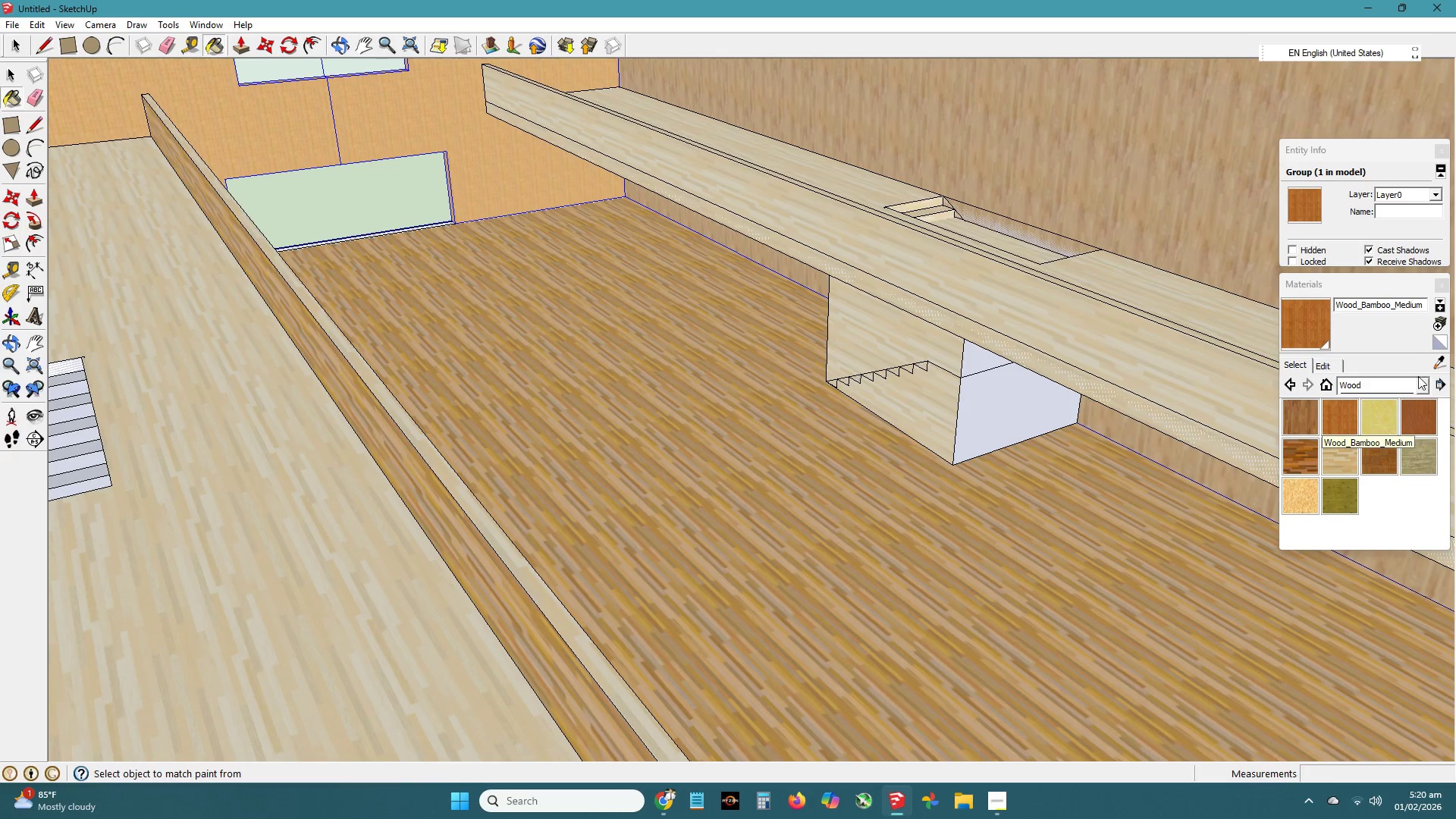 
left_click([1425, 383])
 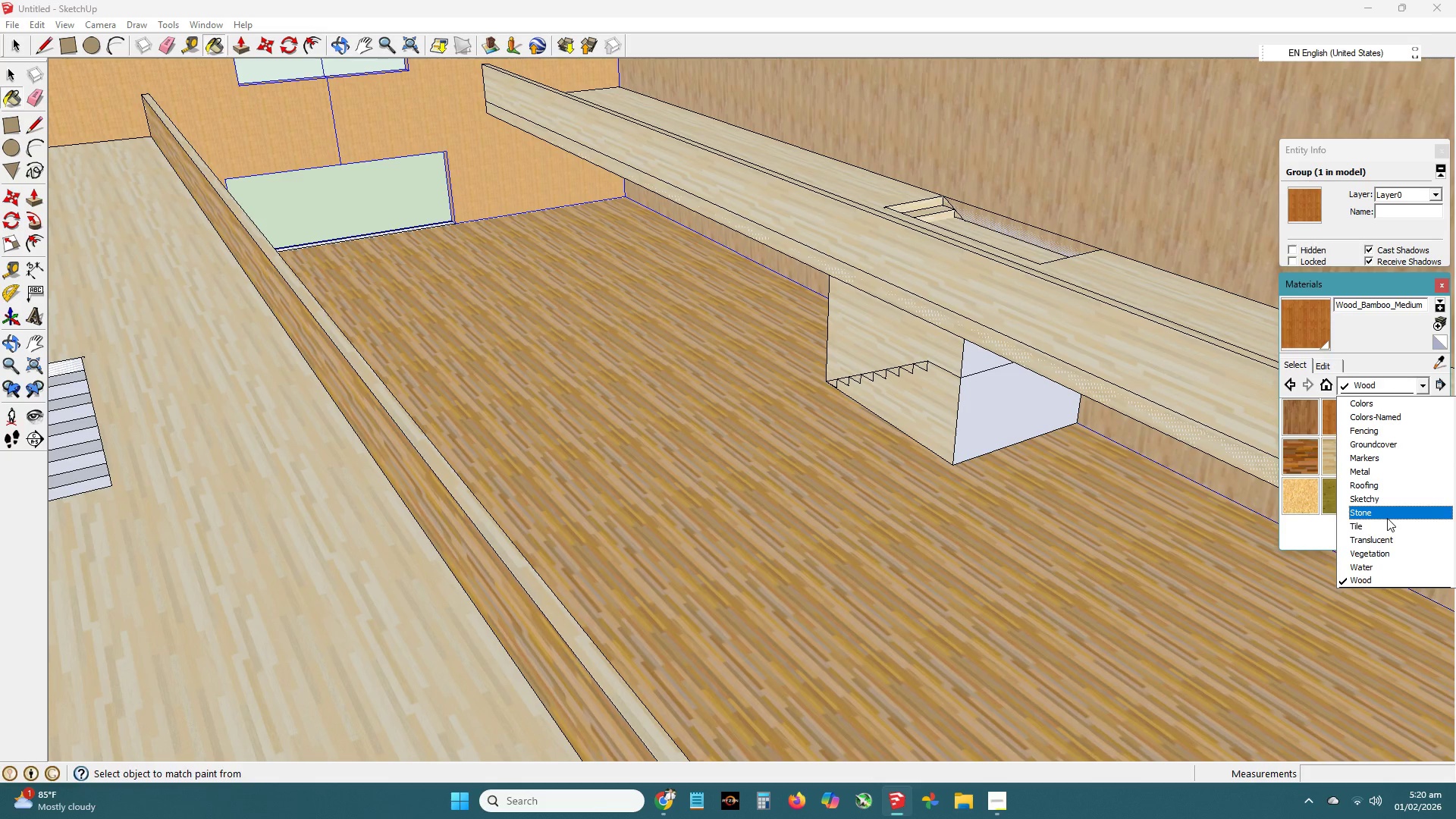 
left_click([1387, 518])
 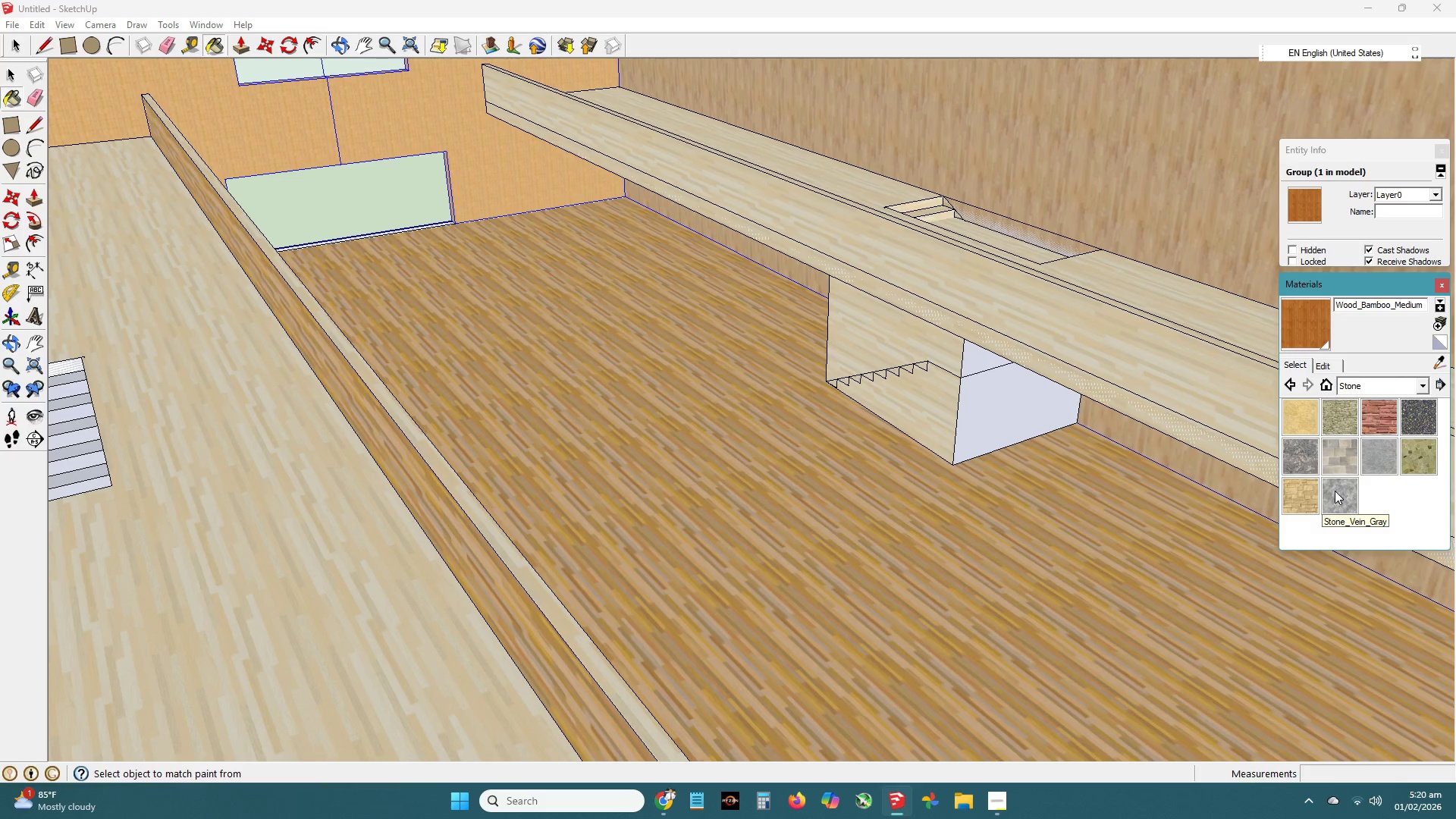 
left_click([1341, 460])
 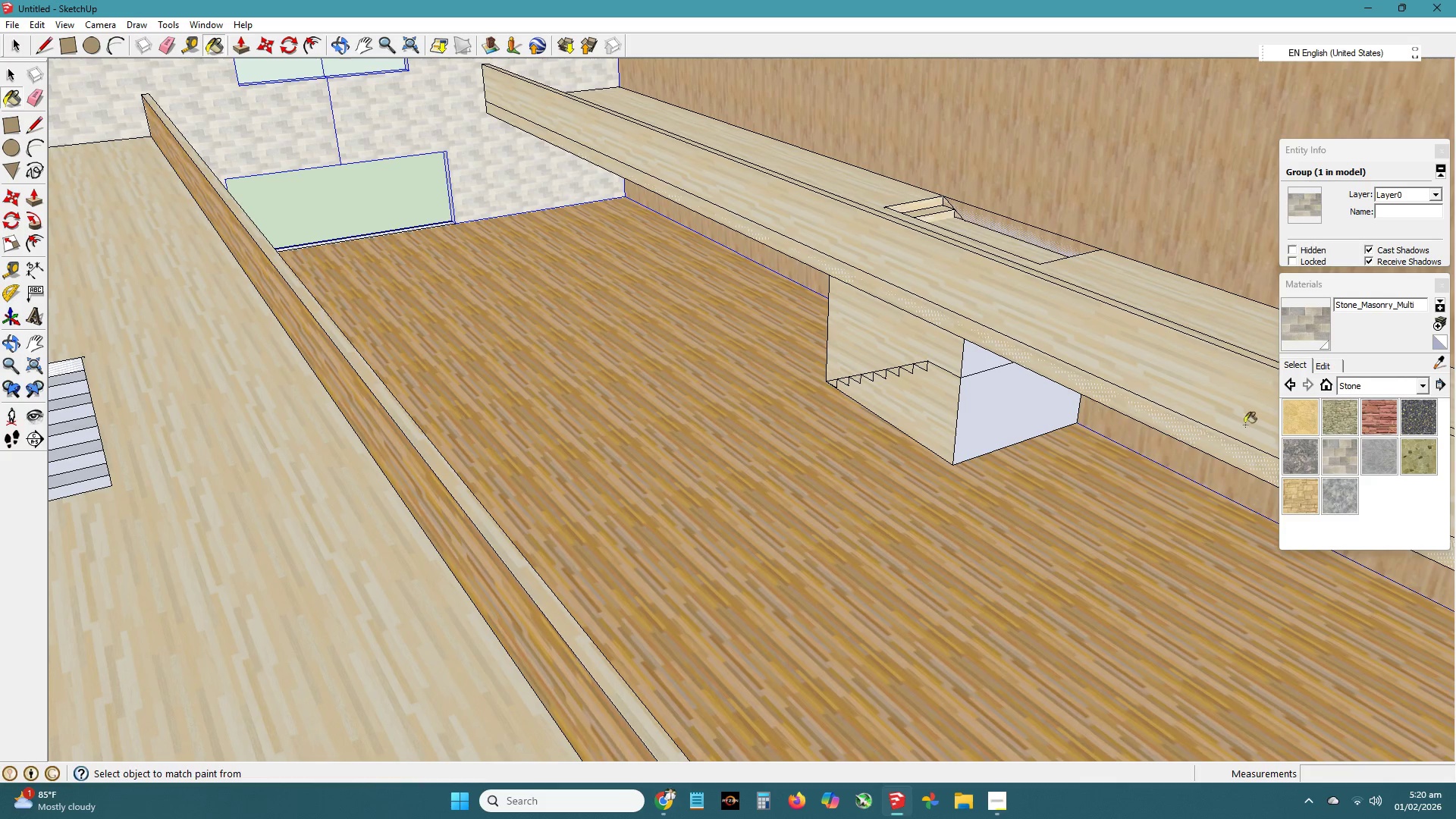 
left_click([1379, 419])
 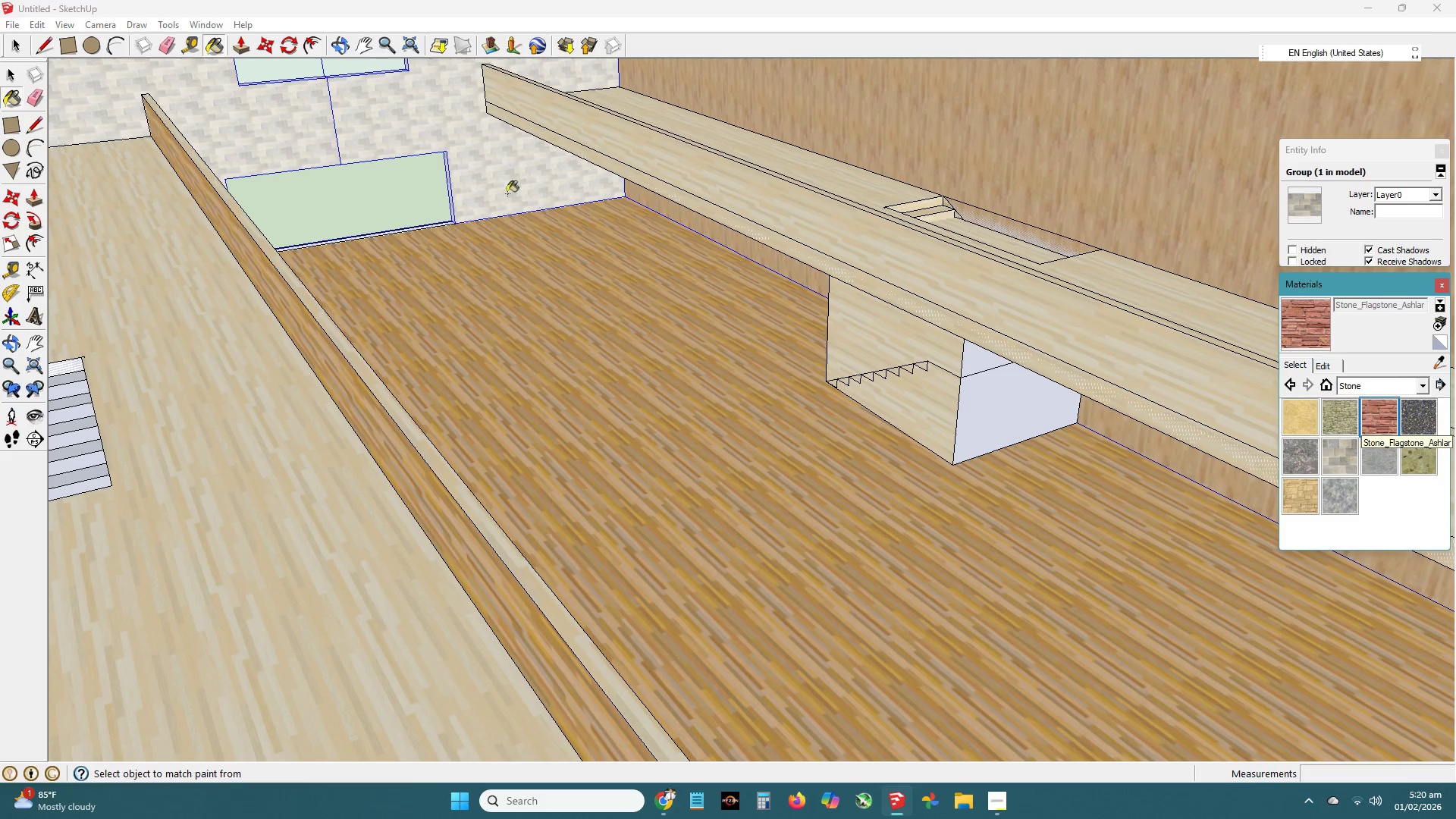 
left_click([475, 159])
 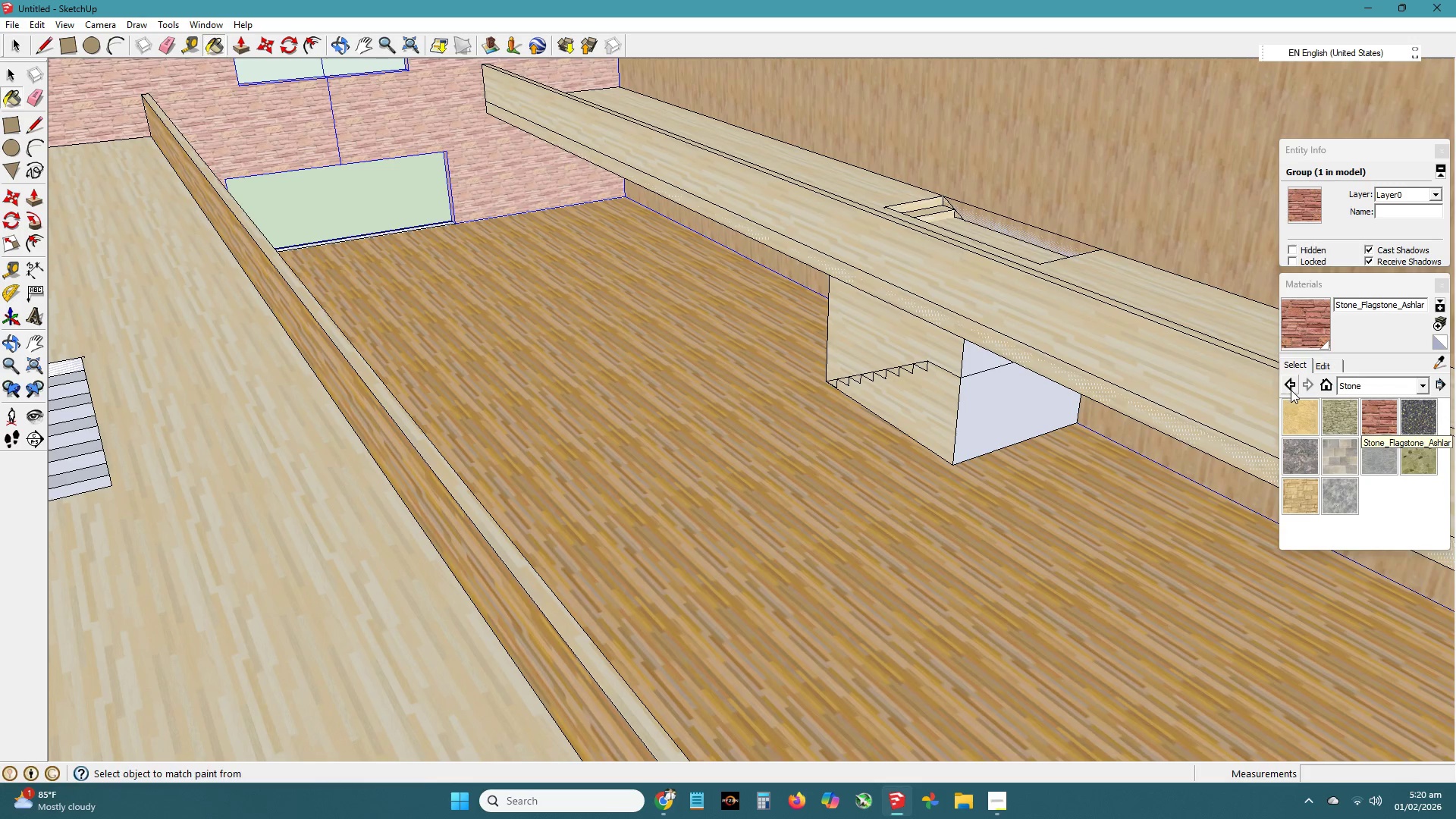 
left_click([1422, 384])
 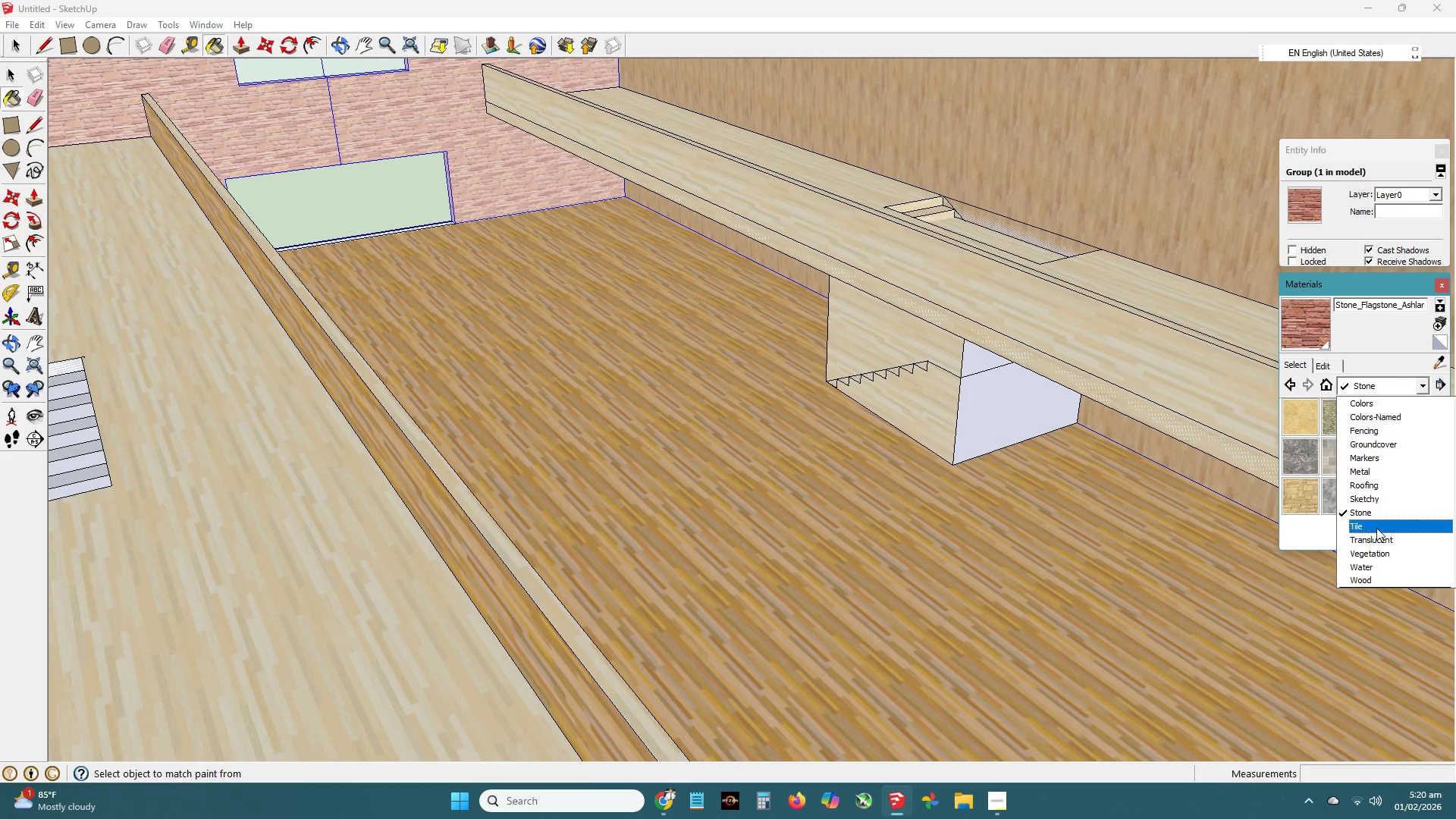 
left_click([1377, 578])
 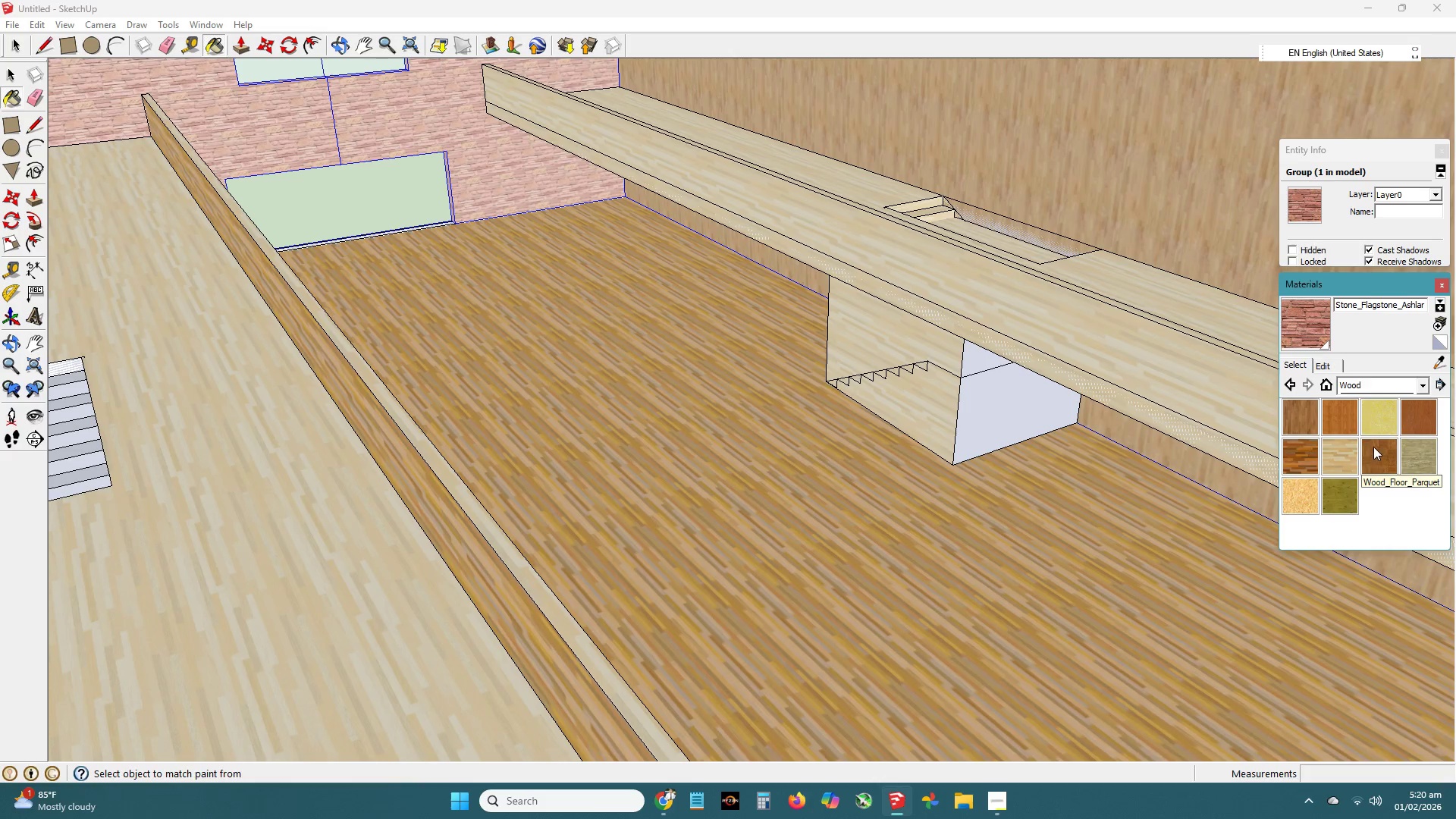 
left_click([1373, 447])
 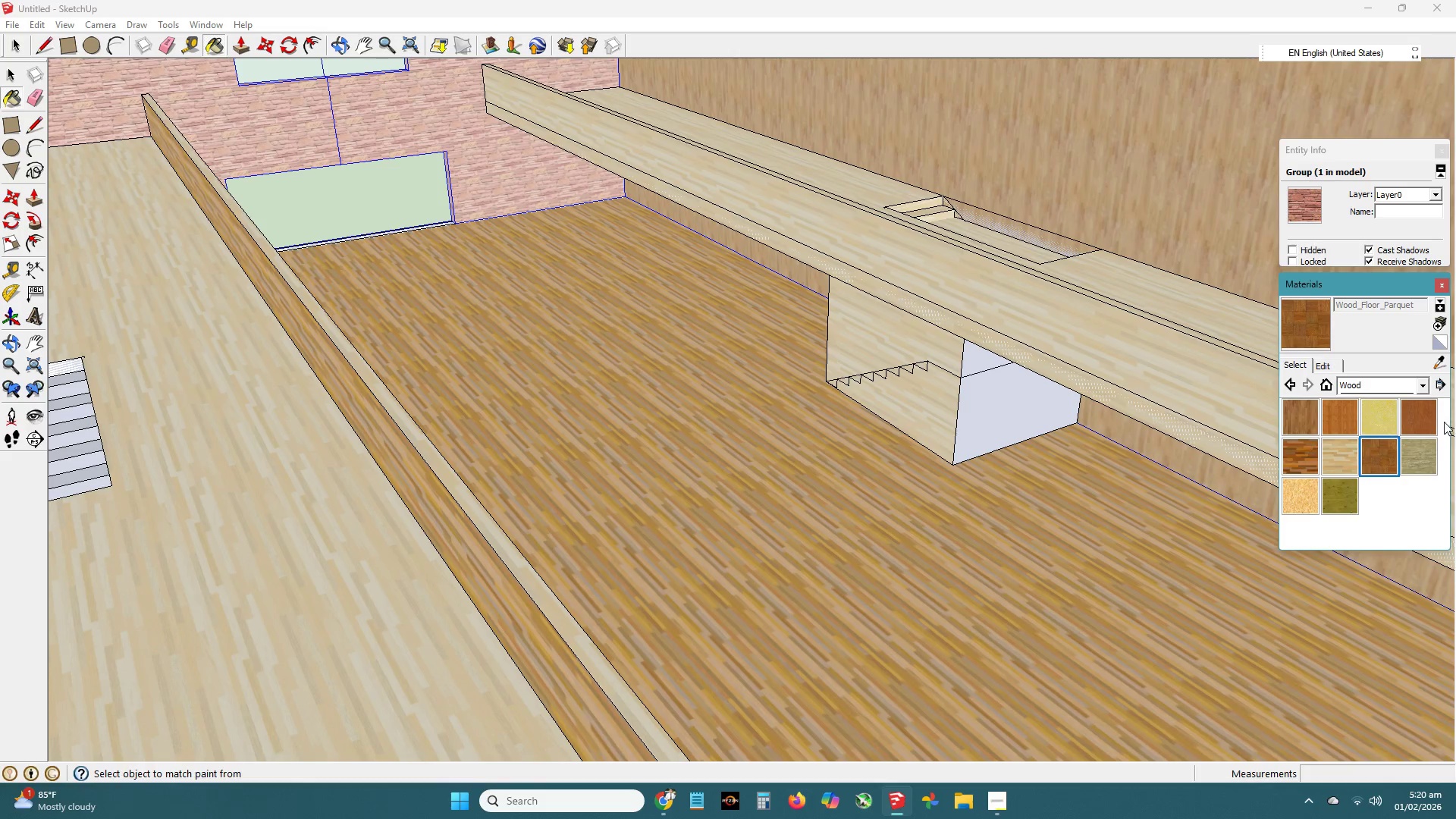 
left_click([1423, 419])
 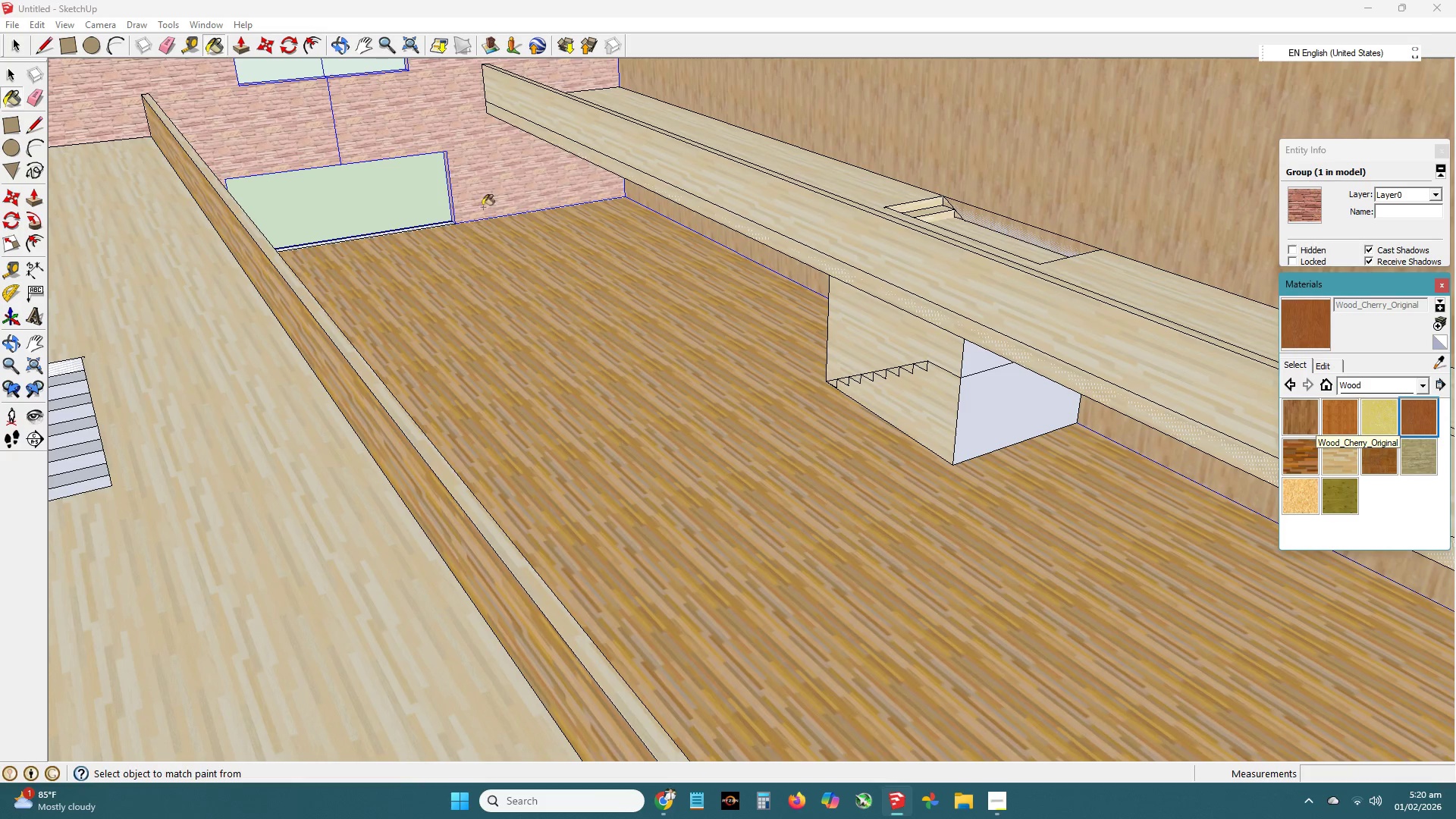 
left_click([469, 168])
 